 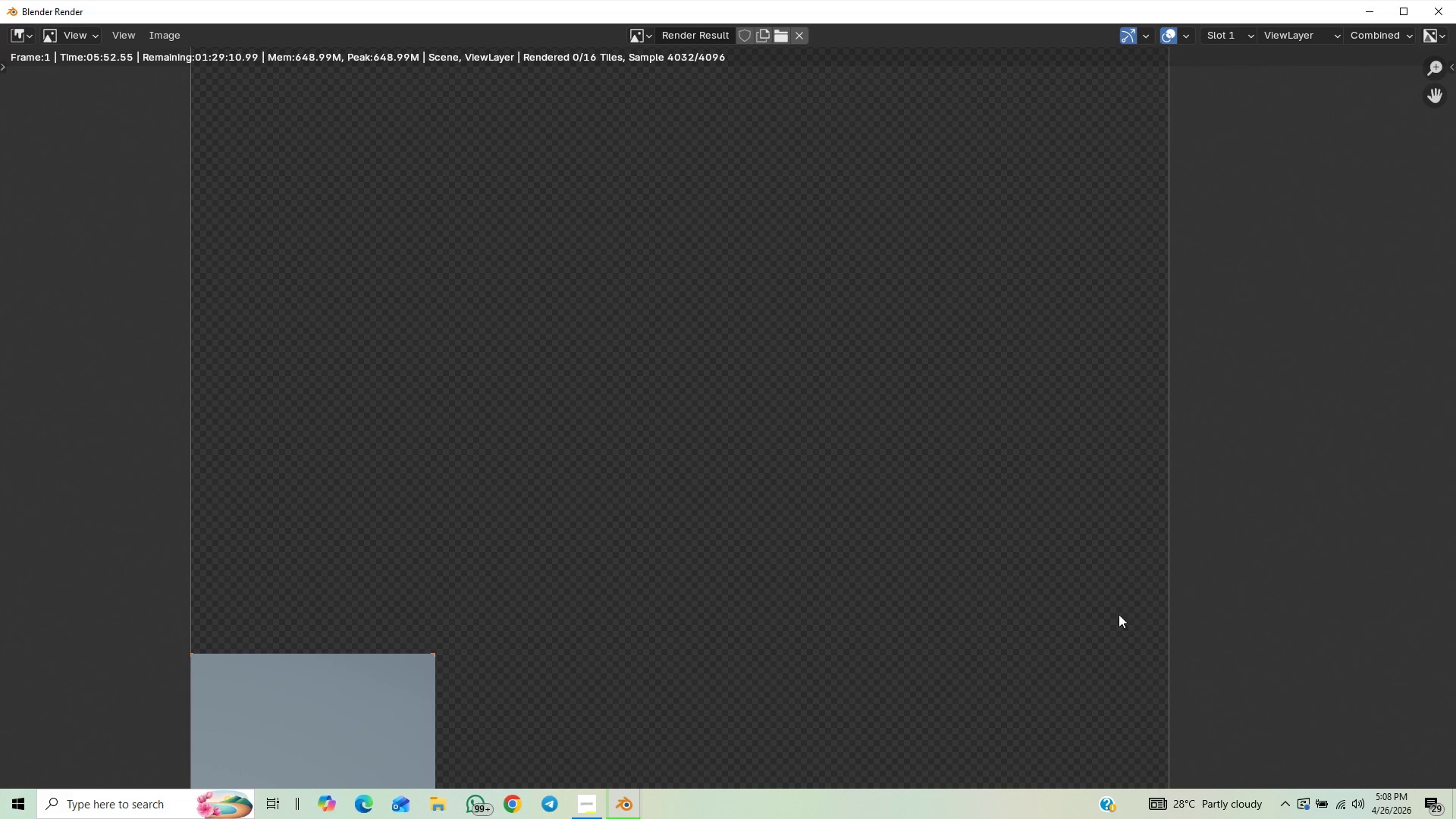 
scroll: coordinate [407, 305], scroll_direction: down, amount: 3.0
 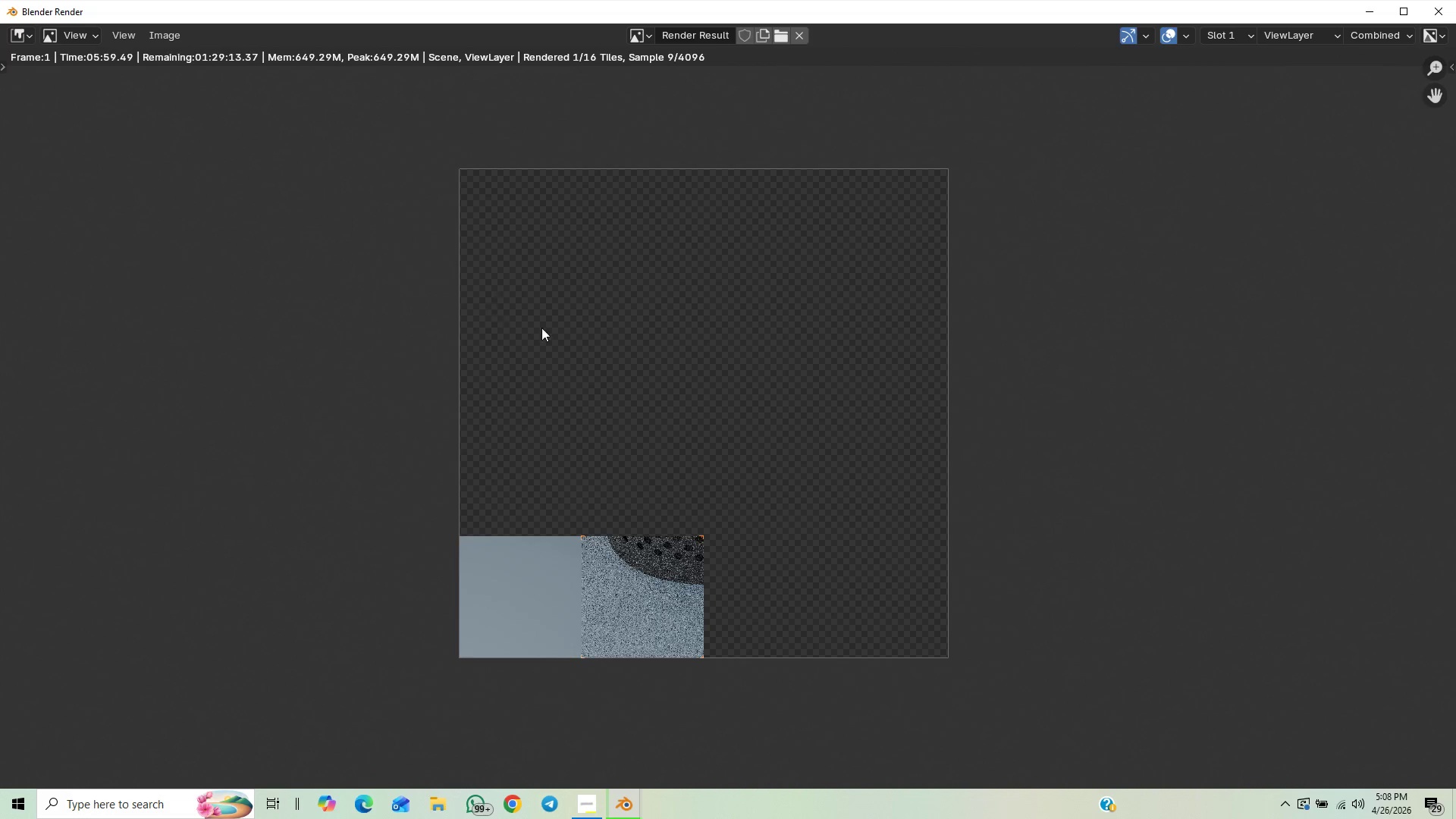 
scroll: coordinate [573, 442], scroll_direction: up, amount: 2.0
 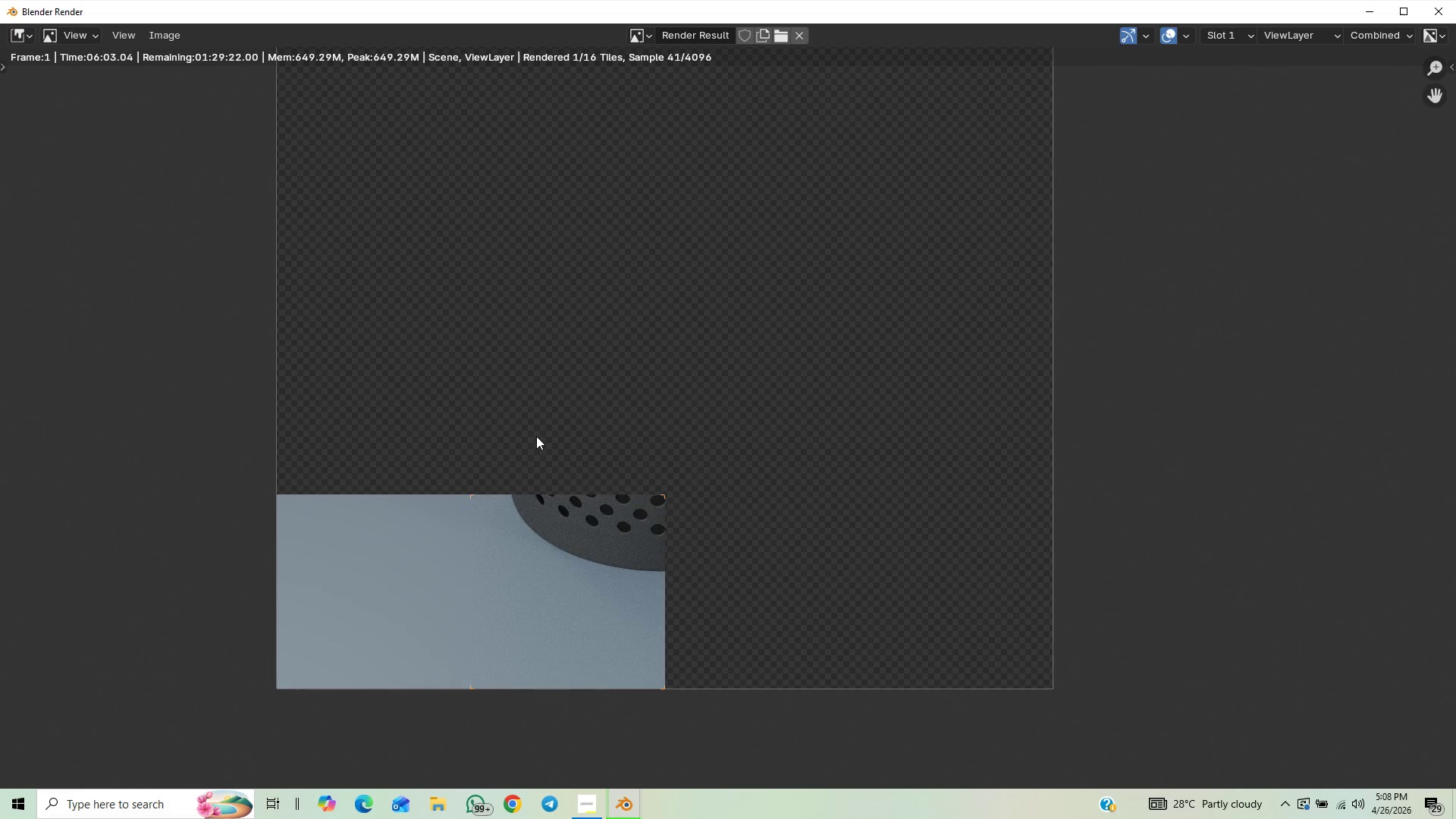 
scroll: coordinate [584, 417], scroll_direction: down, amount: 4.0
 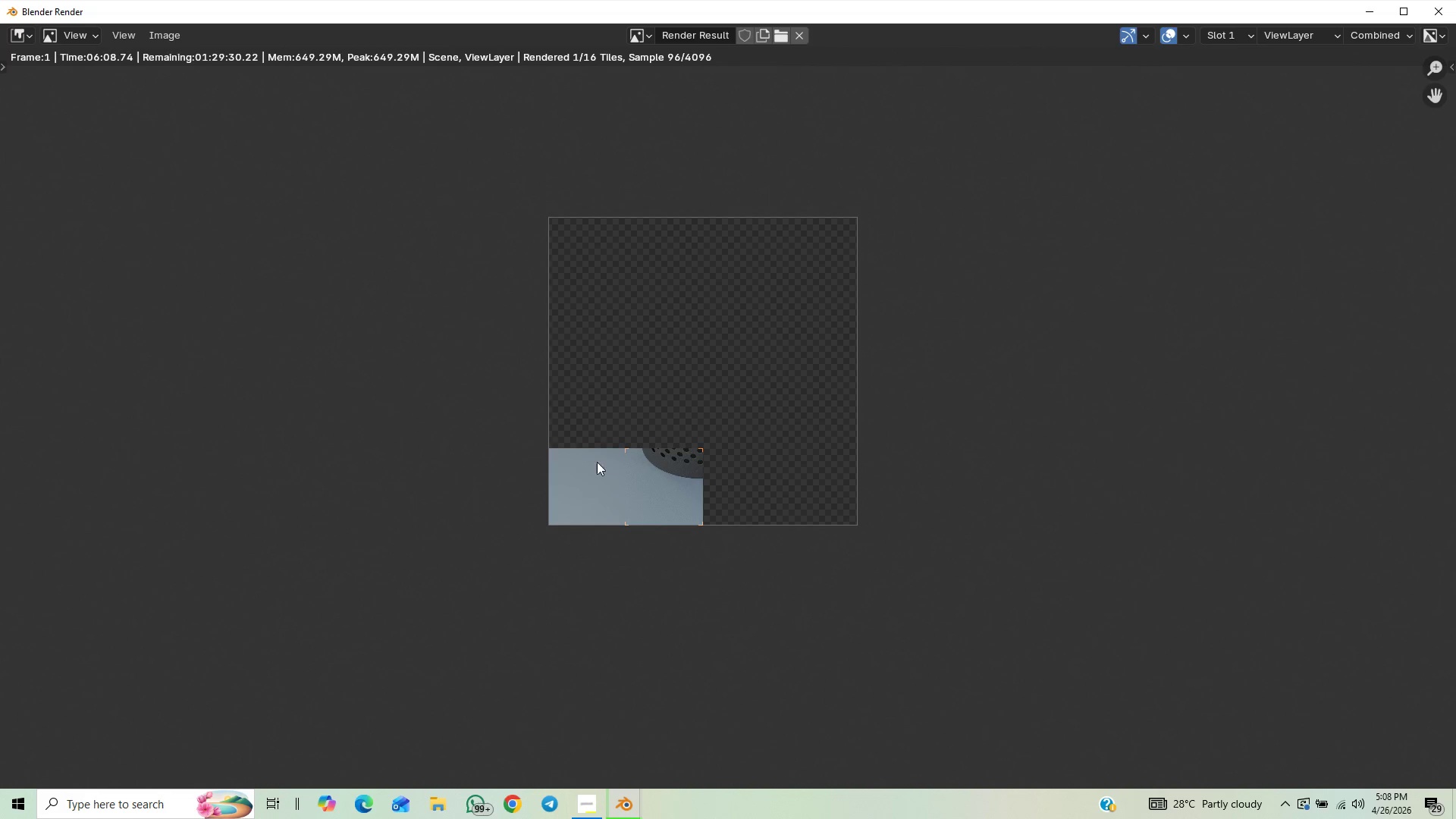 
scroll: coordinate [610, 466], scroll_direction: up, amount: 1.0
 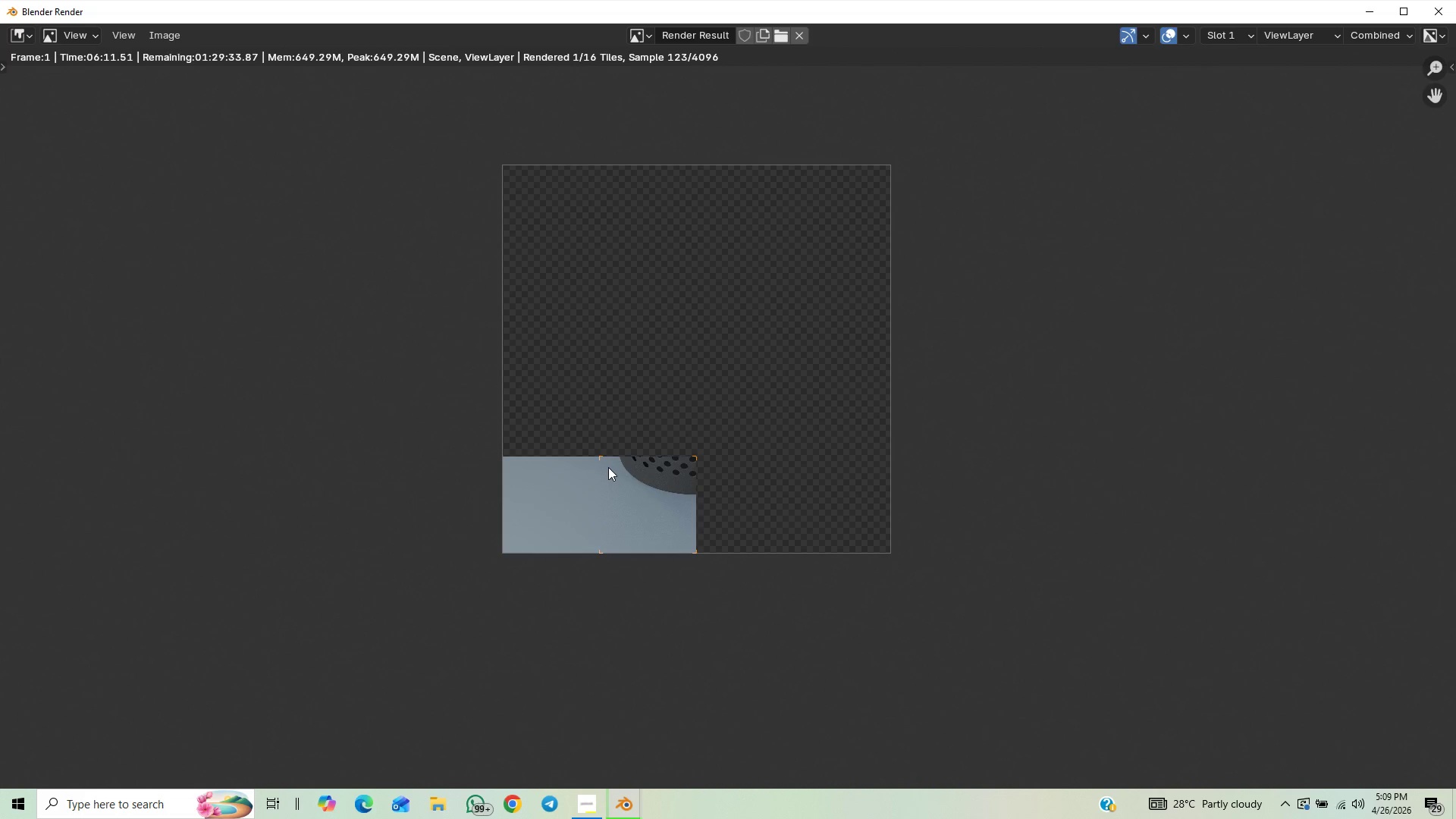 
scroll: coordinate [608, 469], scroll_direction: down, amount: 1.0
 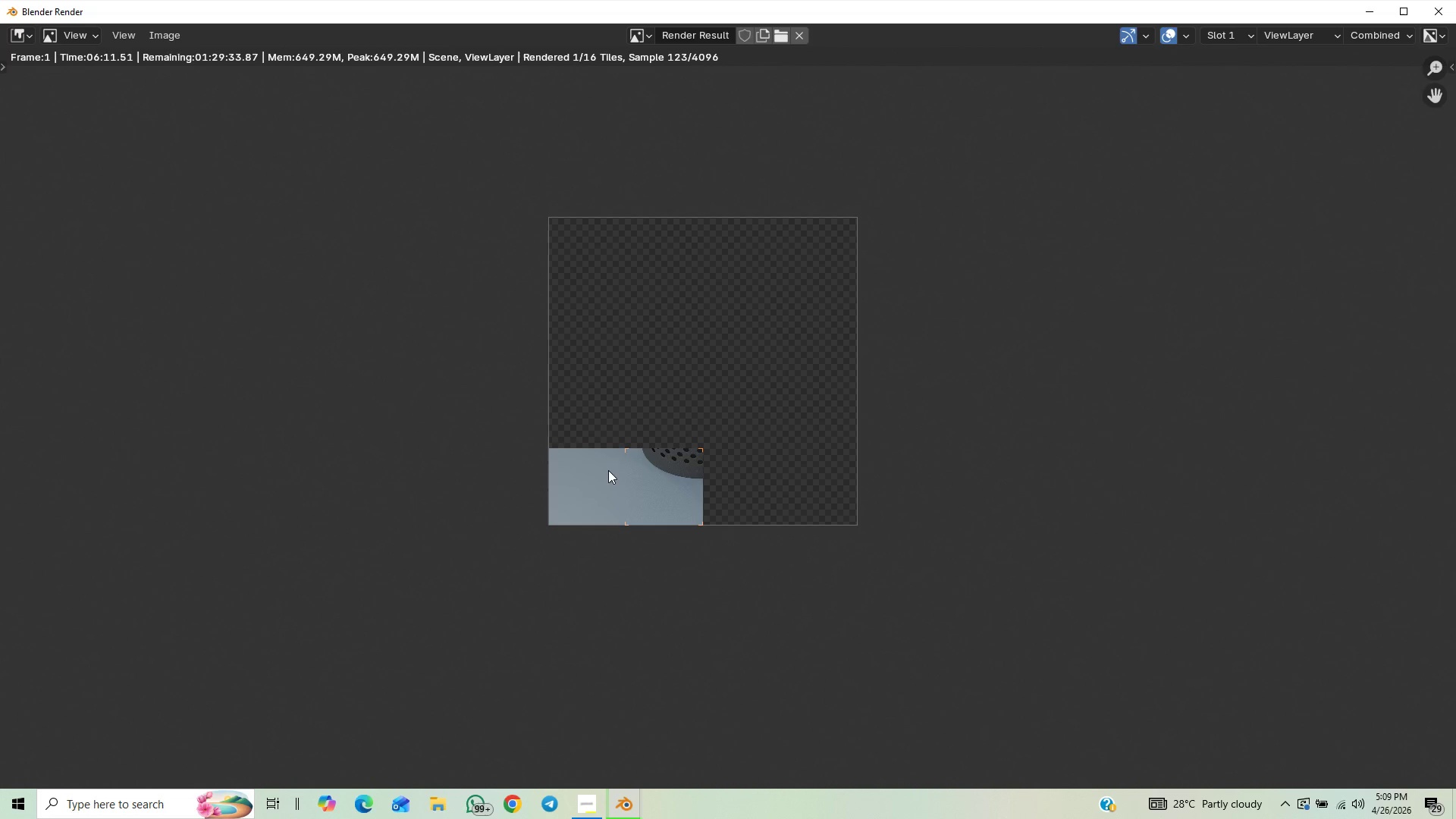 
scroll: coordinate [609, 472], scroll_direction: up, amount: 1.0
 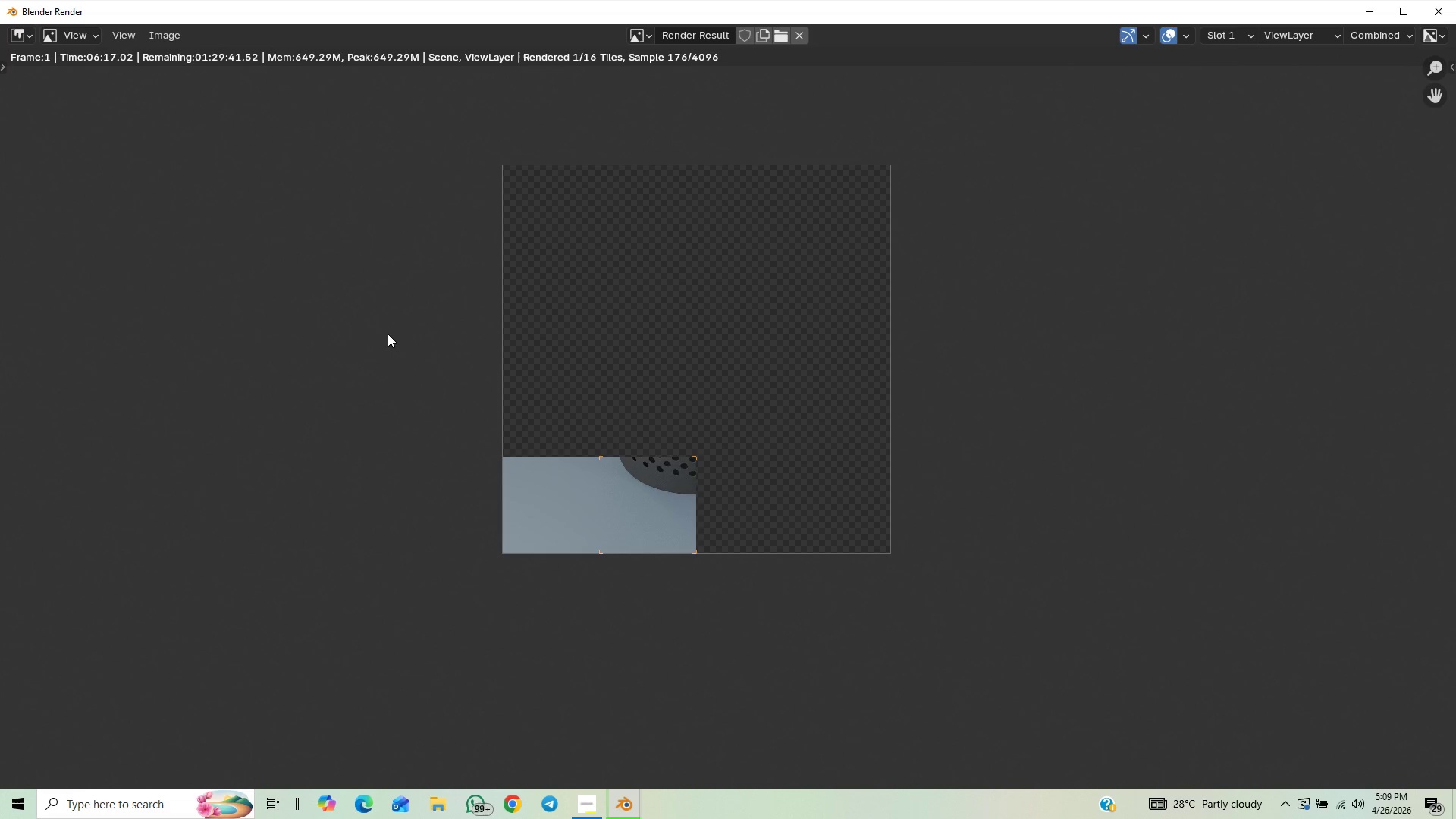 
wait(5.52)
 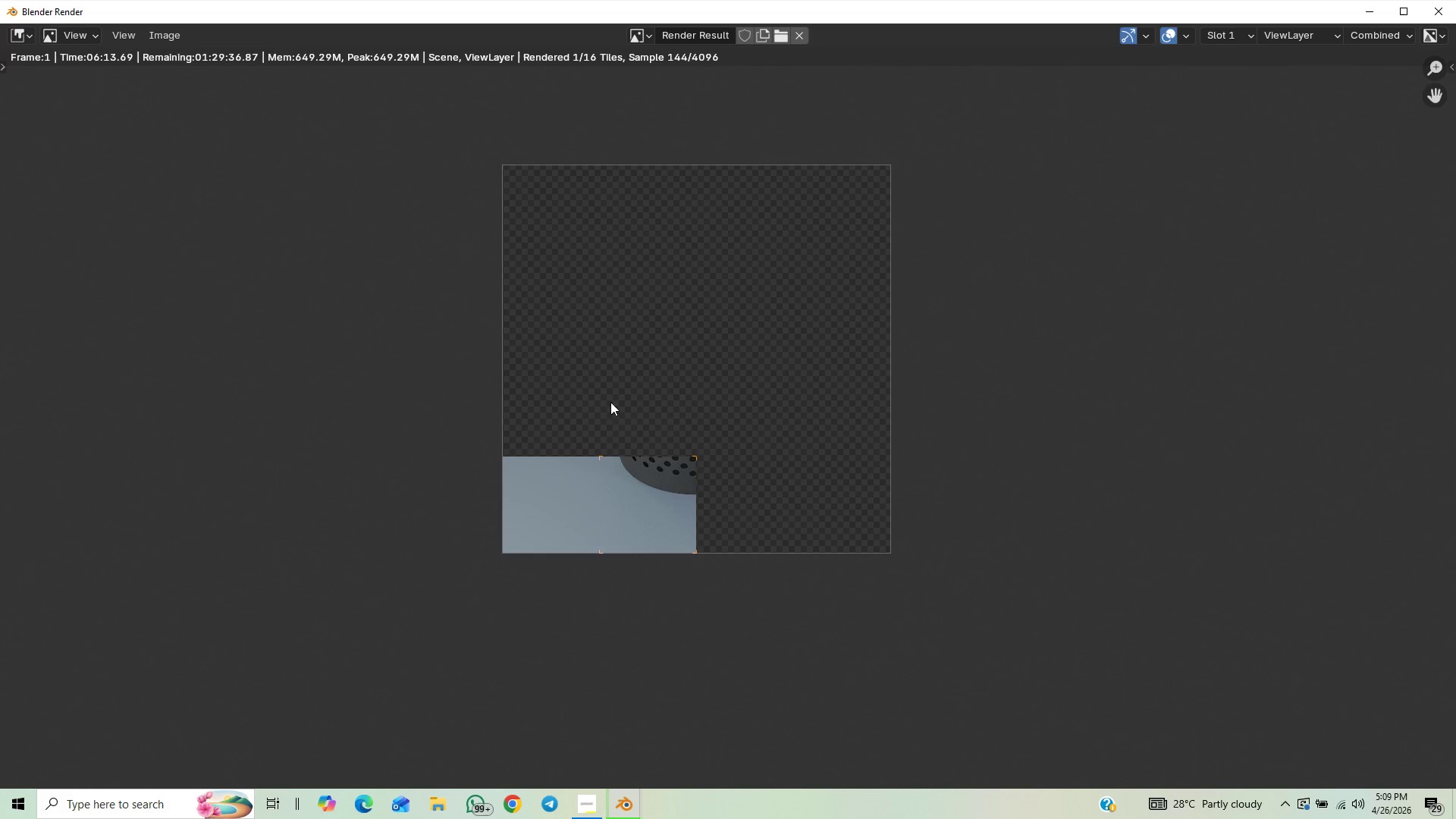 
scroll: coordinate [689, 463], scroll_direction: up, amount: 3.0
 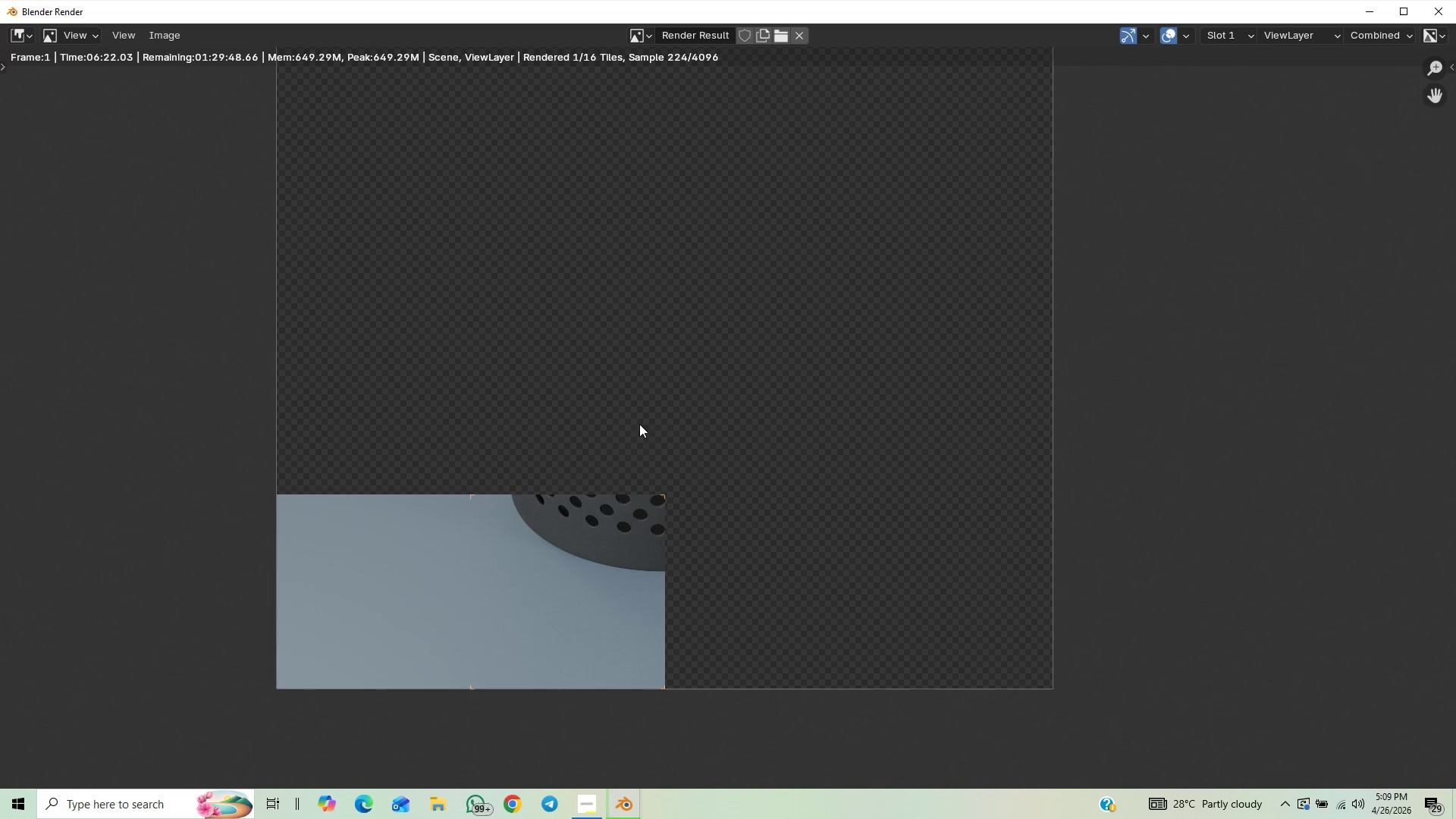 
scroll: coordinate [1363, 276], scroll_direction: down, amount: 1.0
 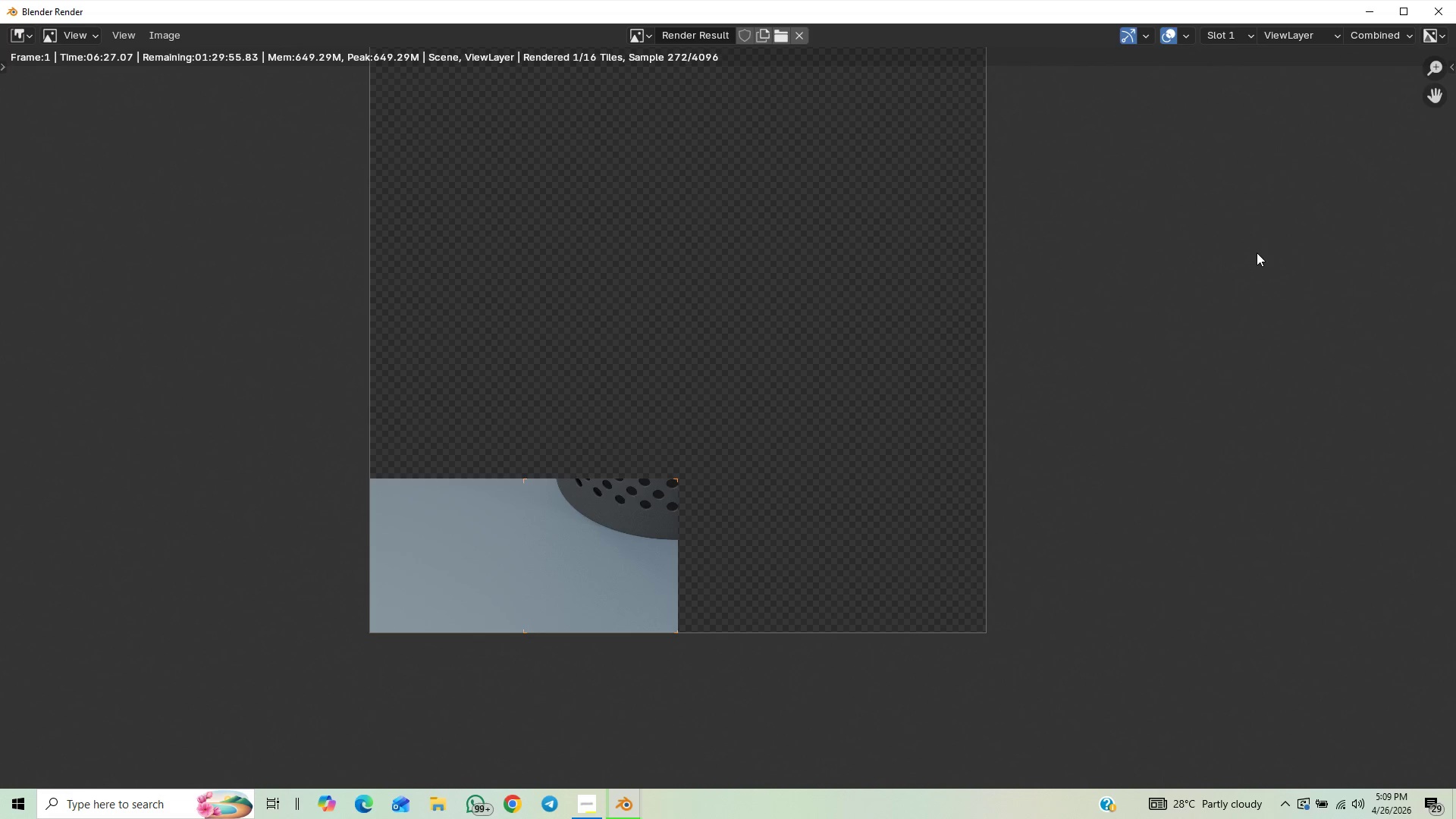 
wait(5.2)
 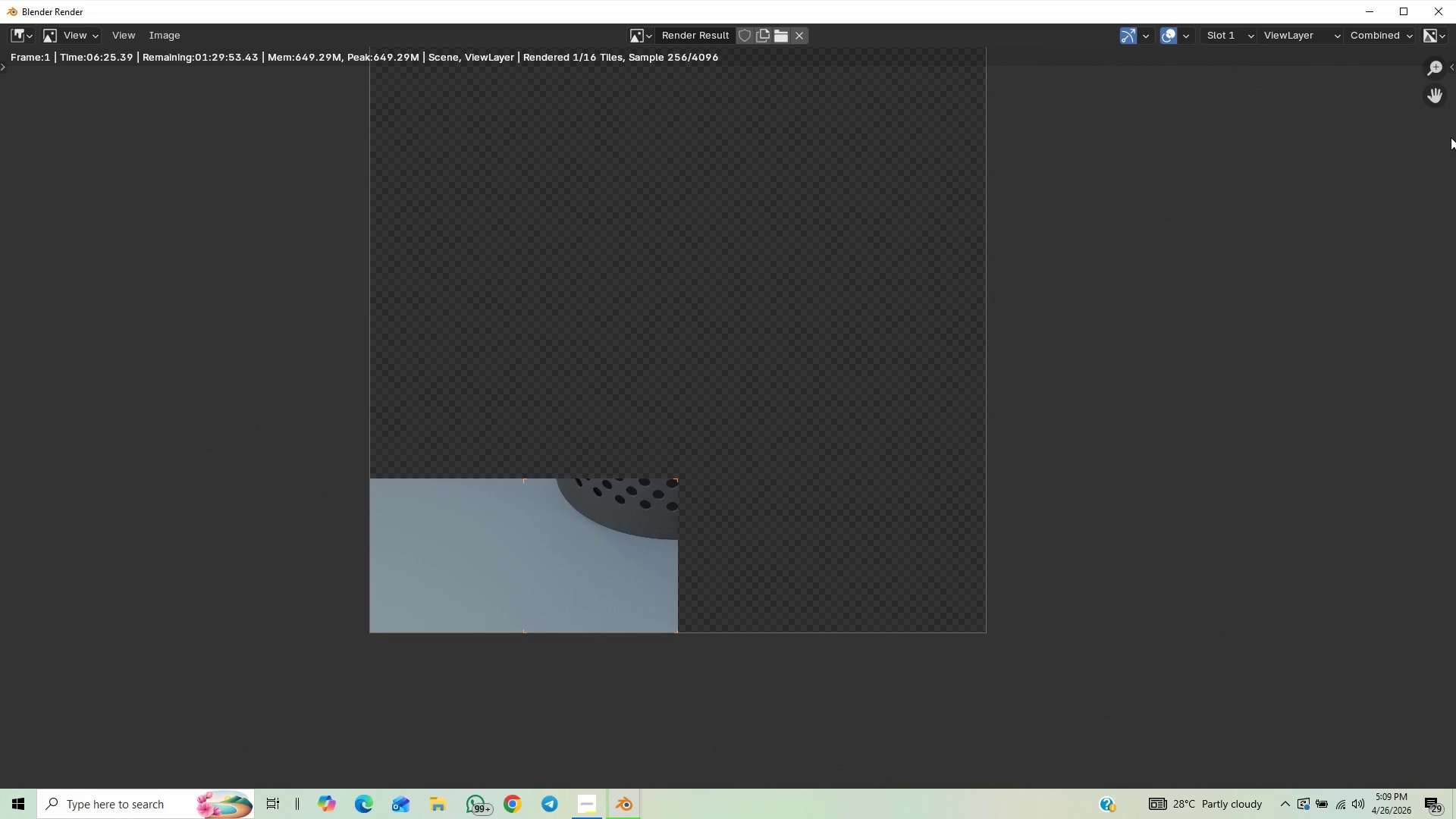 
scroll: coordinate [1373, 256], scroll_direction: up, amount: 2.0
 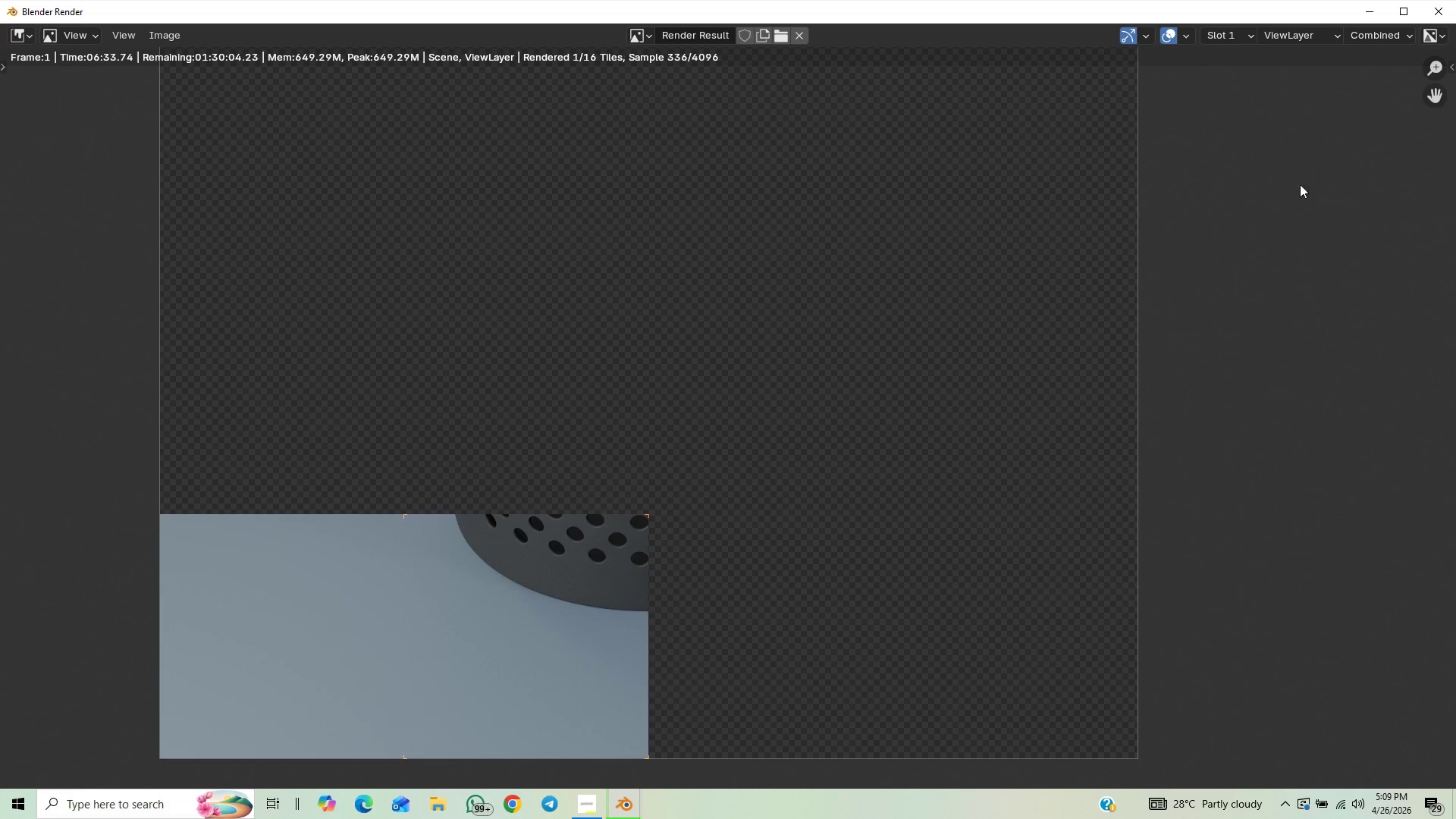 
scroll: coordinate [1268, 239], scroll_direction: down, amount: 1.0
 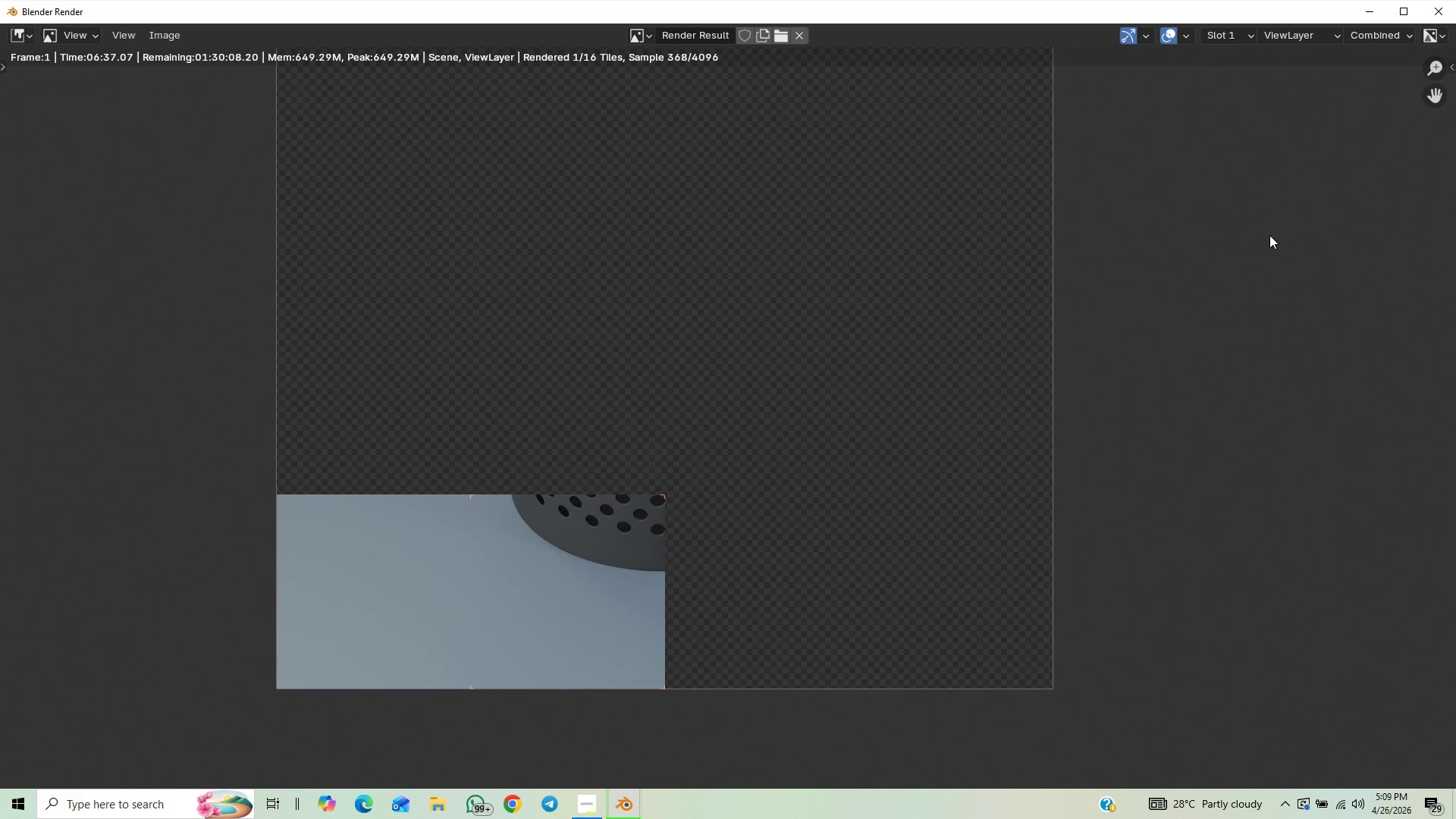 
scroll: coordinate [1181, 268], scroll_direction: up, amount: 4.0
 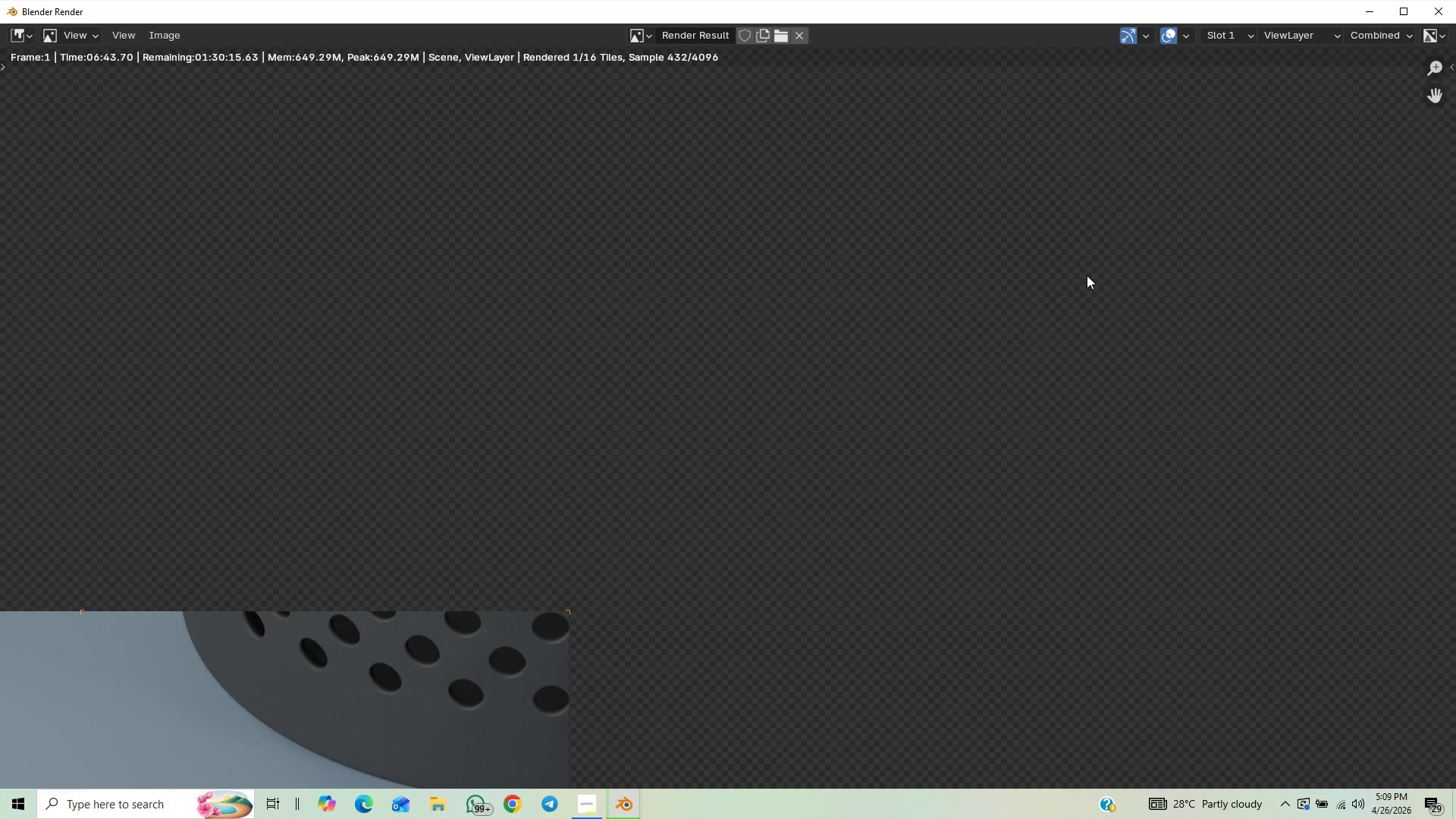 
scroll: coordinate [1058, 293], scroll_direction: down, amount: 3.0
 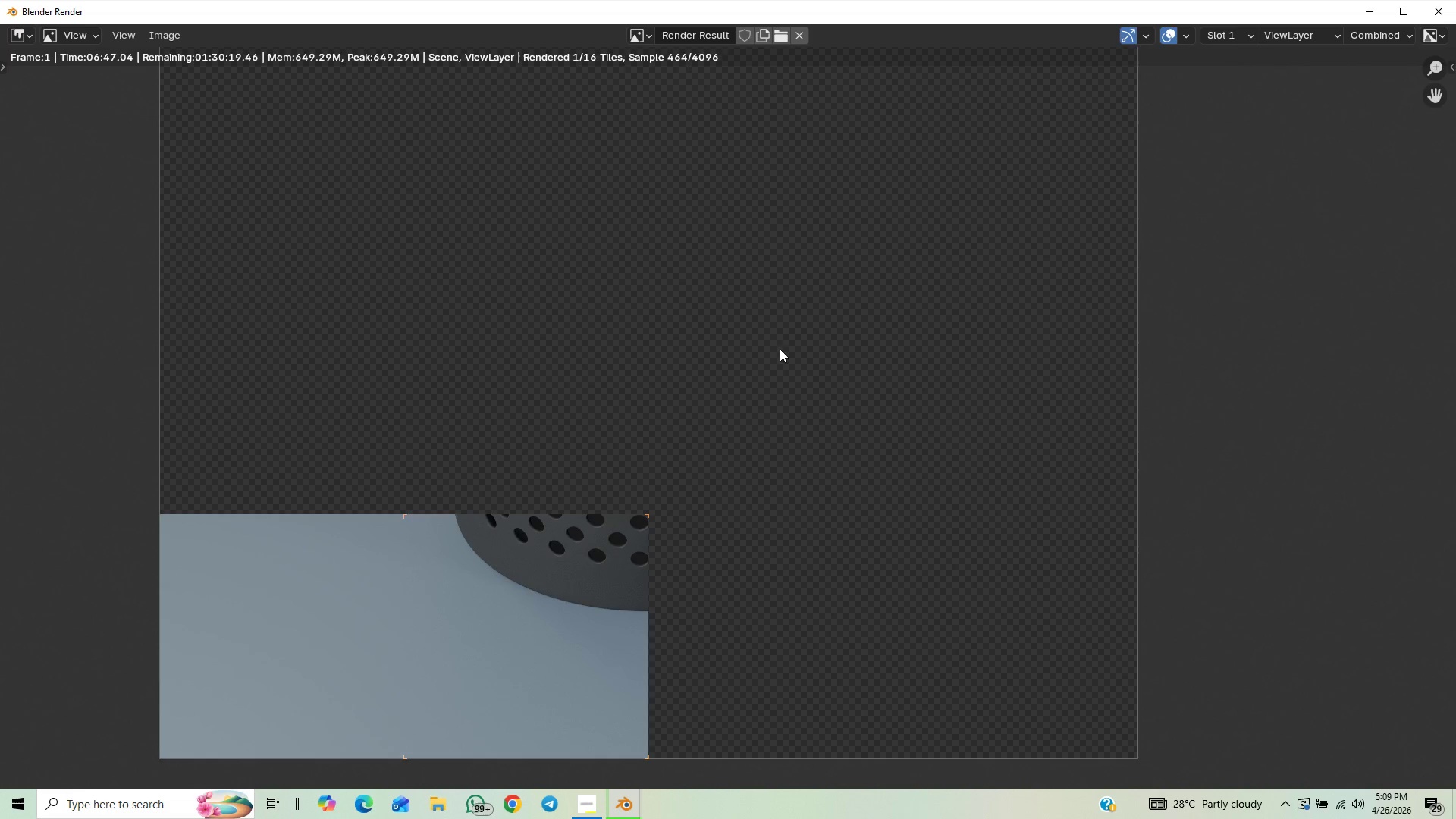 
scroll: coordinate [689, 351], scroll_direction: up, amount: 2.0
 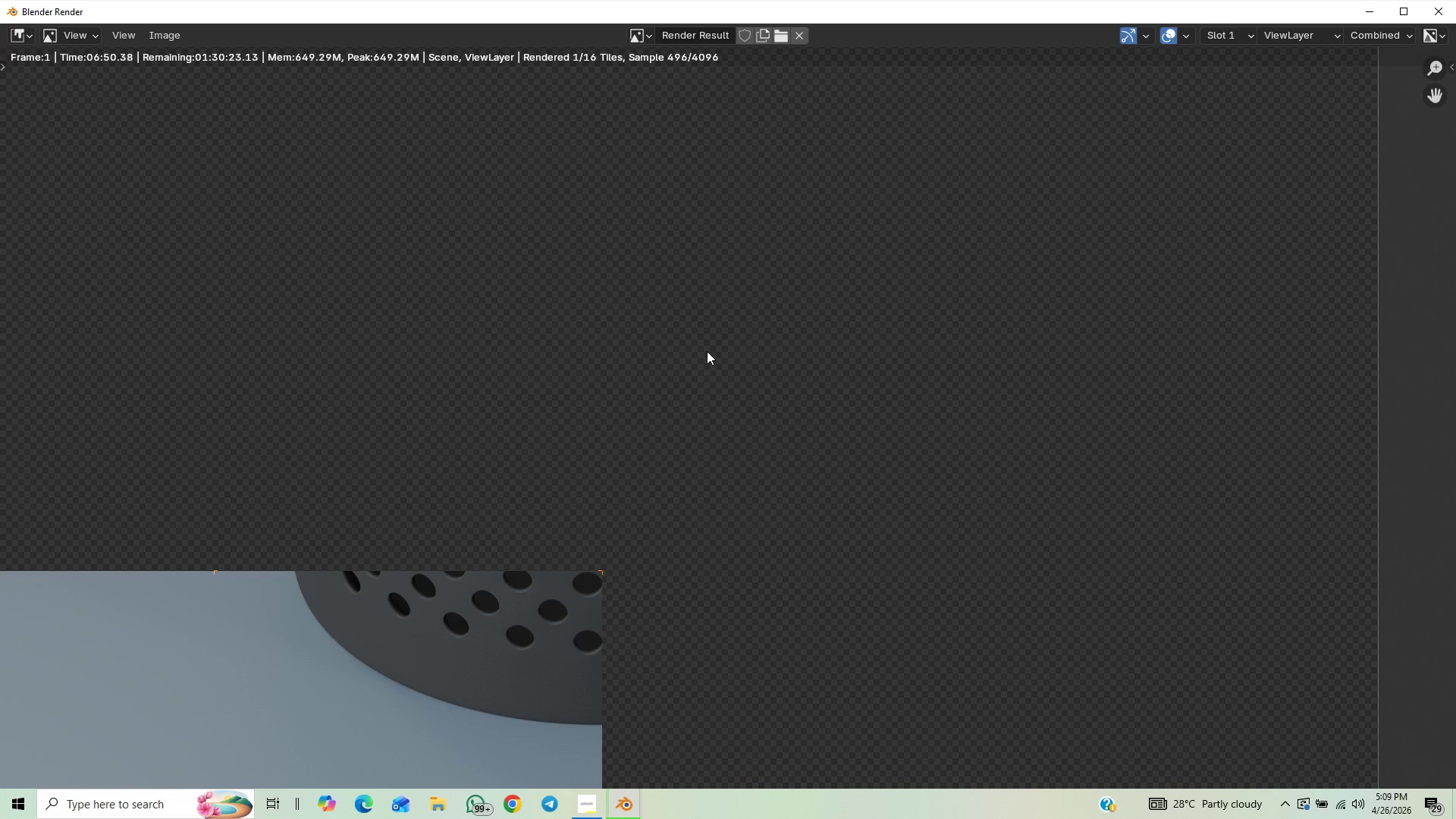 
scroll: coordinate [705, 351], scroll_direction: down, amount: 1.0
 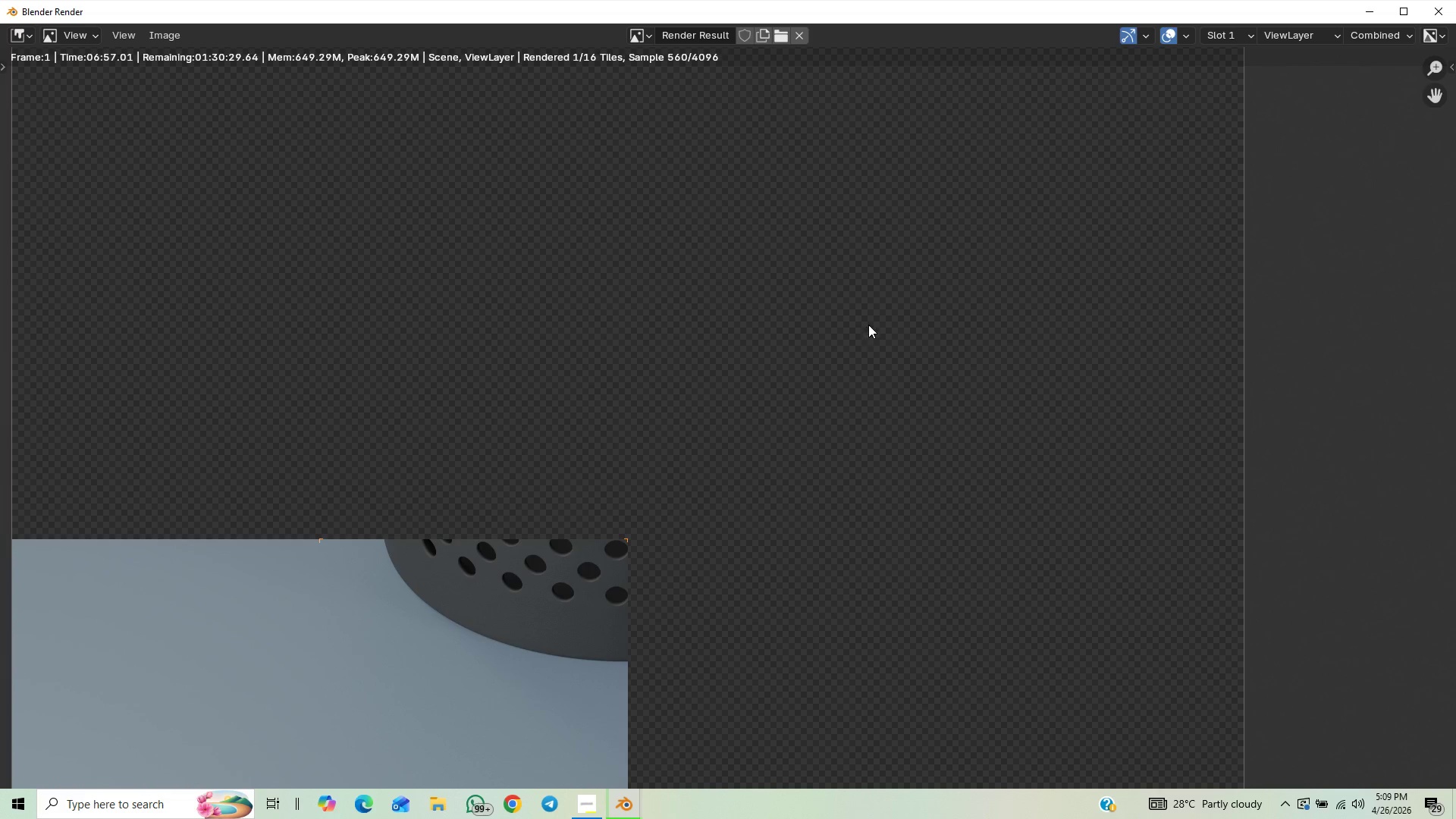 
wait(6.59)
 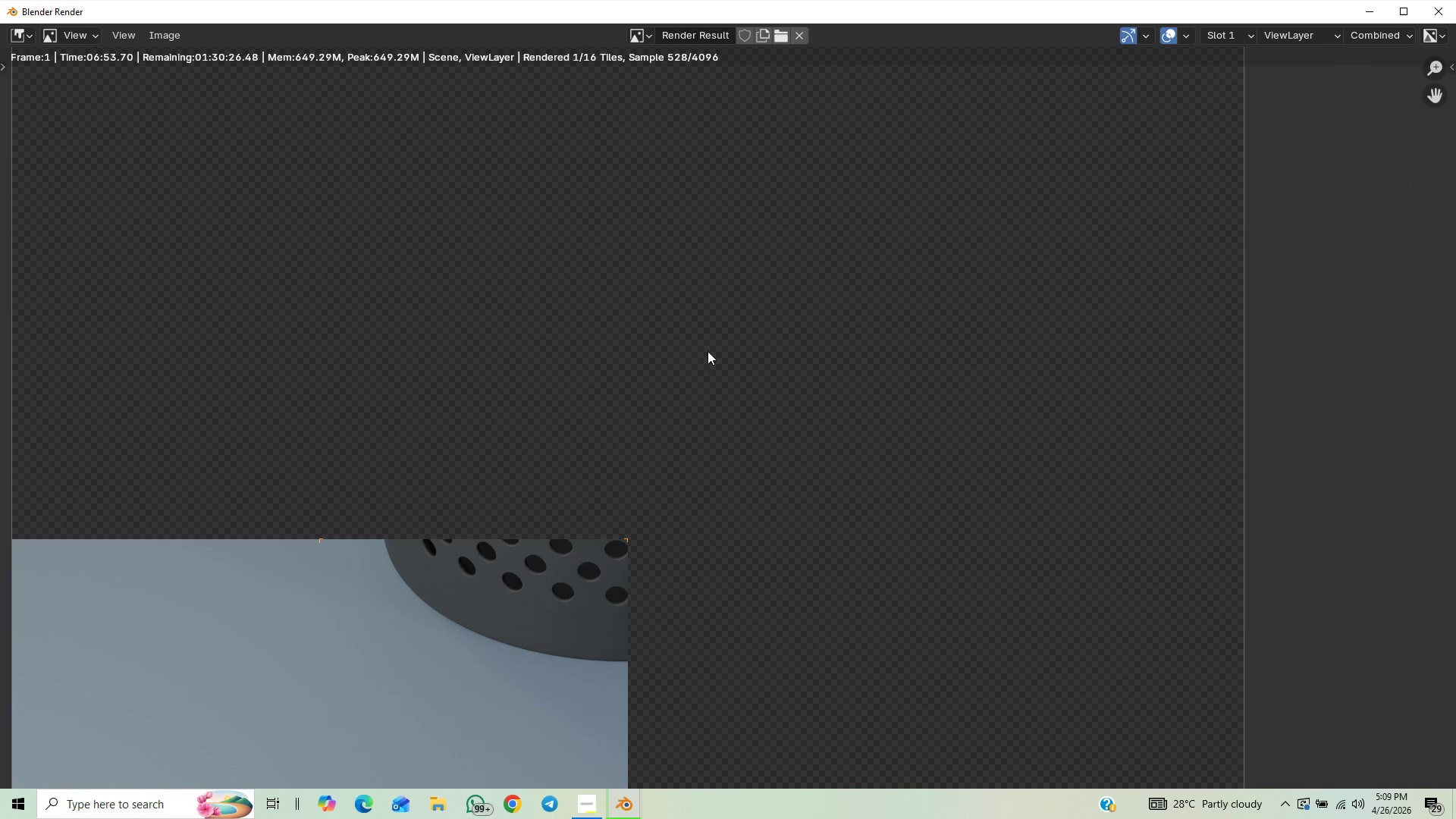 
scroll: coordinate [796, 321], scroll_direction: down, amount: 1.0
 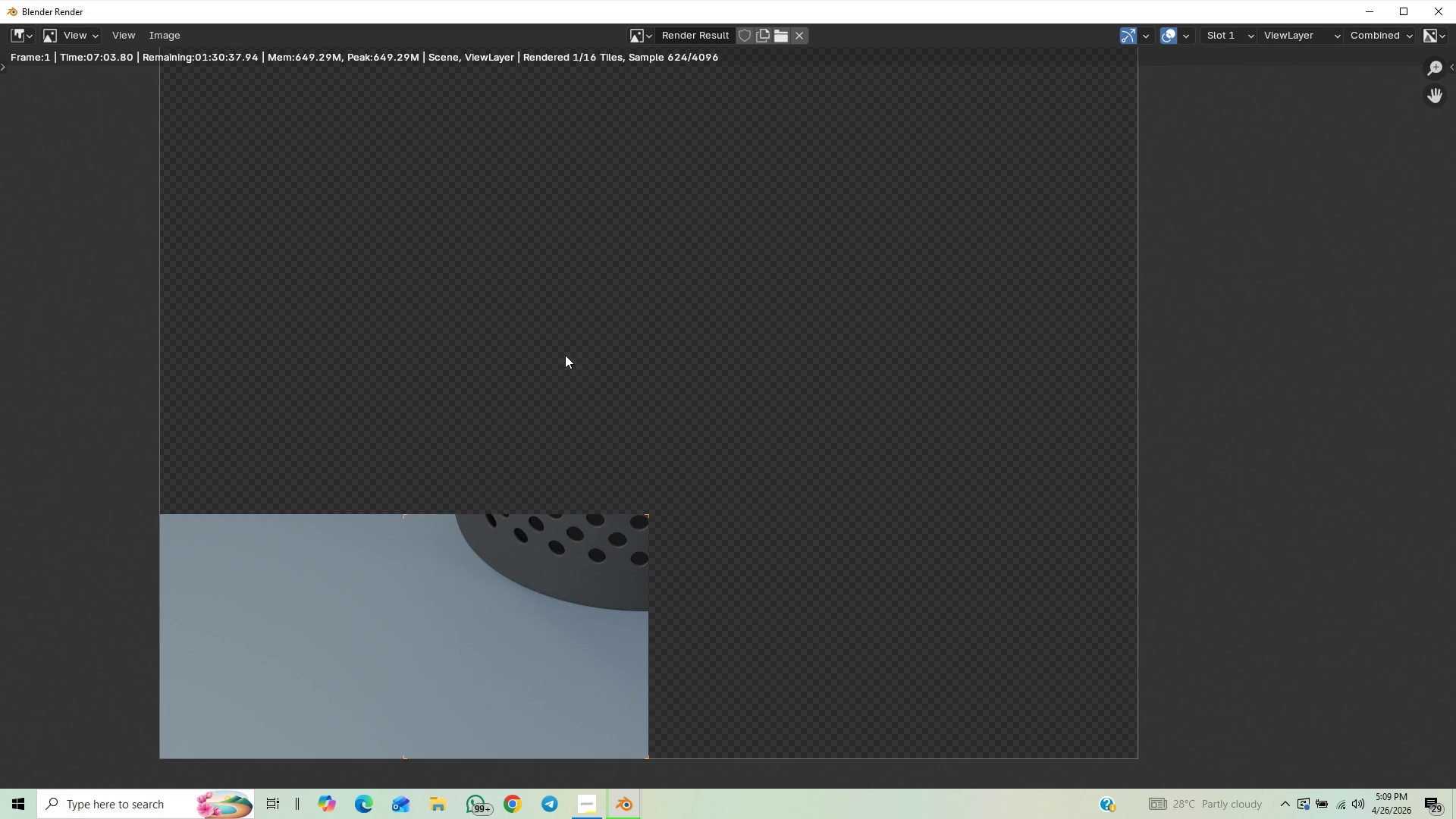 
wait(6.19)
 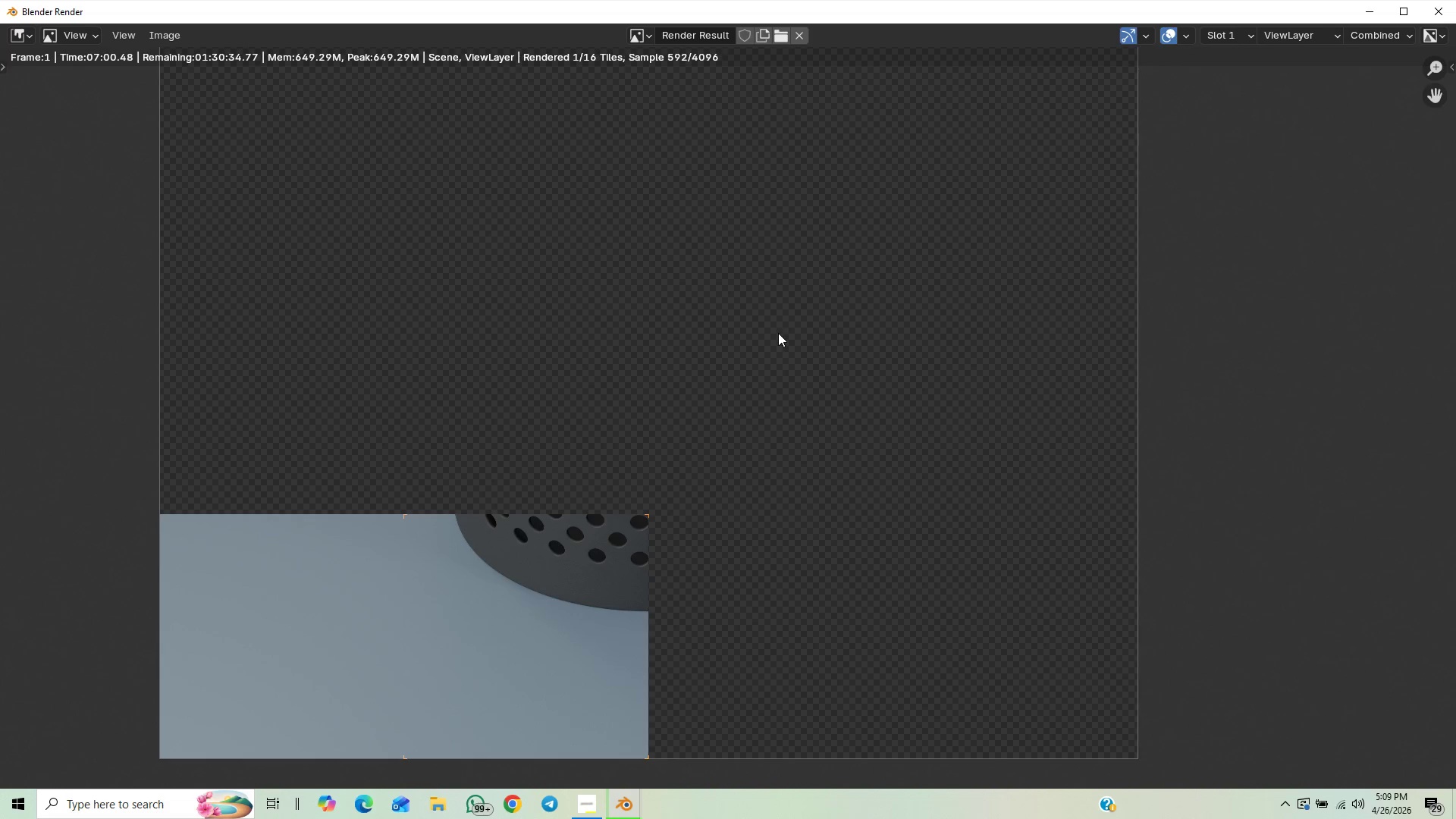 
scroll: coordinate [552, 353], scroll_direction: down, amount: 1.0
 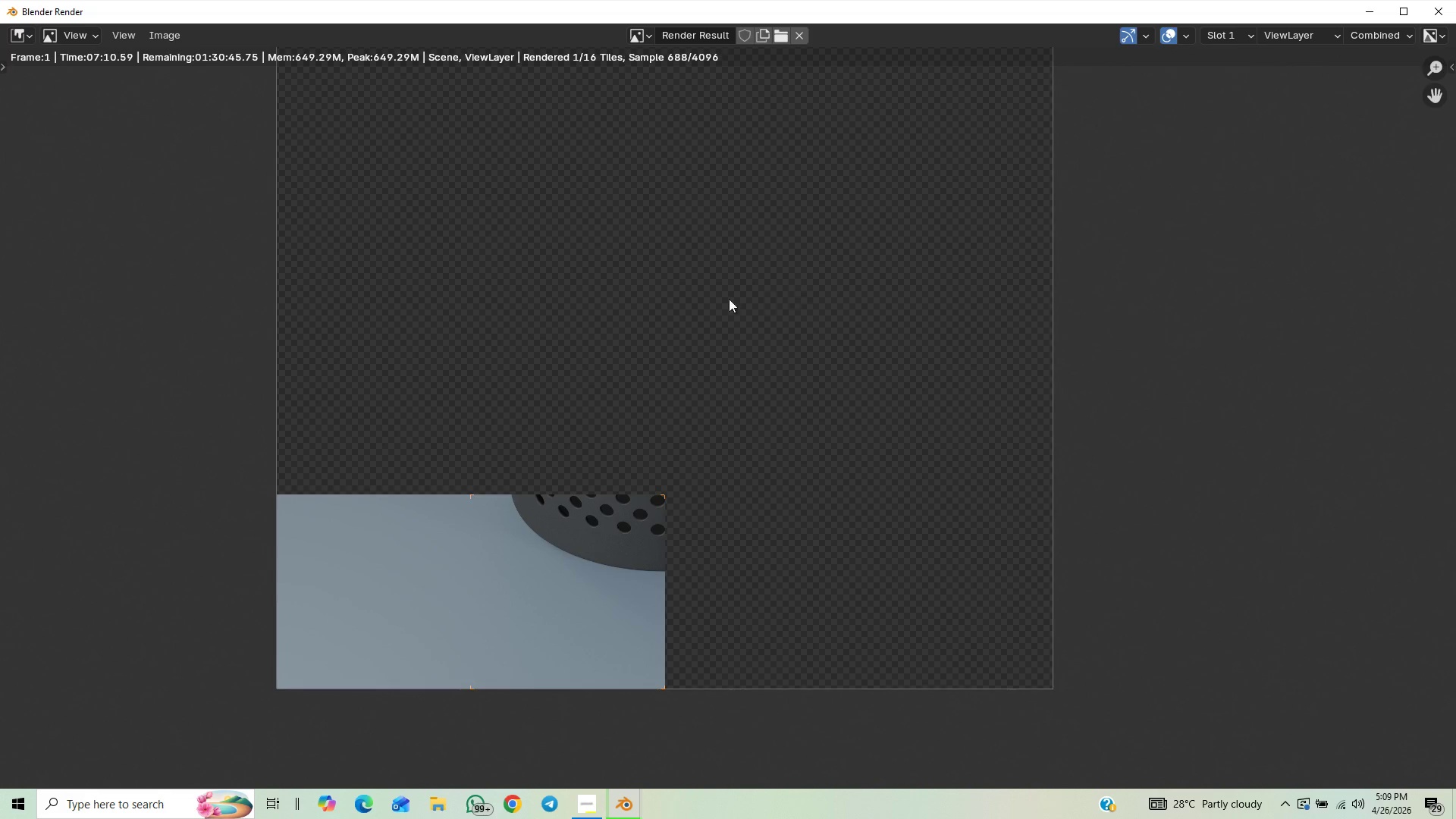 
wait(9.57)
 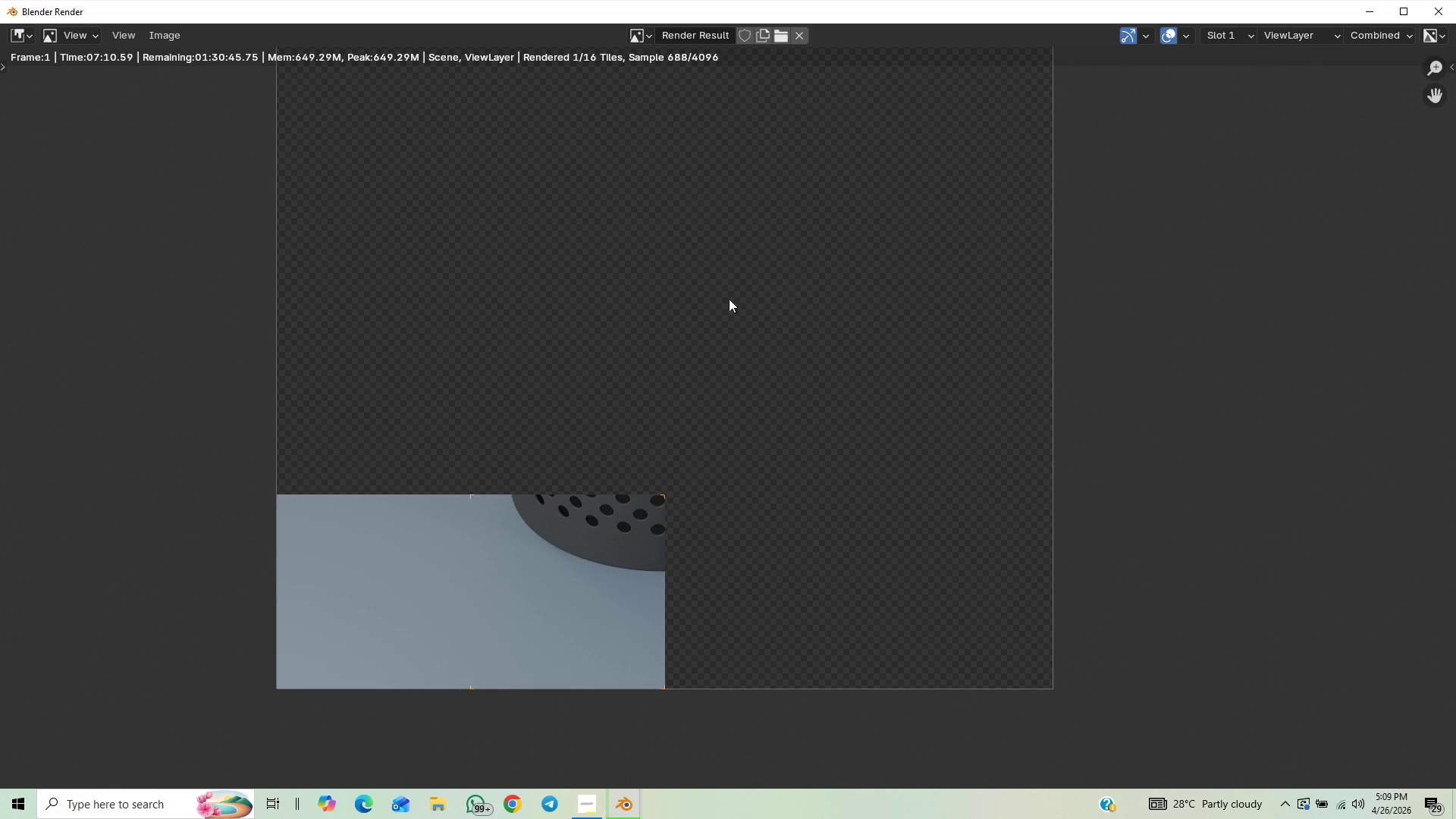 
scroll: coordinate [730, 470], scroll_direction: down, amount: 3.0
 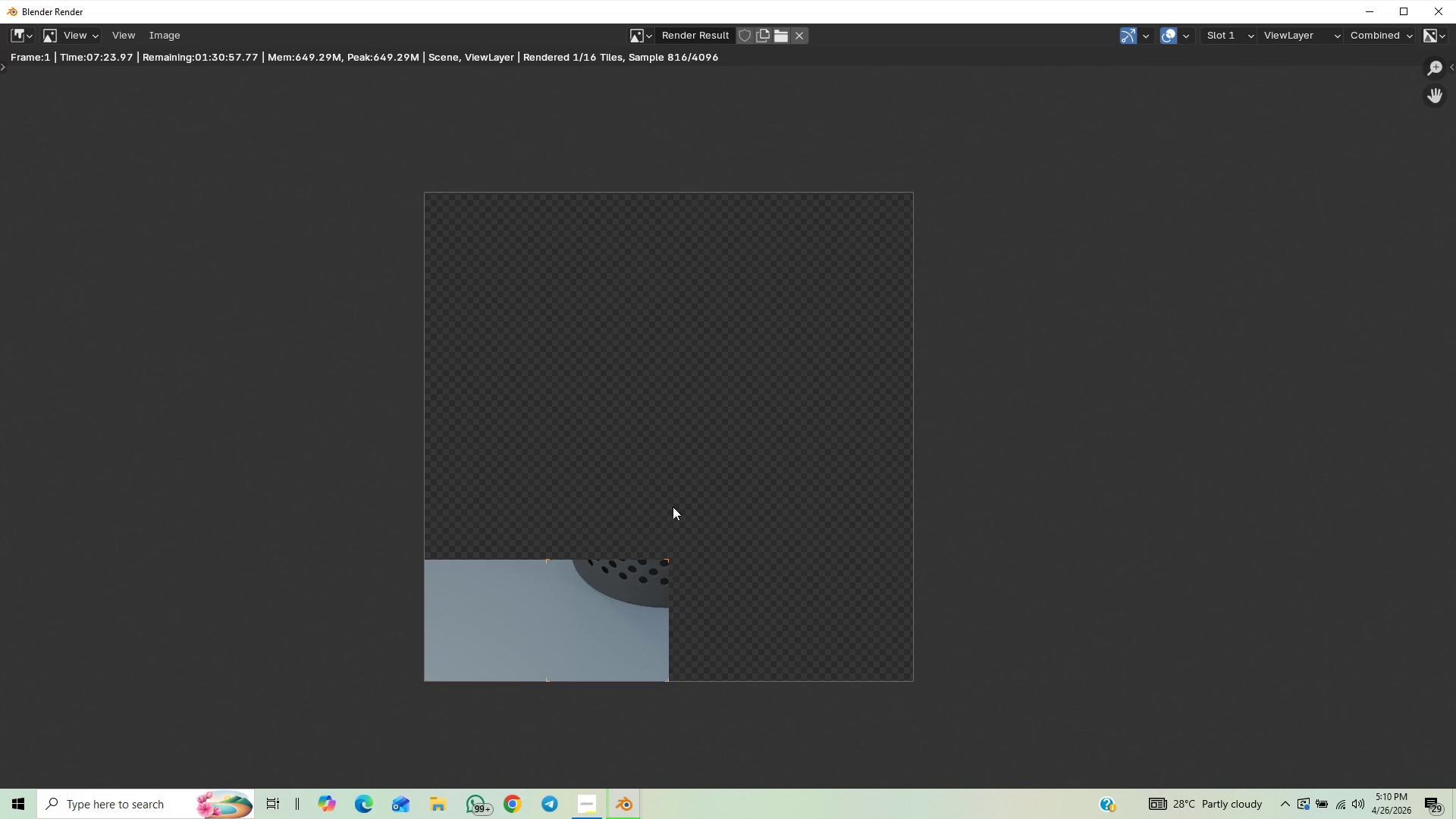 
scroll: coordinate [712, 529], scroll_direction: up, amount: 3.0
 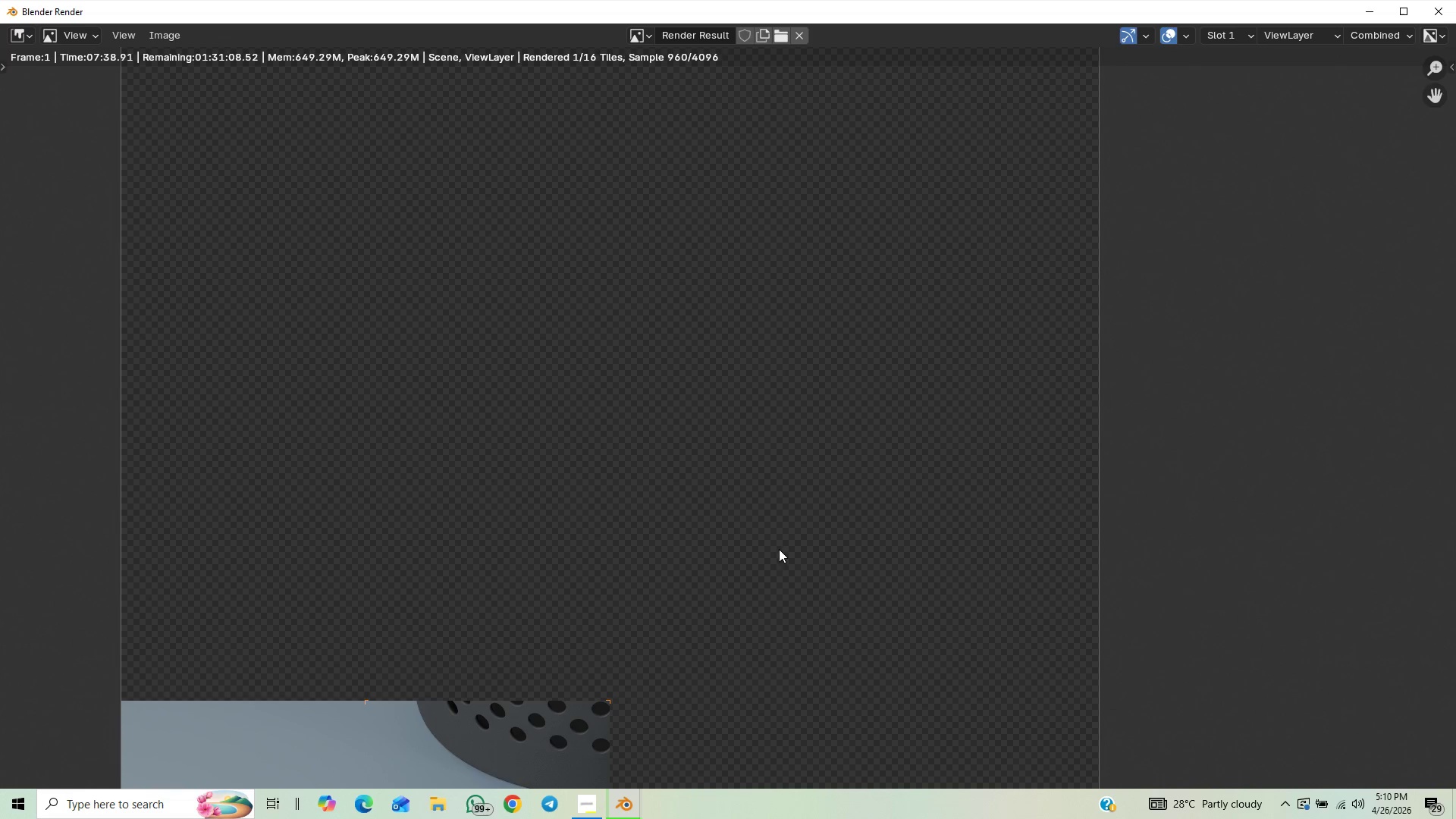 
wait(11.45)
 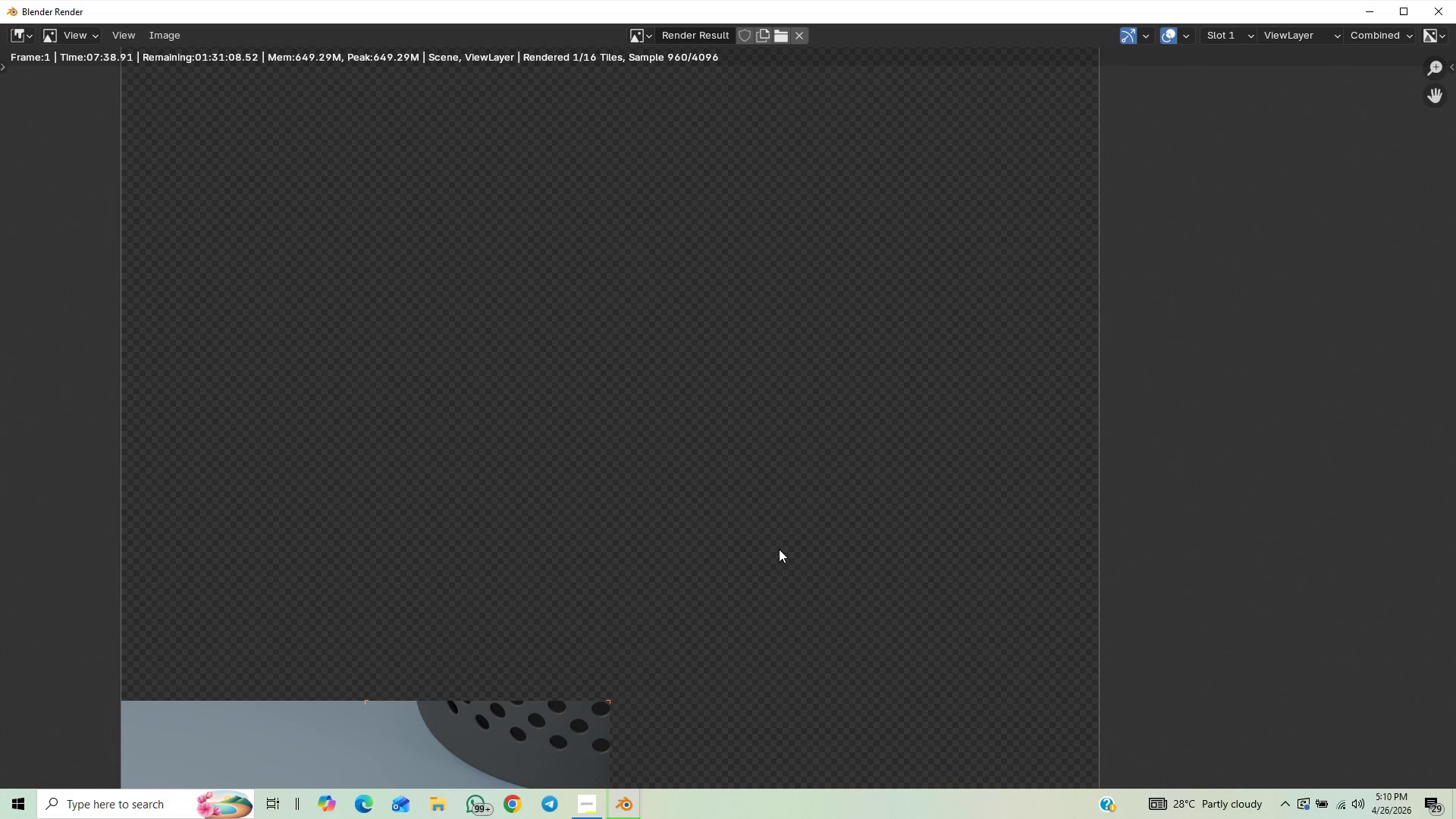 
scroll: coordinate [1248, 551], scroll_direction: down, amount: 4.0
 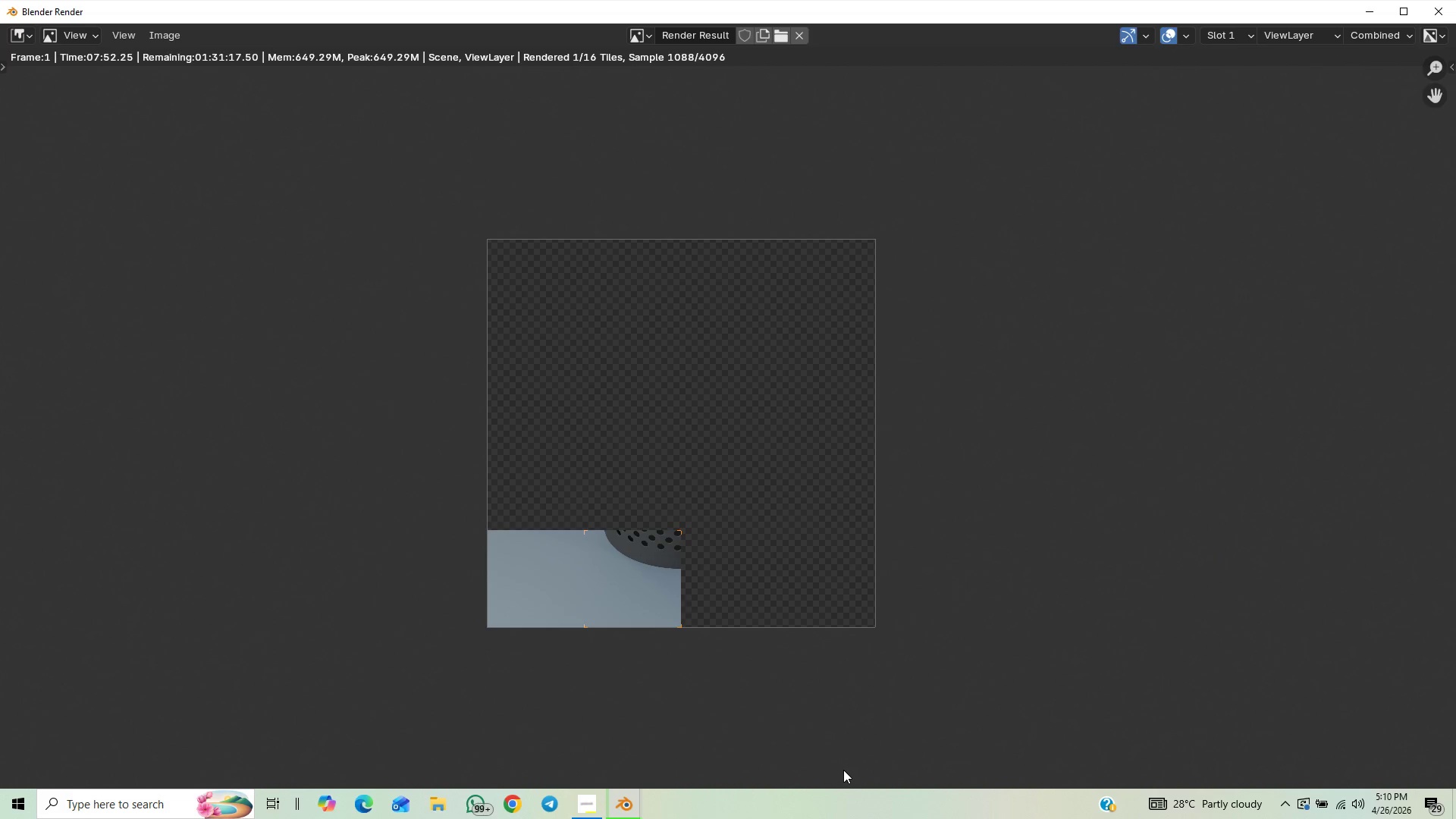 
wait(6.69)
 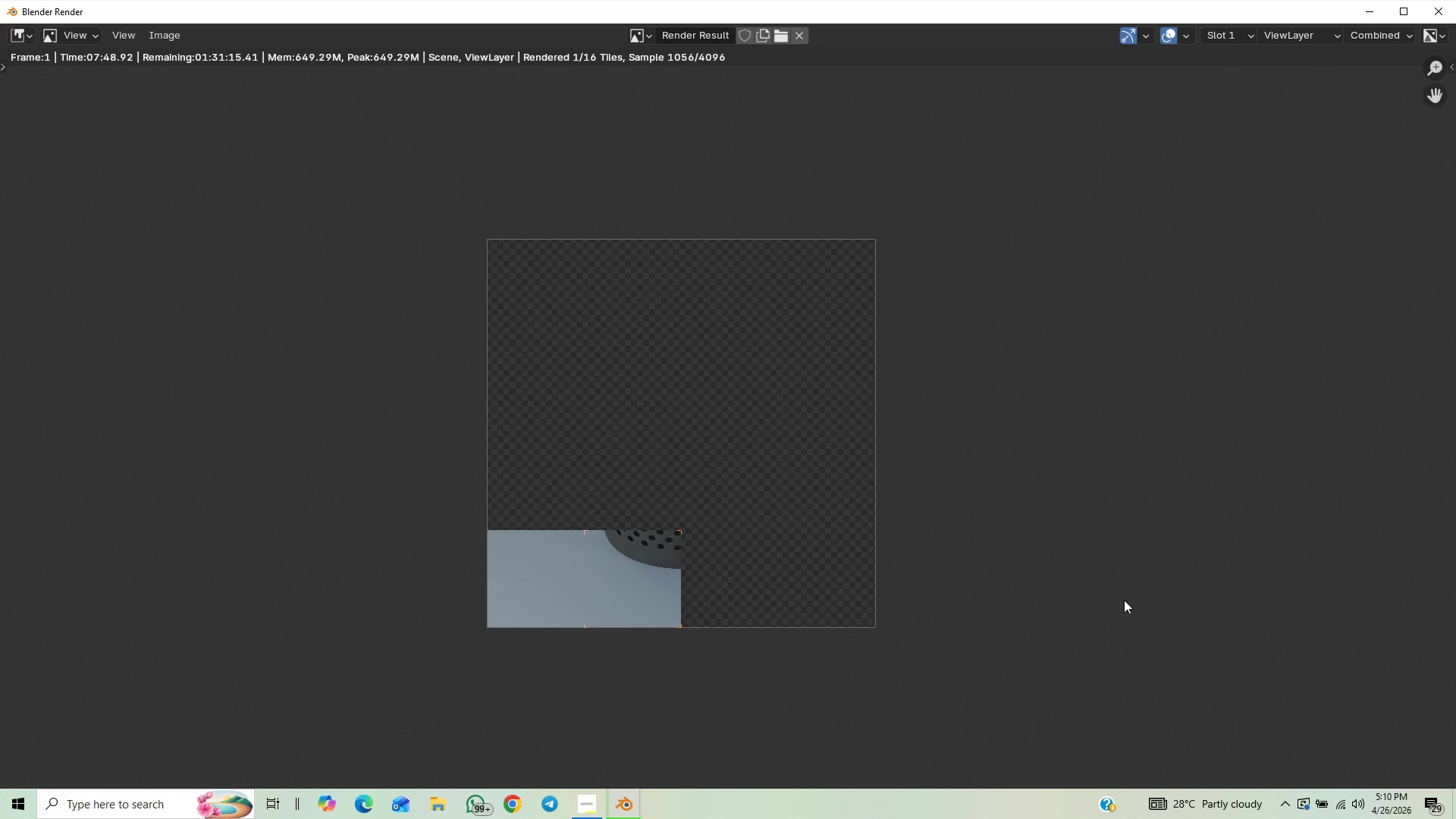 
scroll: coordinate [902, 767], scroll_direction: down, amount: 1.0
 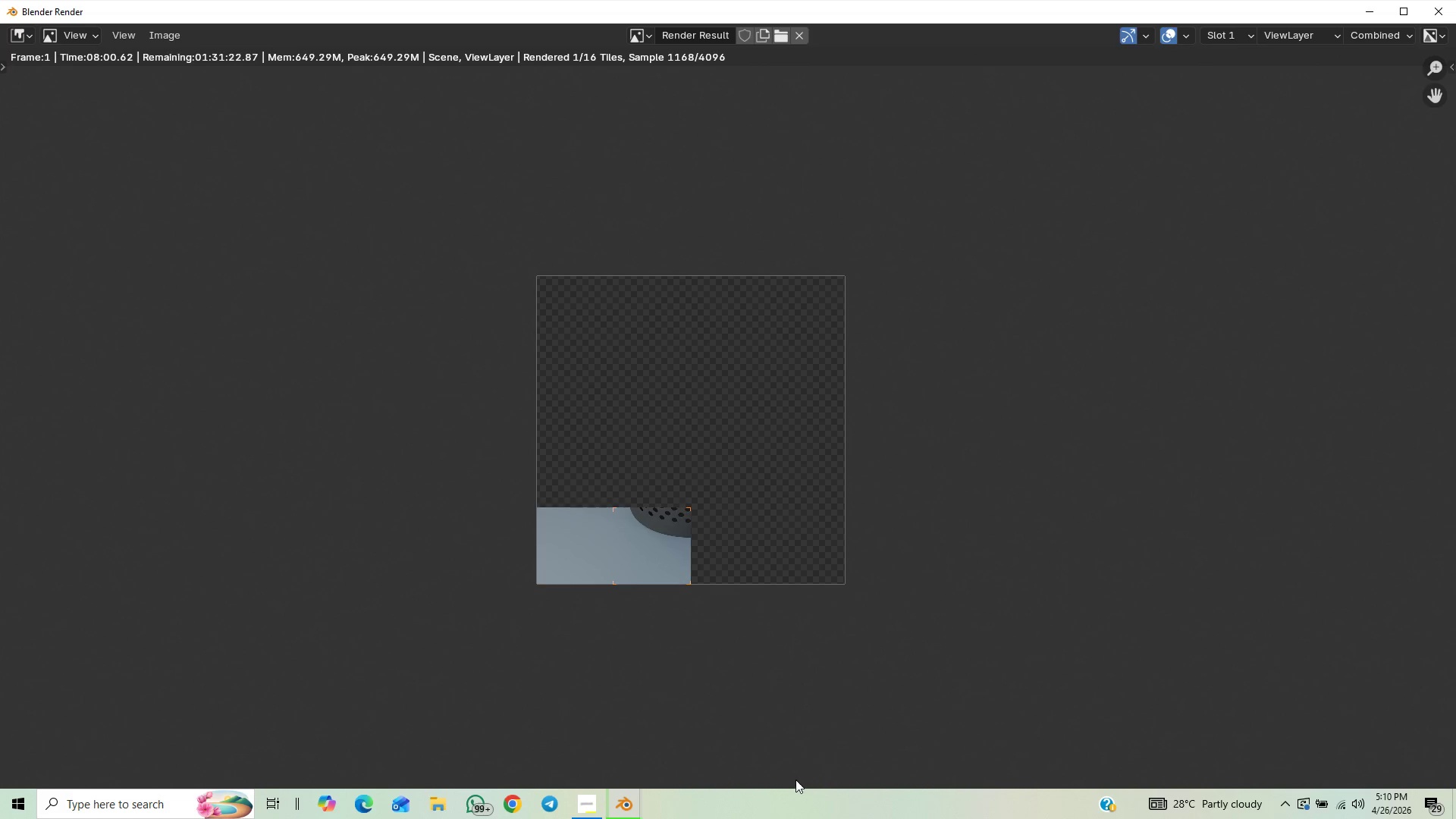 
wait(6.77)
 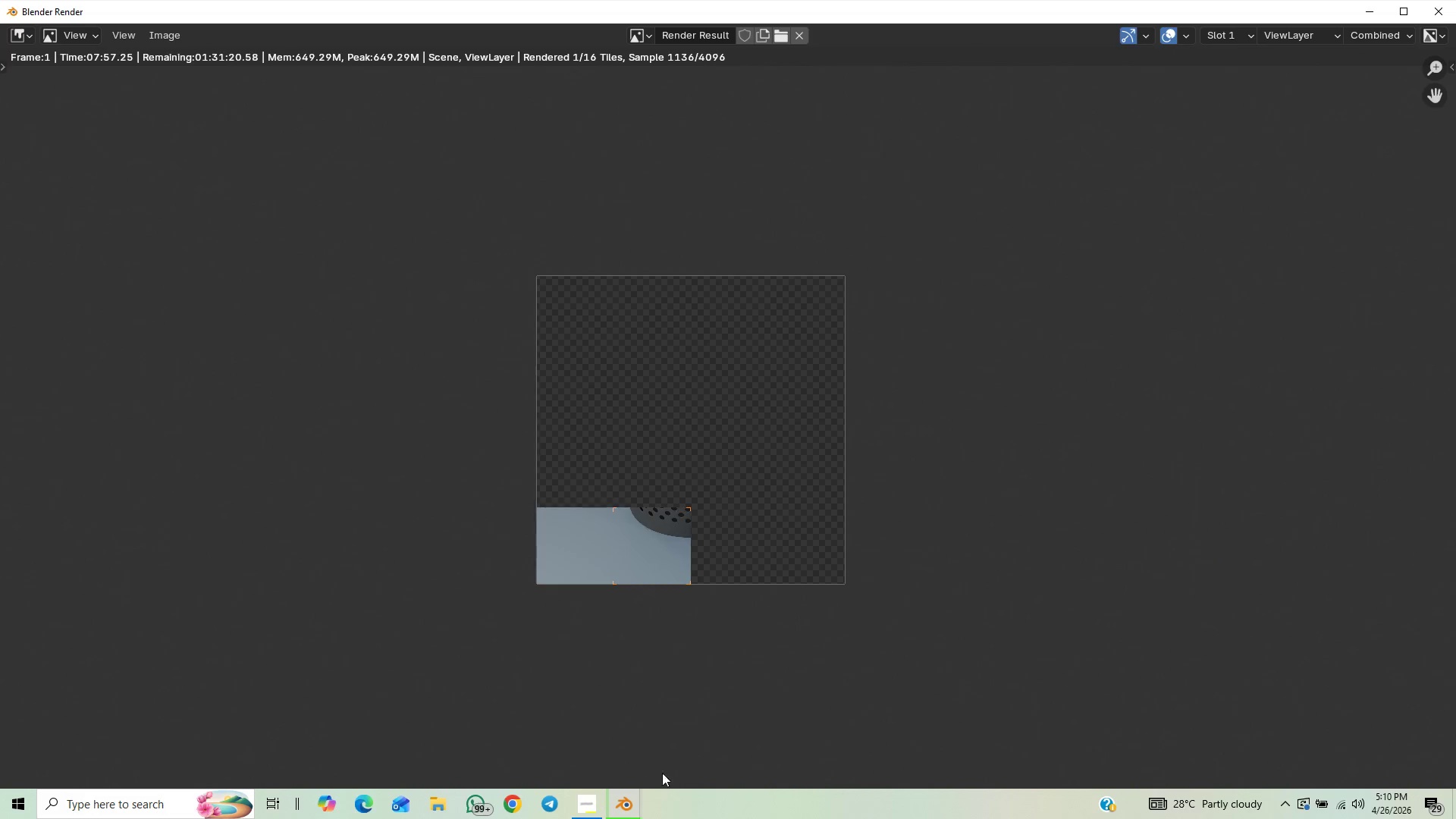 
scroll: coordinate [813, 735], scroll_direction: up, amount: 1.0
 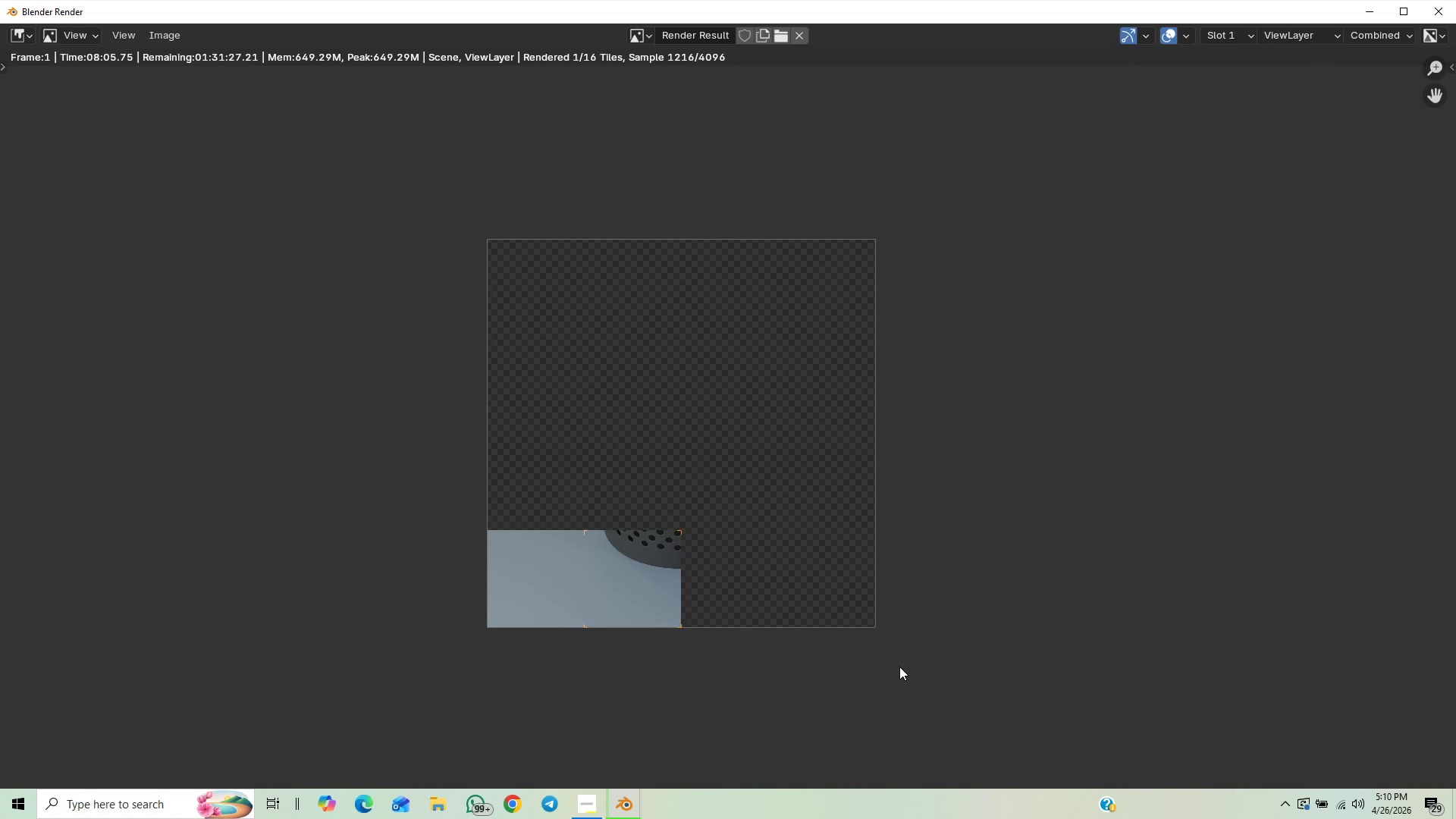 
wait(7.65)
 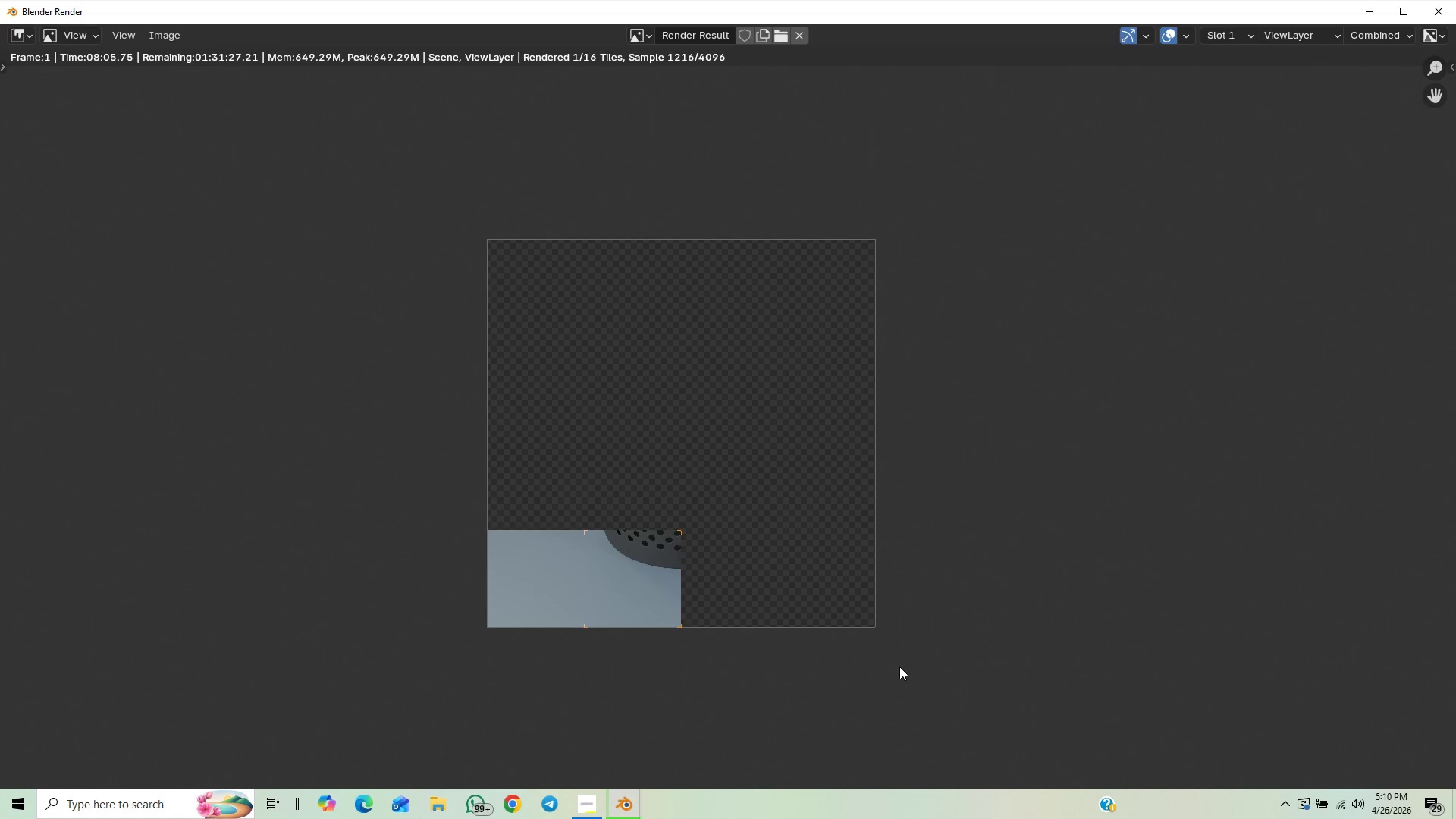 
scroll: coordinate [1047, 636], scroll_direction: up, amount: 4.0
 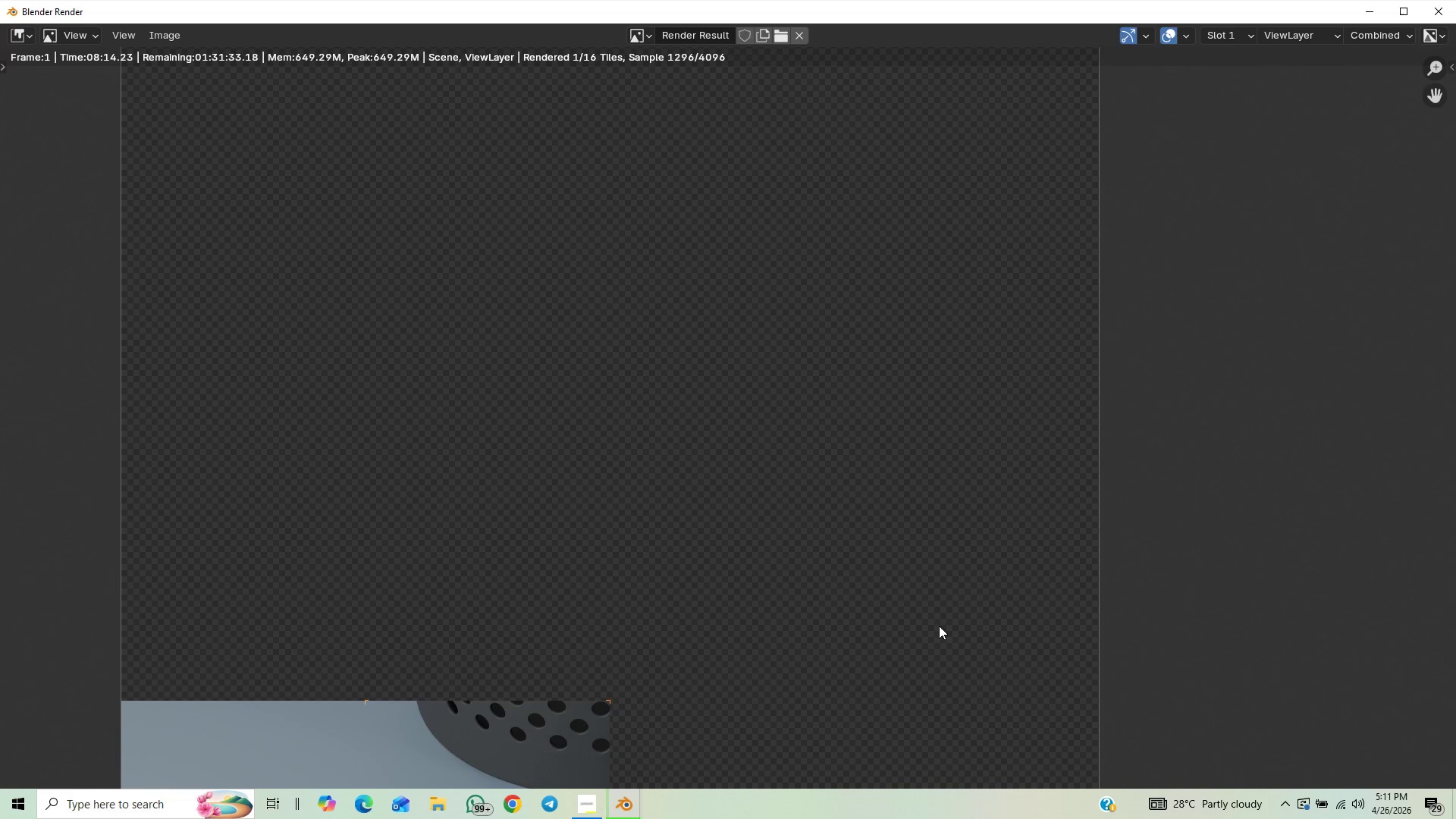 
scroll: coordinate [939, 626], scroll_direction: down, amount: 1.0
 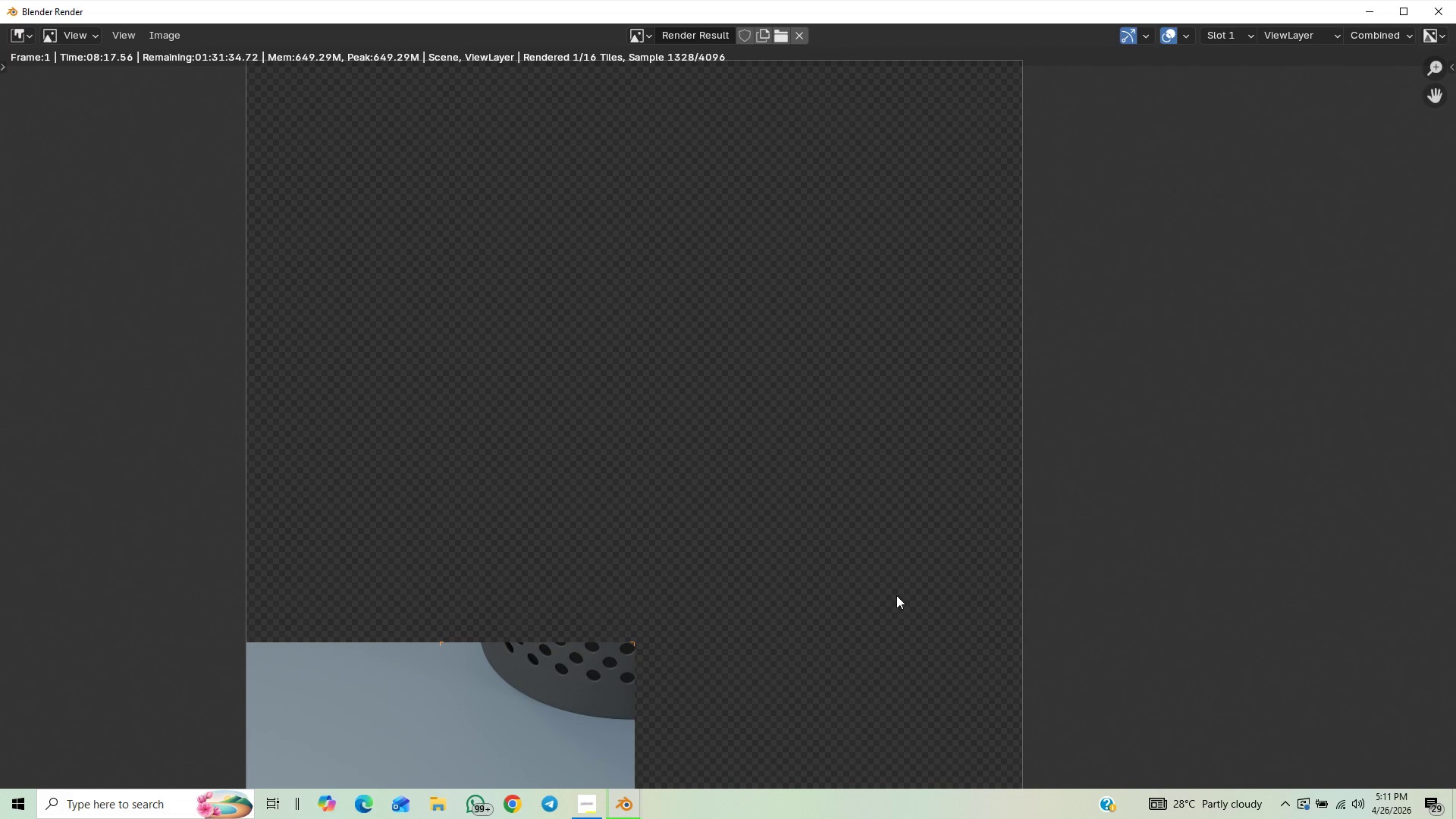 
wait(5.76)
 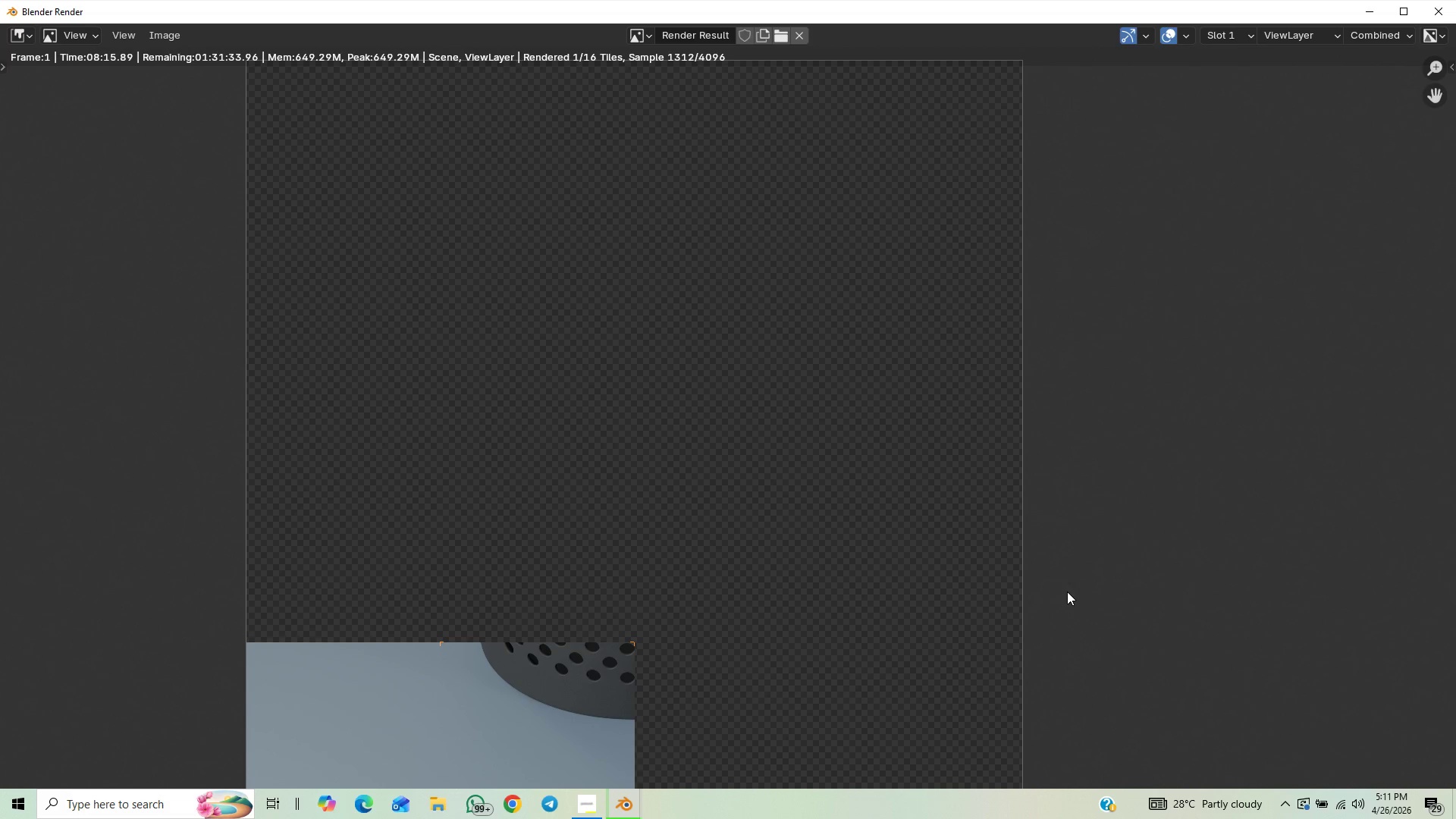 
scroll: coordinate [1067, 565], scroll_direction: down, amount: 3.0
 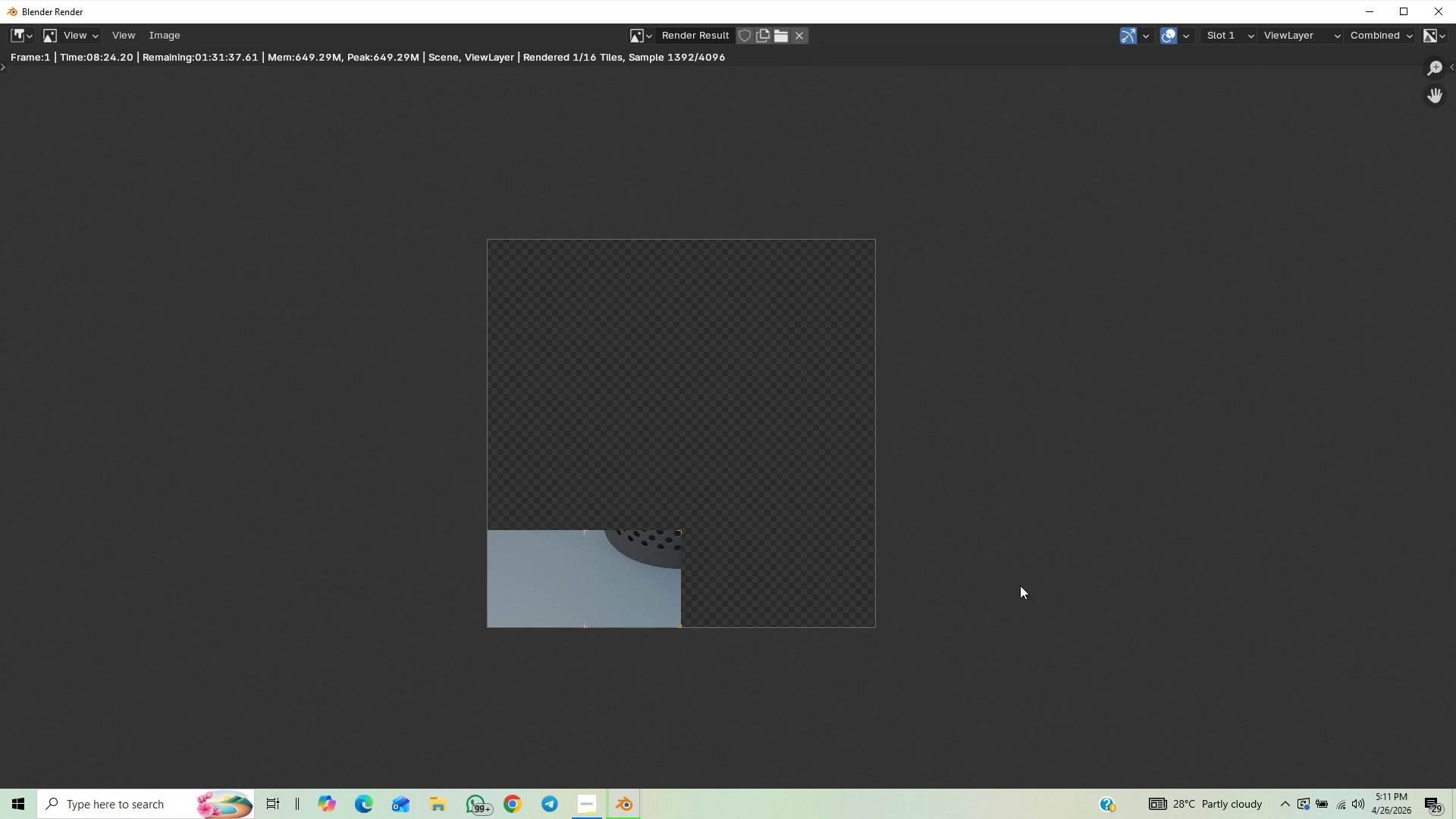 
scroll: coordinate [1019, 585], scroll_direction: up, amount: 2.0
 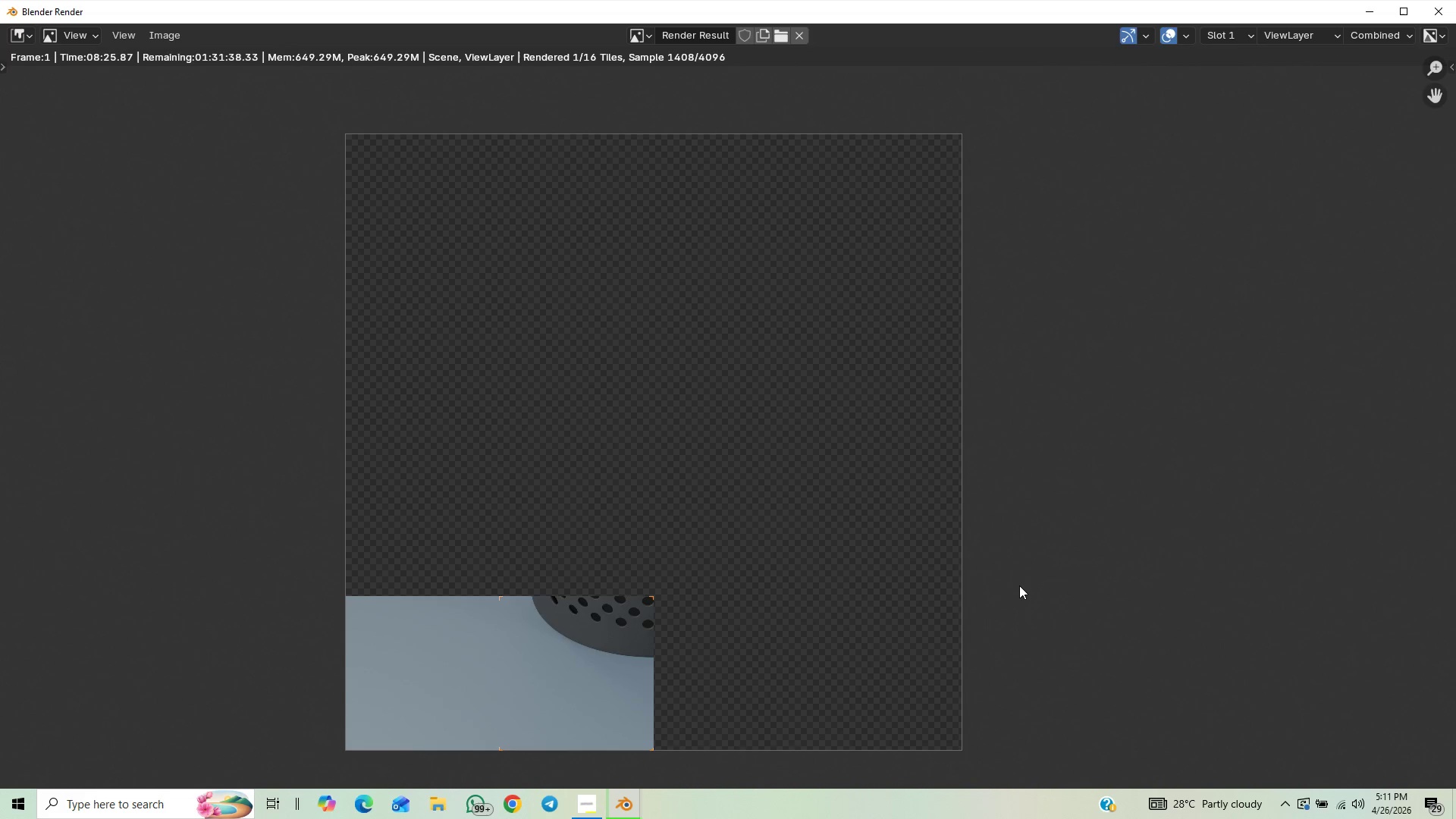 
scroll: coordinate [1012, 601], scroll_direction: down, amount: 4.0
 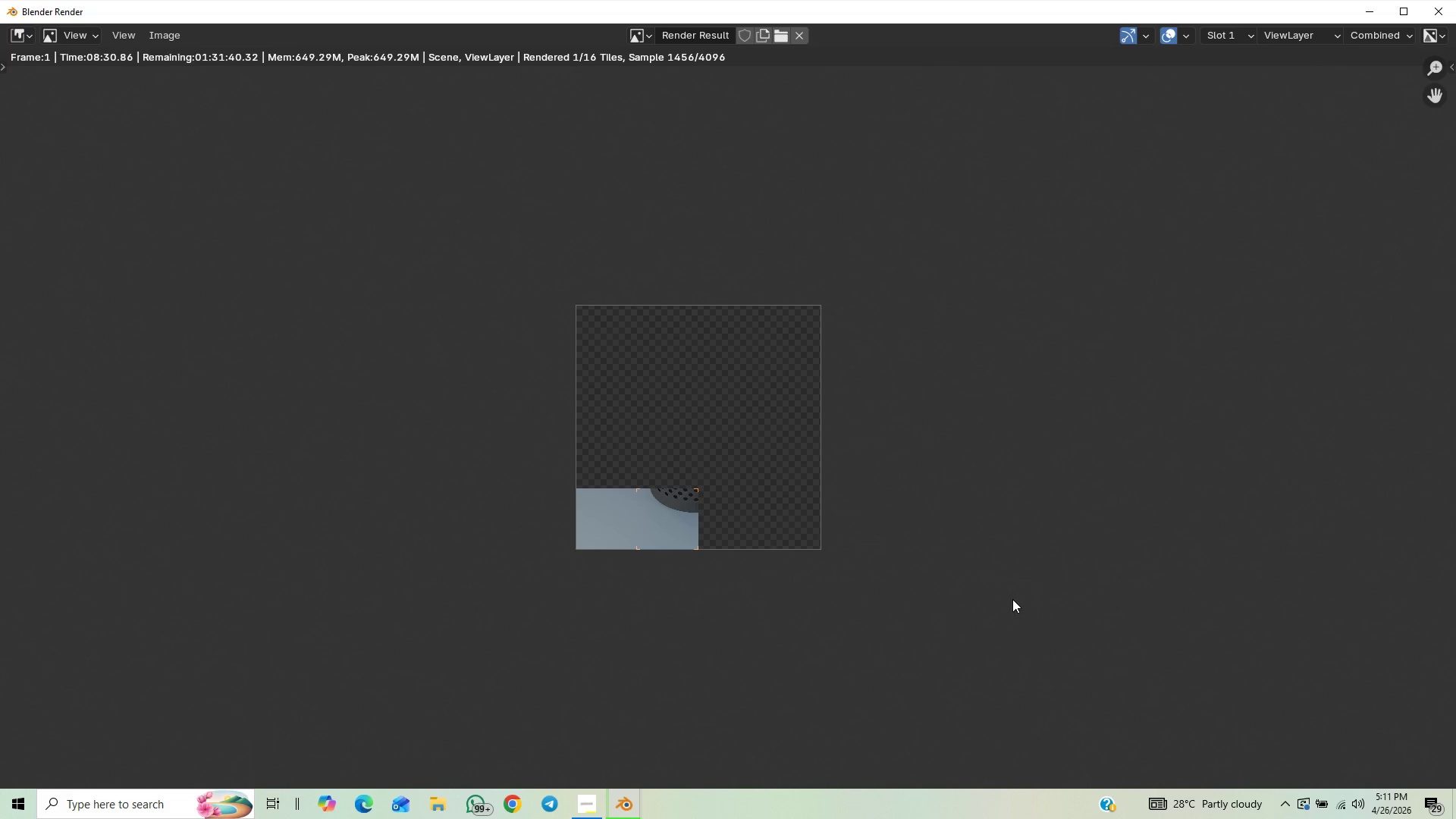 
scroll: coordinate [1003, 645], scroll_direction: up, amount: 3.0
 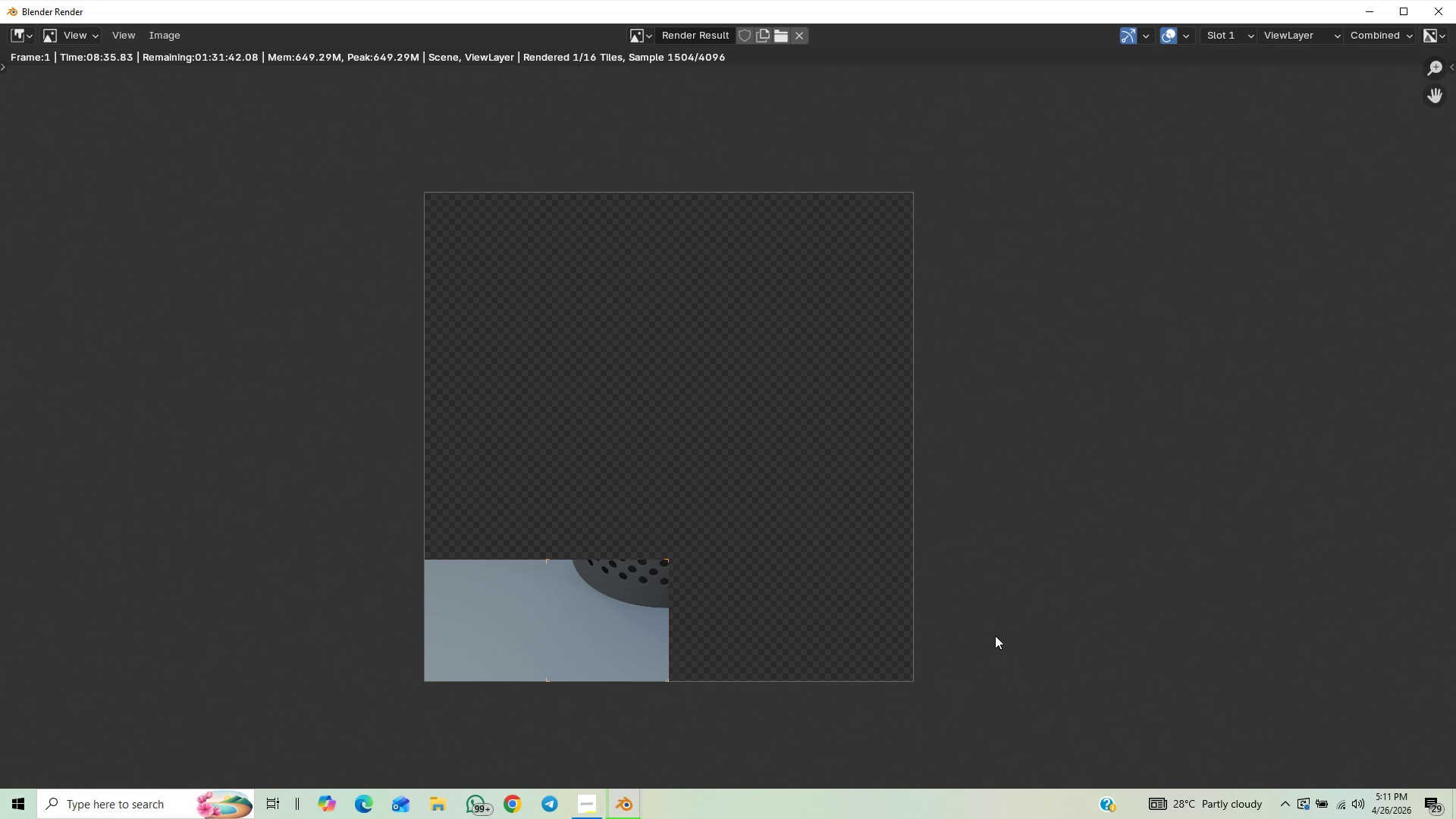 
scroll: coordinate [994, 638], scroll_direction: down, amount: 1.0
 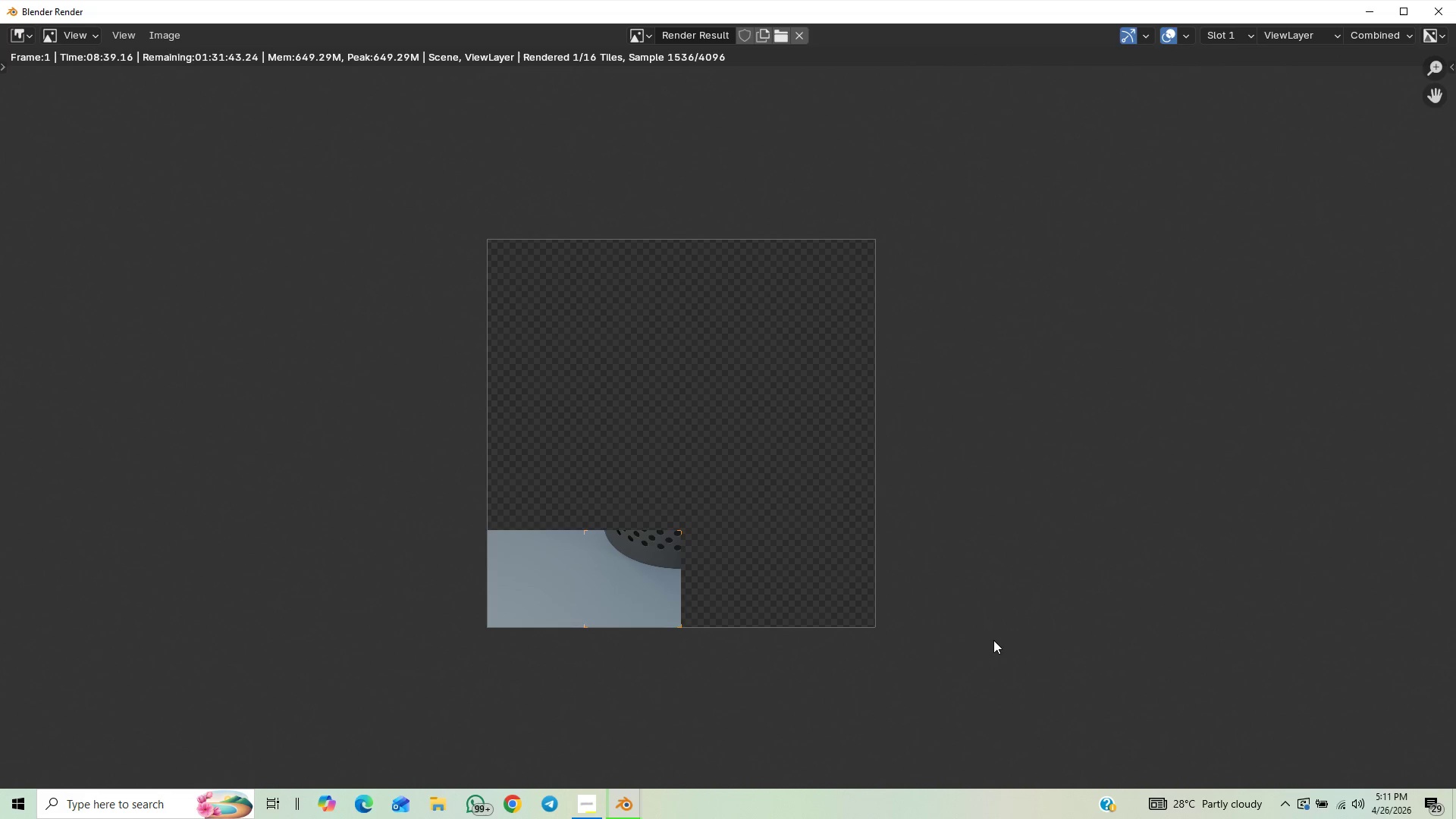 
scroll: coordinate [994, 641], scroll_direction: up, amount: 1.0
 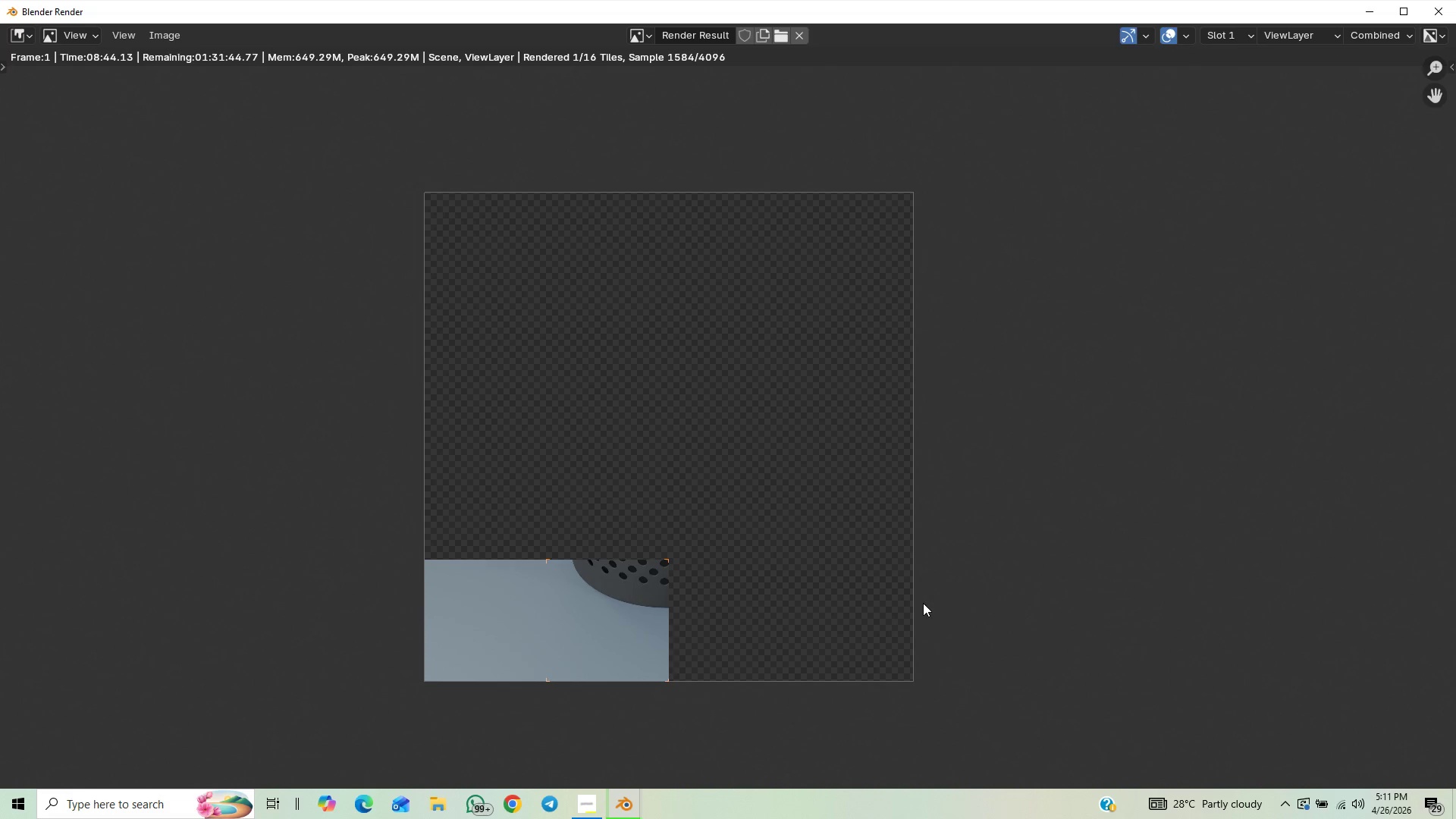 
wait(8.7)
 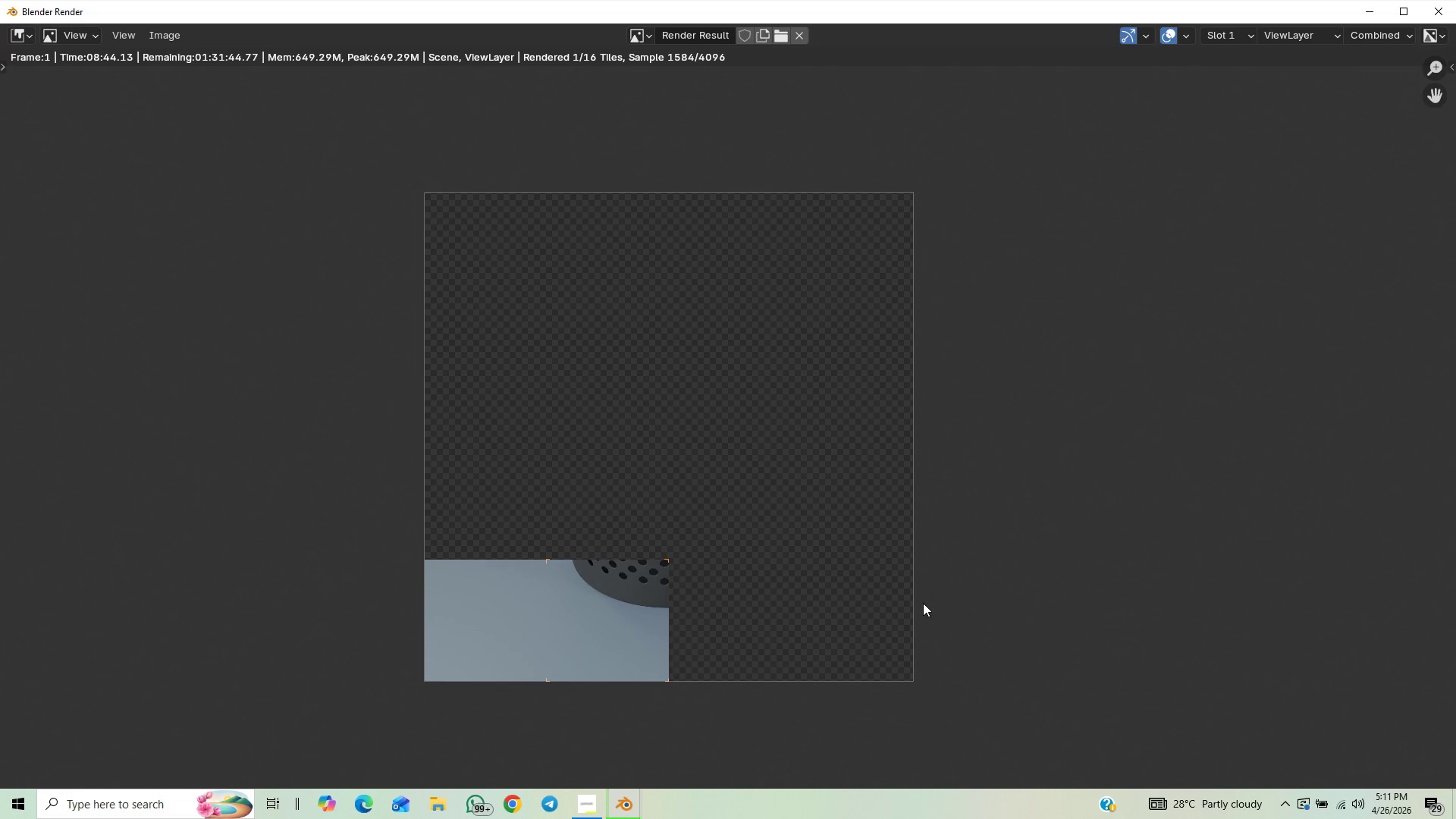 
scroll: coordinate [993, 557], scroll_direction: down, amount: 1.0
 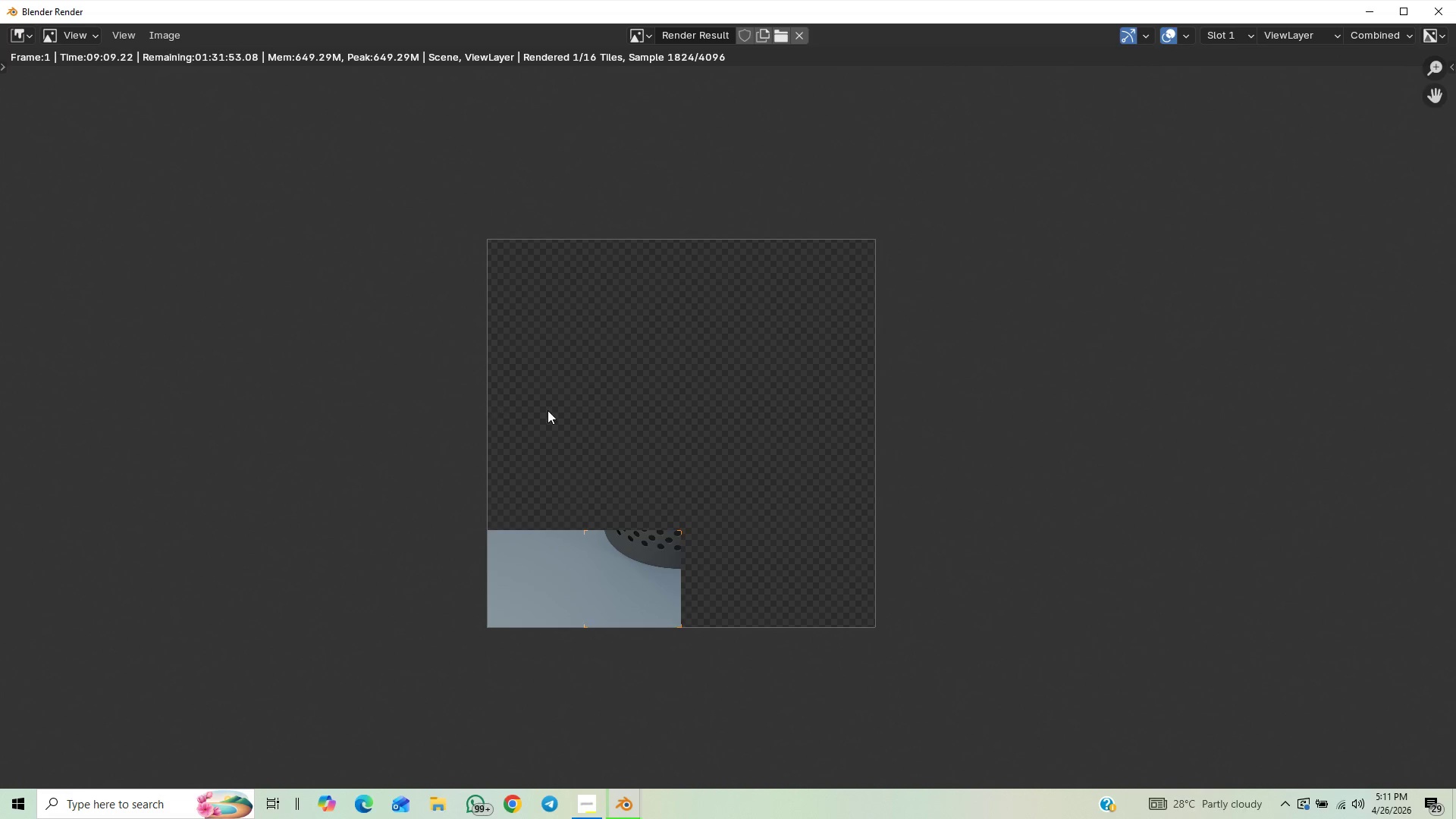 
wait(25.2)
 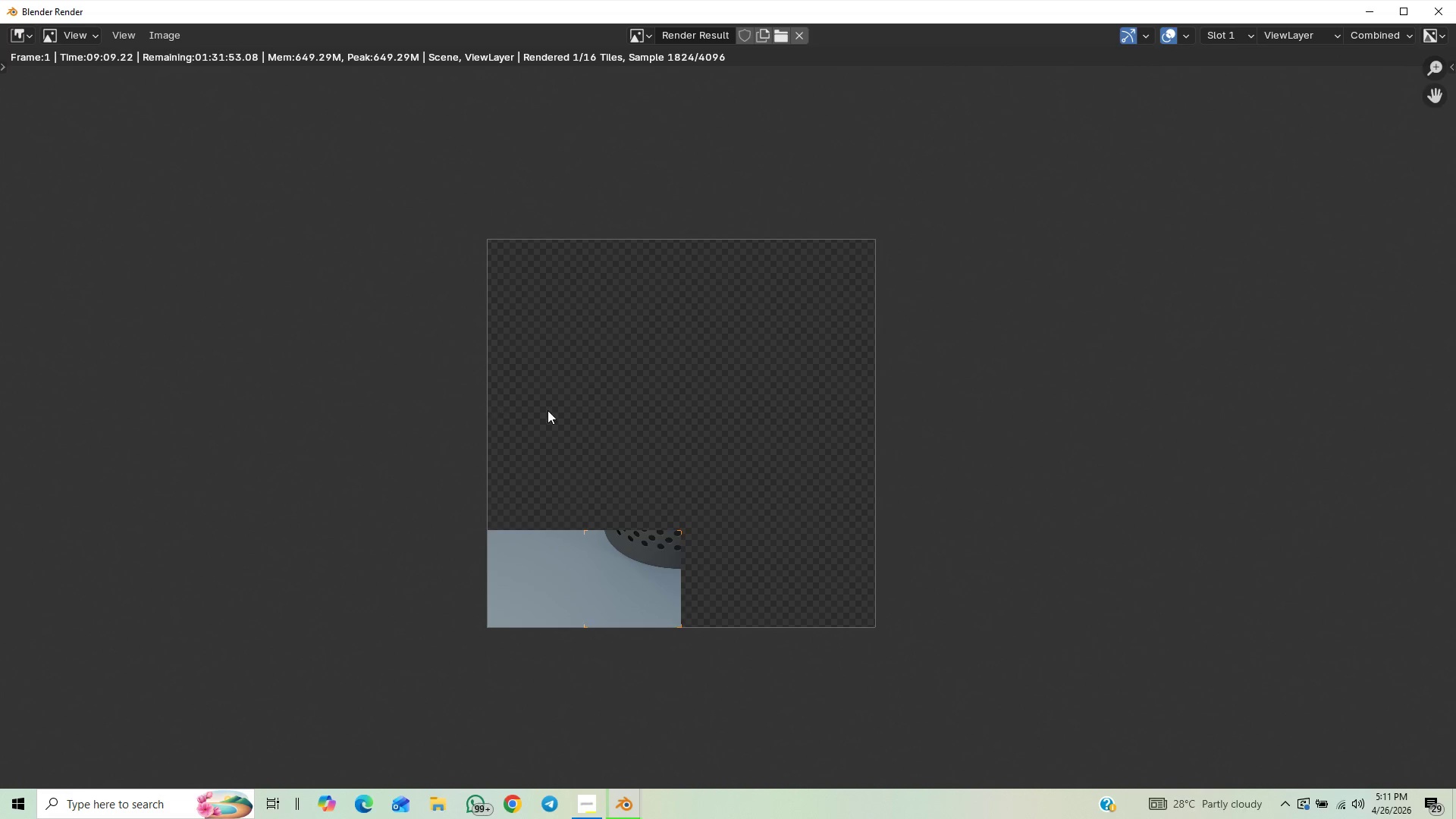 
scroll: coordinate [590, 460], scroll_direction: down, amount: 2.0
 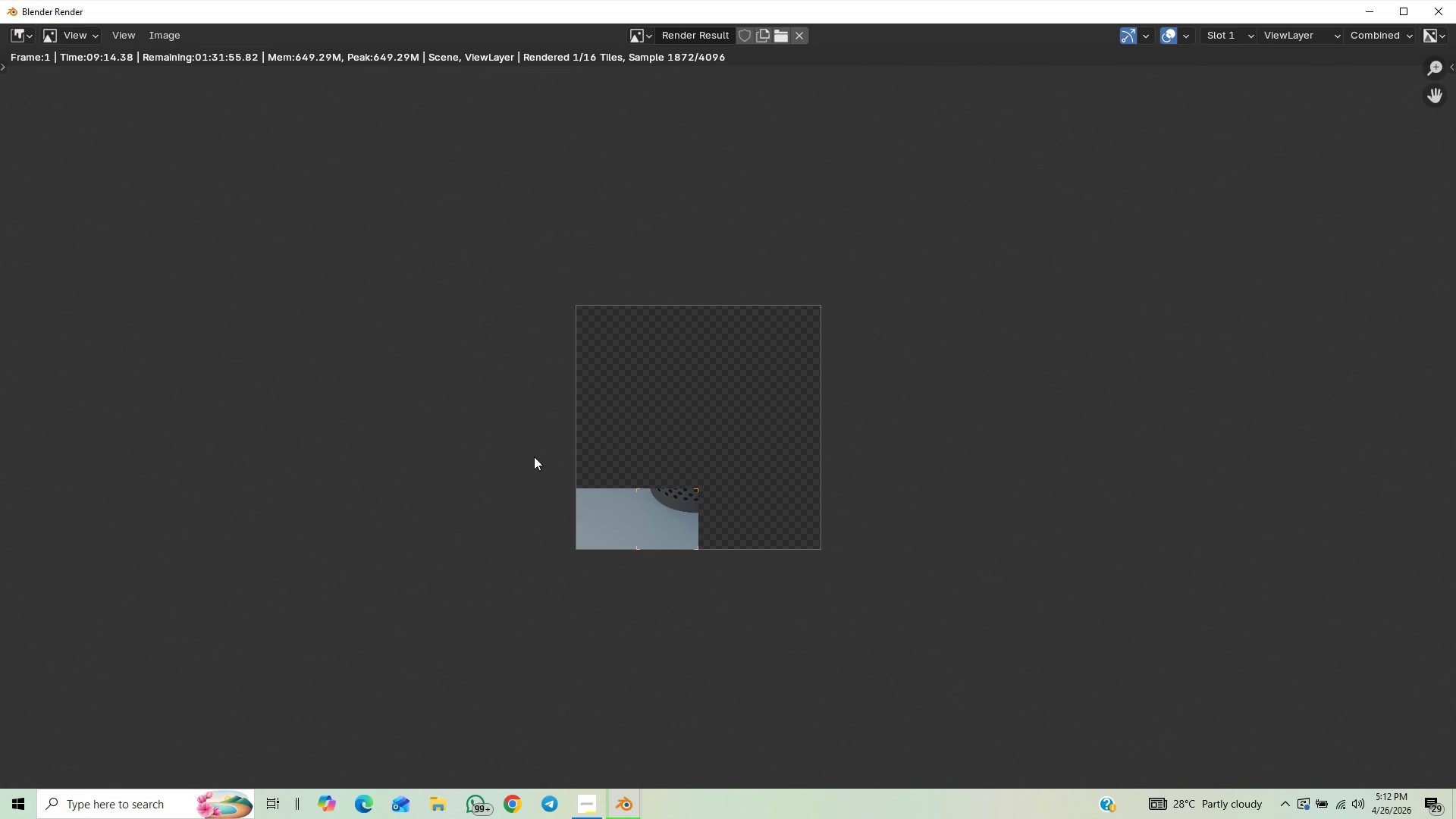 
scroll: coordinate [534, 457], scroll_direction: up, amount: 2.0
 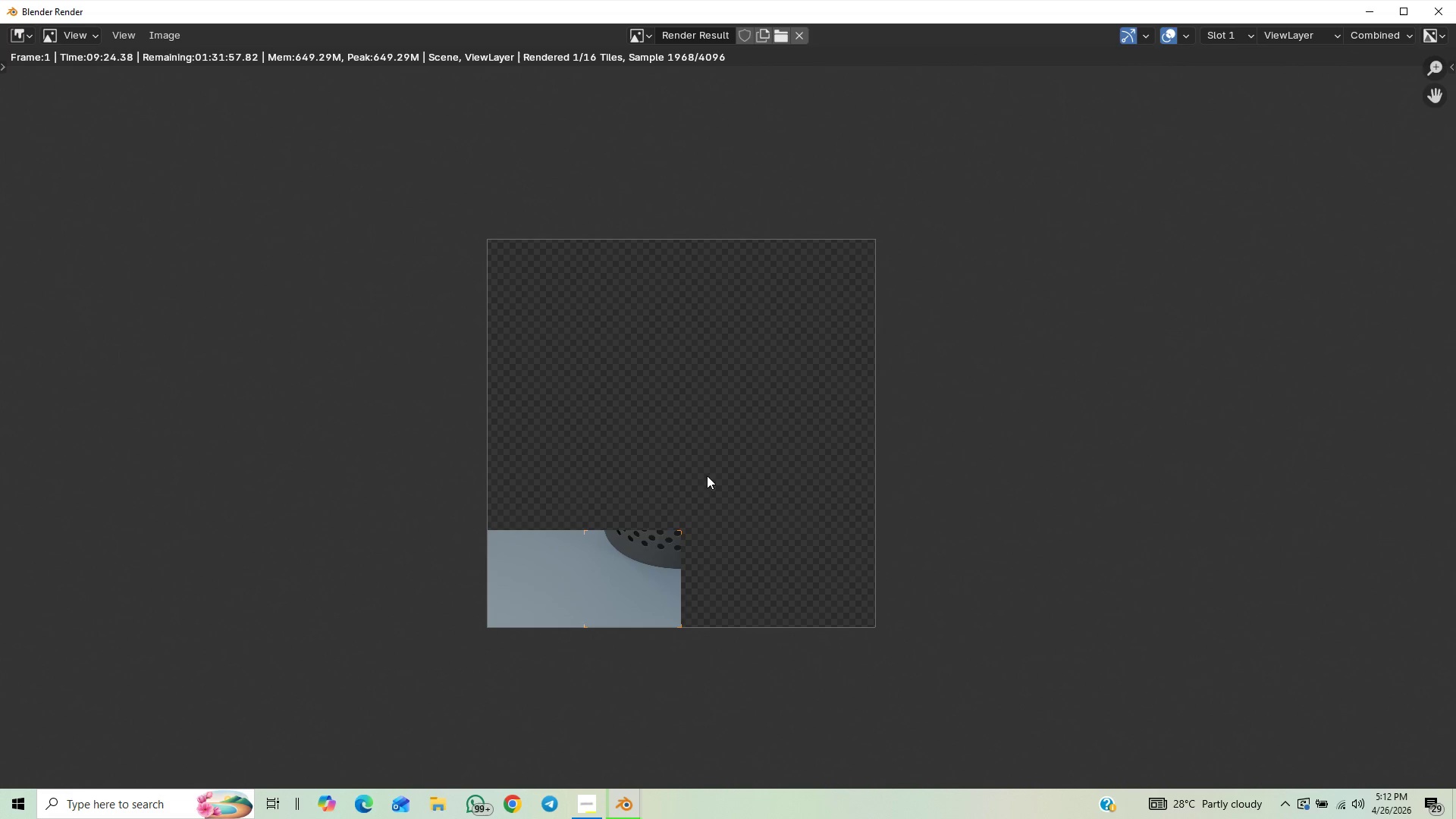 
wait(13.56)
 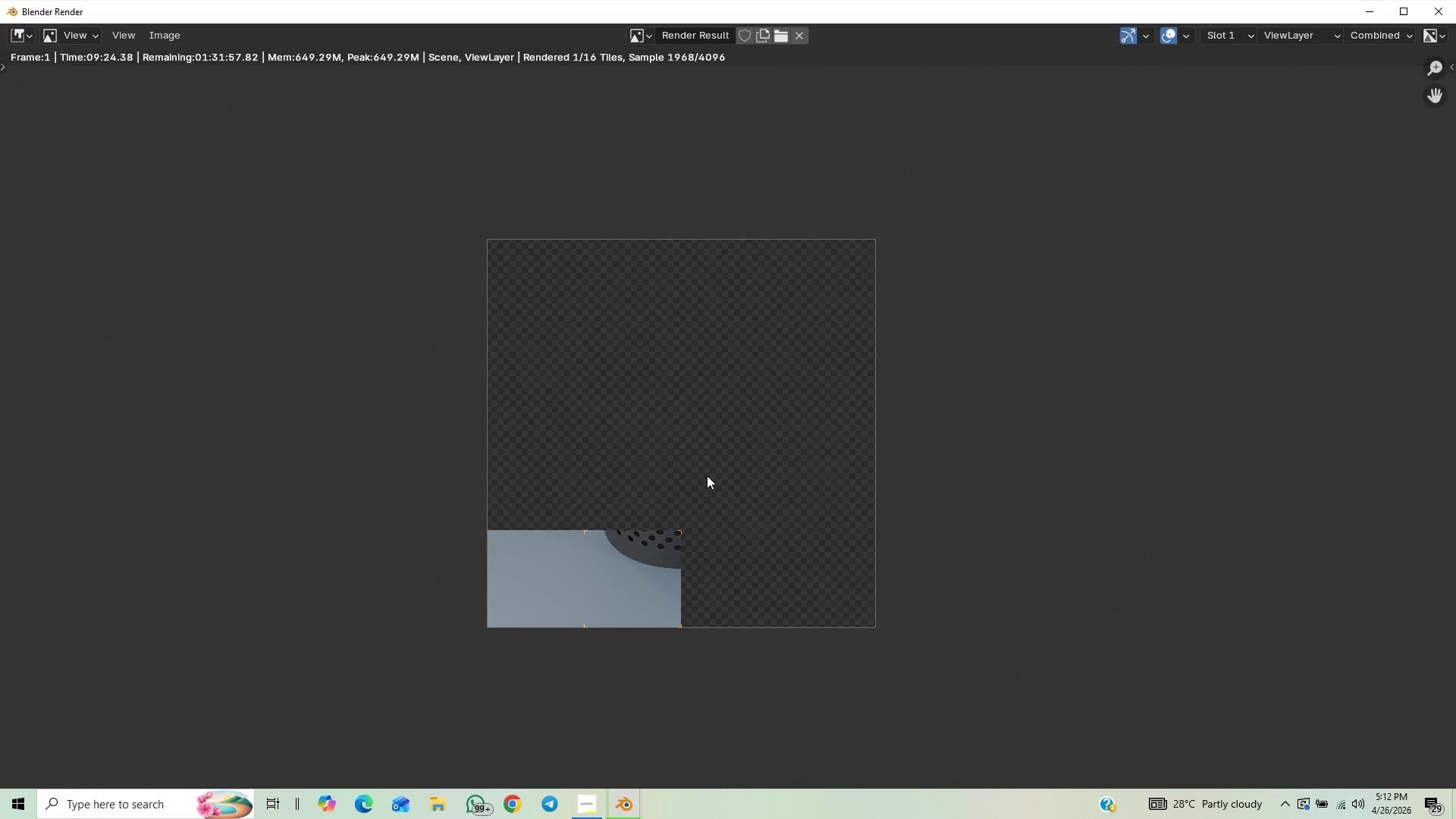 
scroll: coordinate [616, 502], scroll_direction: down, amount: 1.0
 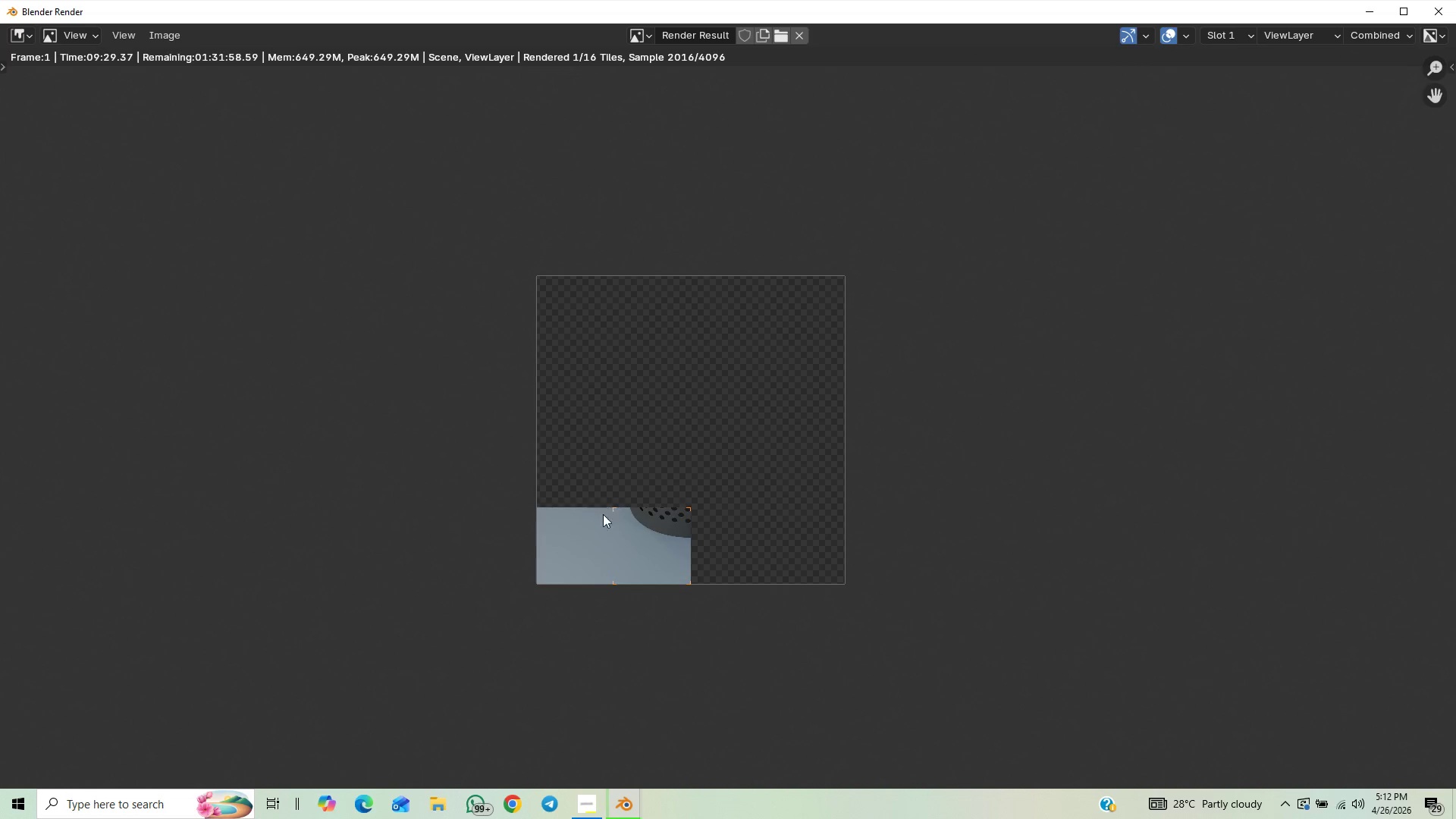 
scroll: coordinate [632, 558], scroll_direction: up, amount: 4.0
 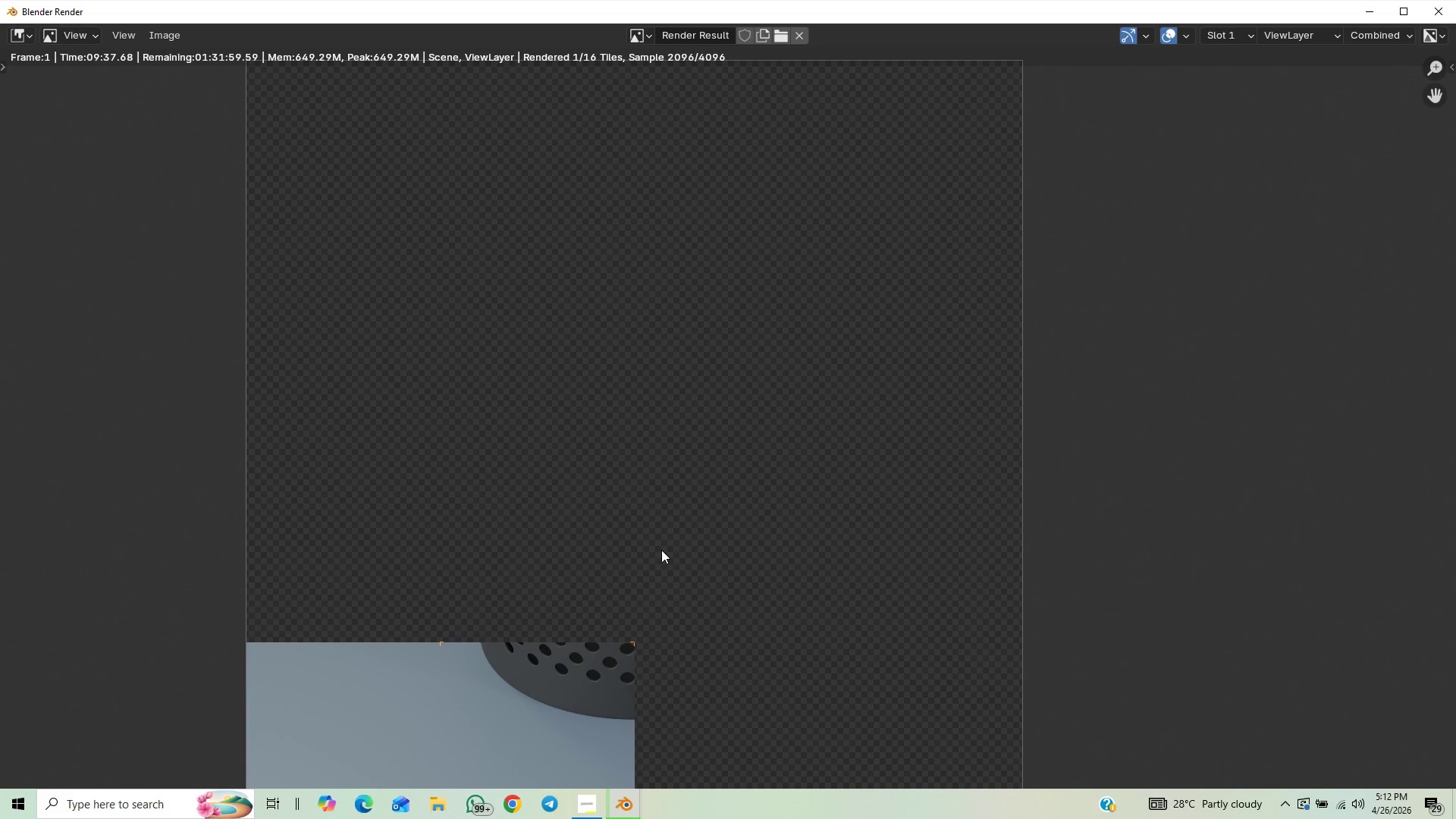 
scroll: coordinate [661, 550], scroll_direction: down, amount: 1.0
 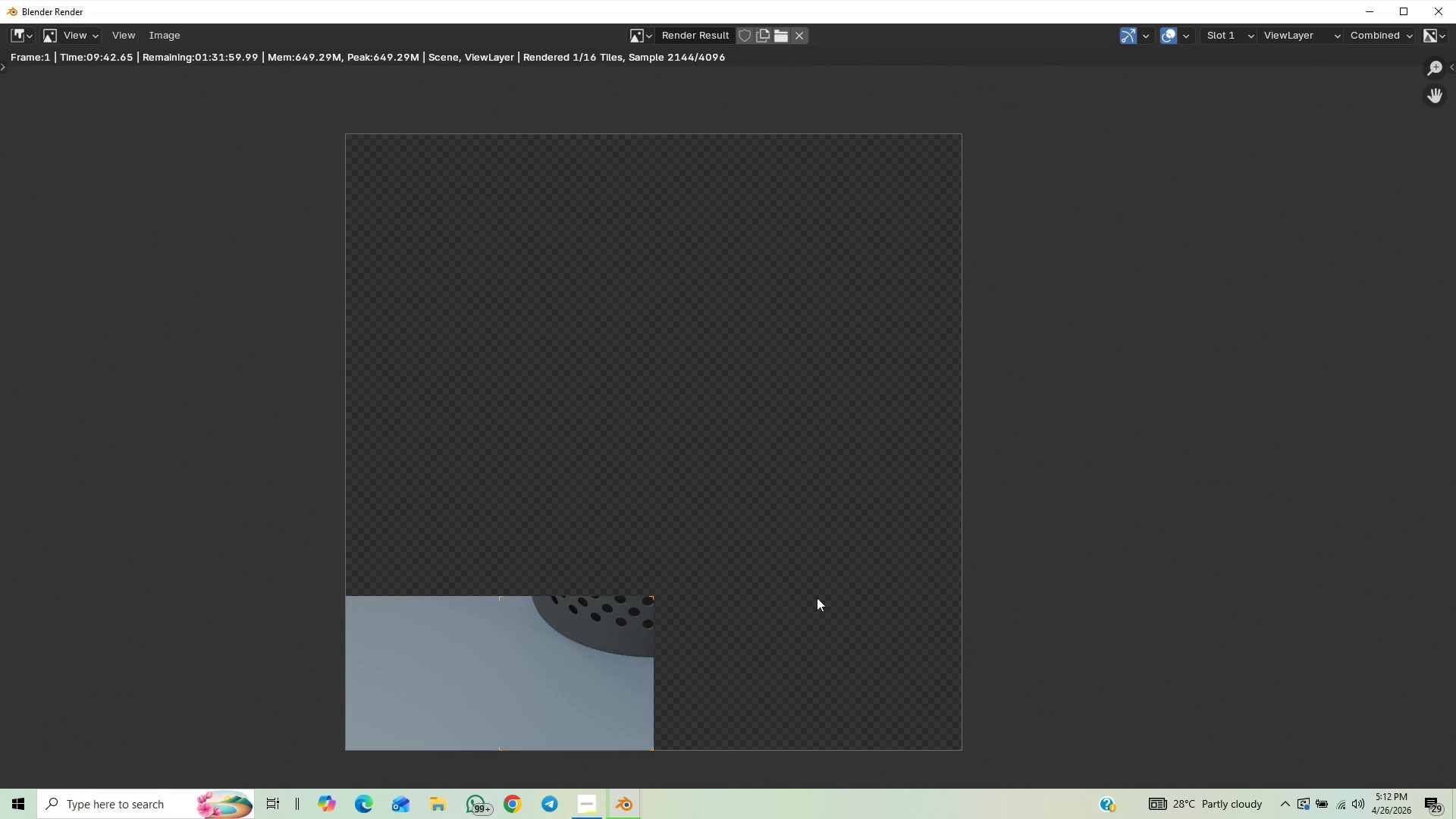 
scroll: coordinate [635, 646], scroll_direction: up, amount: 3.0
 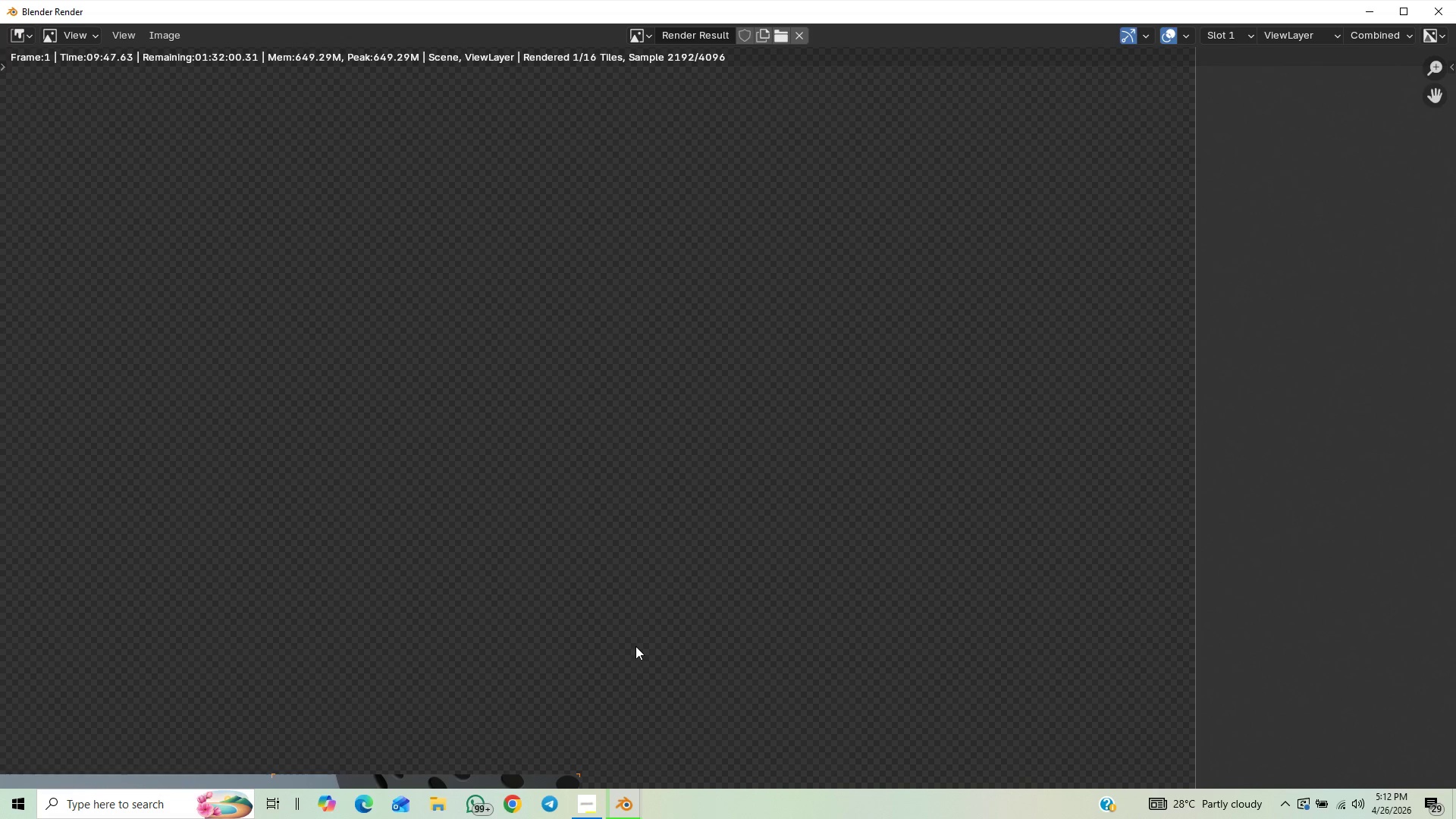 
scroll: coordinate [632, 649], scroll_direction: down, amount: 3.0
 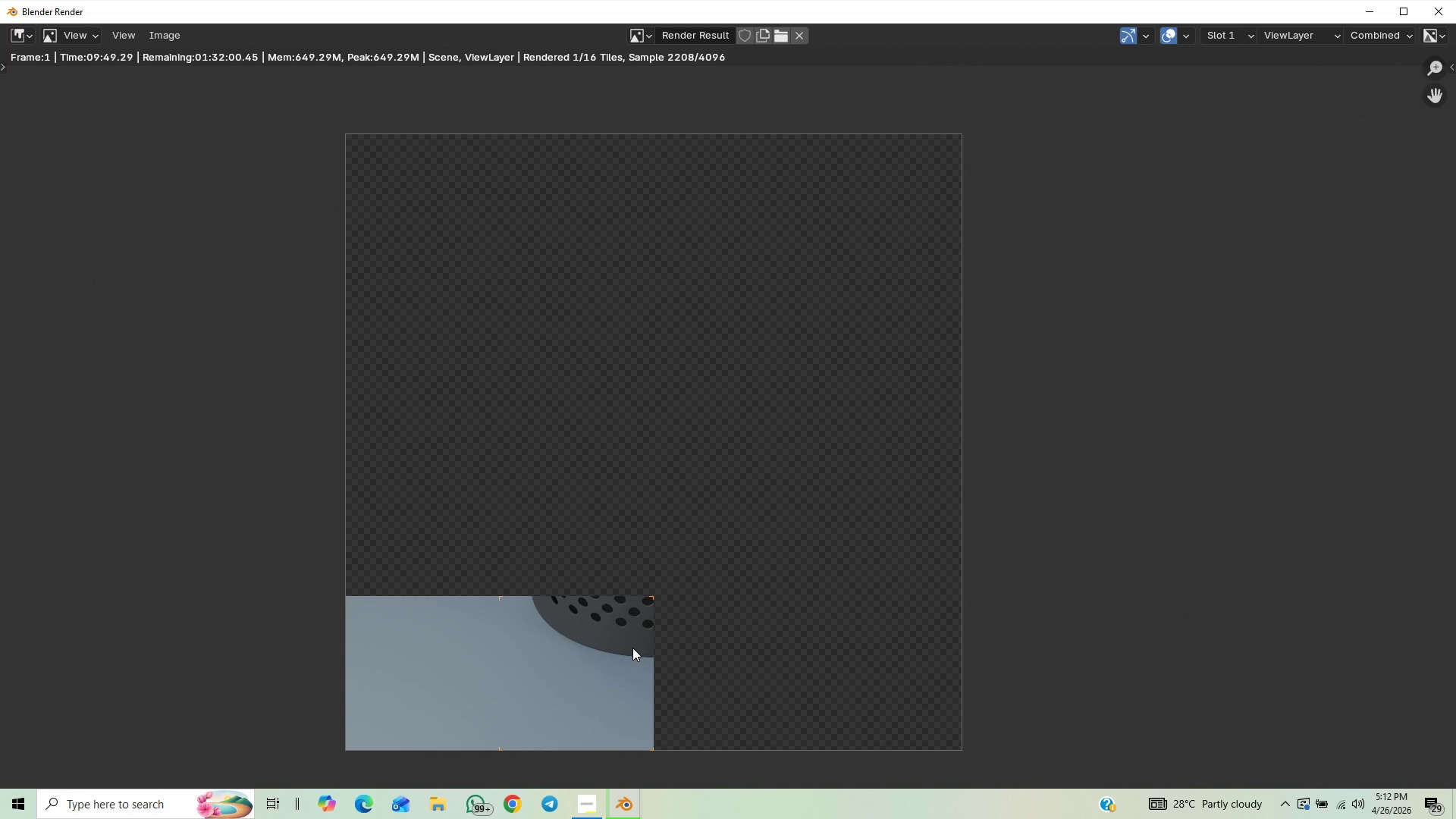 
scroll: coordinate [577, 607], scroll_direction: up, amount: 3.0
 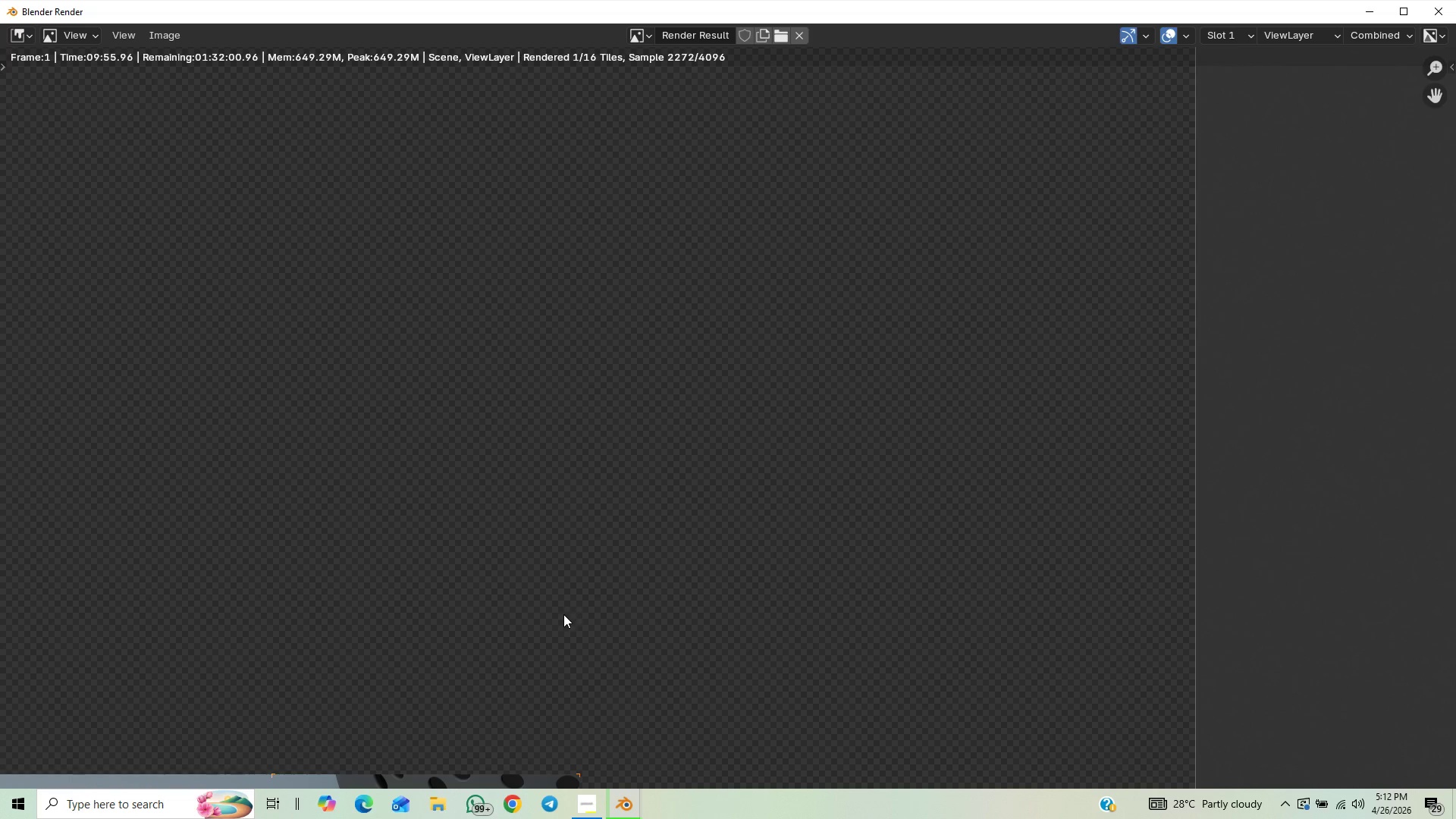 
scroll: coordinate [558, 618], scroll_direction: down, amount: 2.0
 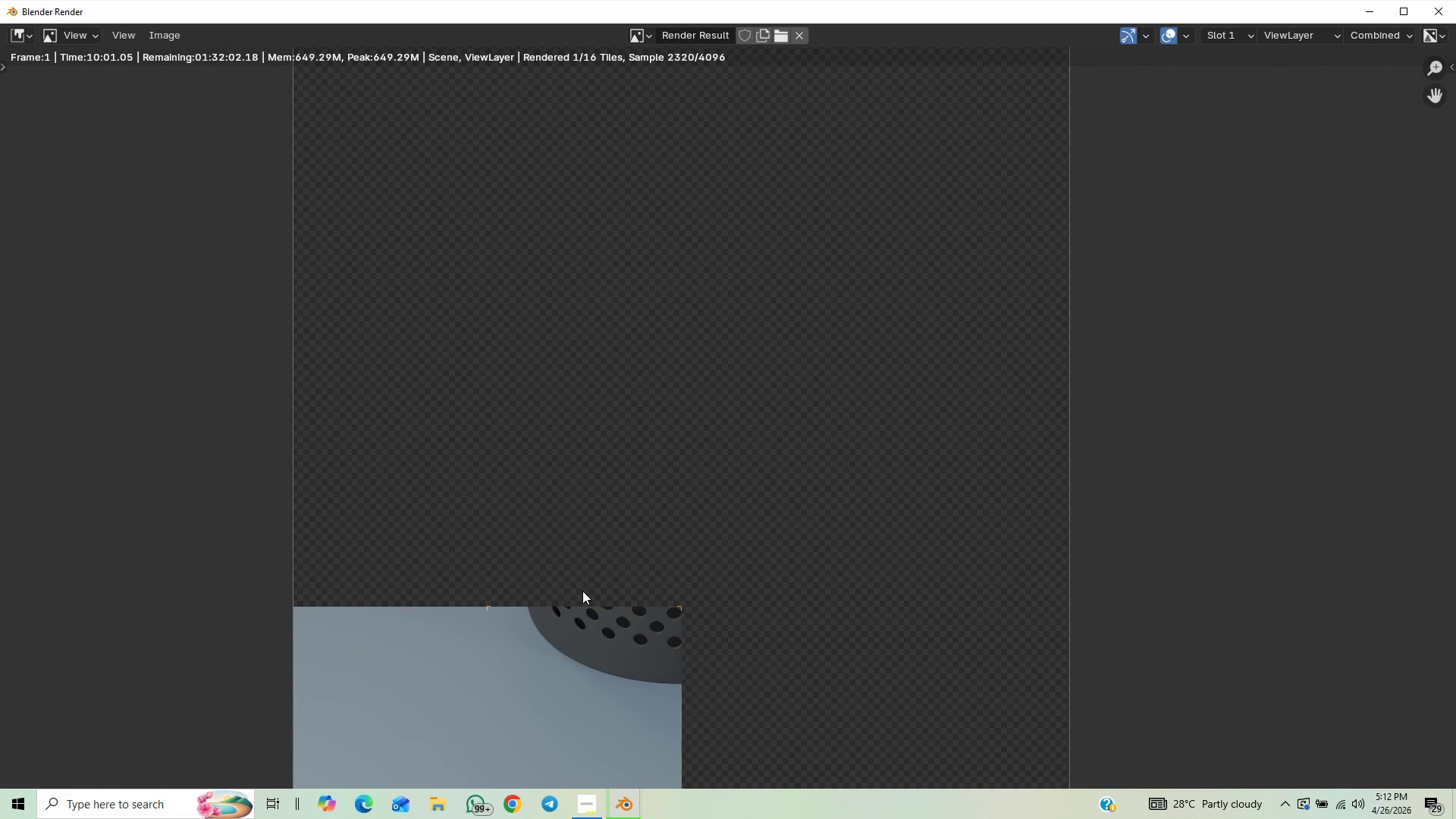 
scroll: coordinate [582, 592], scroll_direction: up, amount: 1.0
 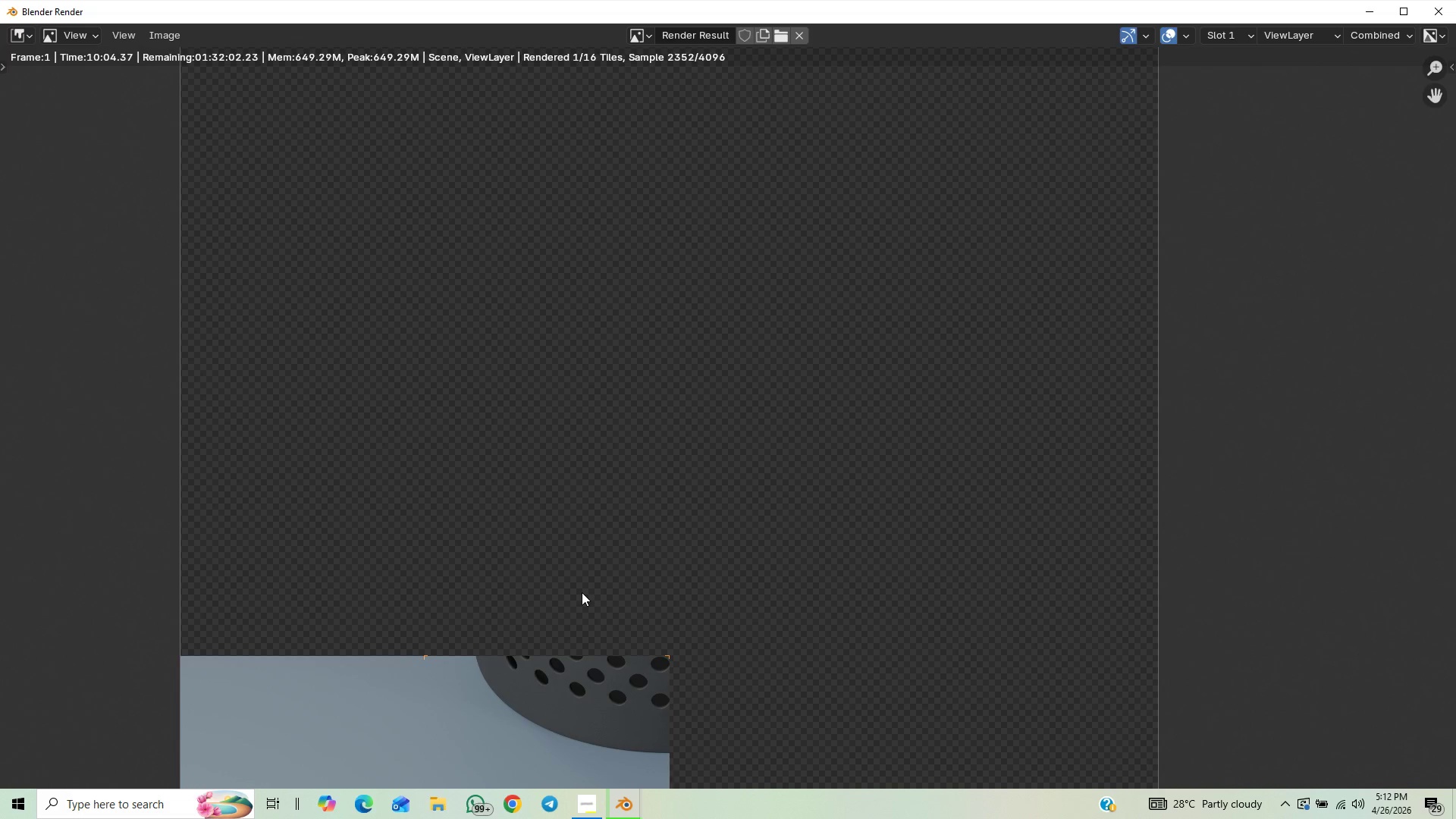 
scroll: coordinate [582, 592], scroll_direction: down, amount: 1.0
 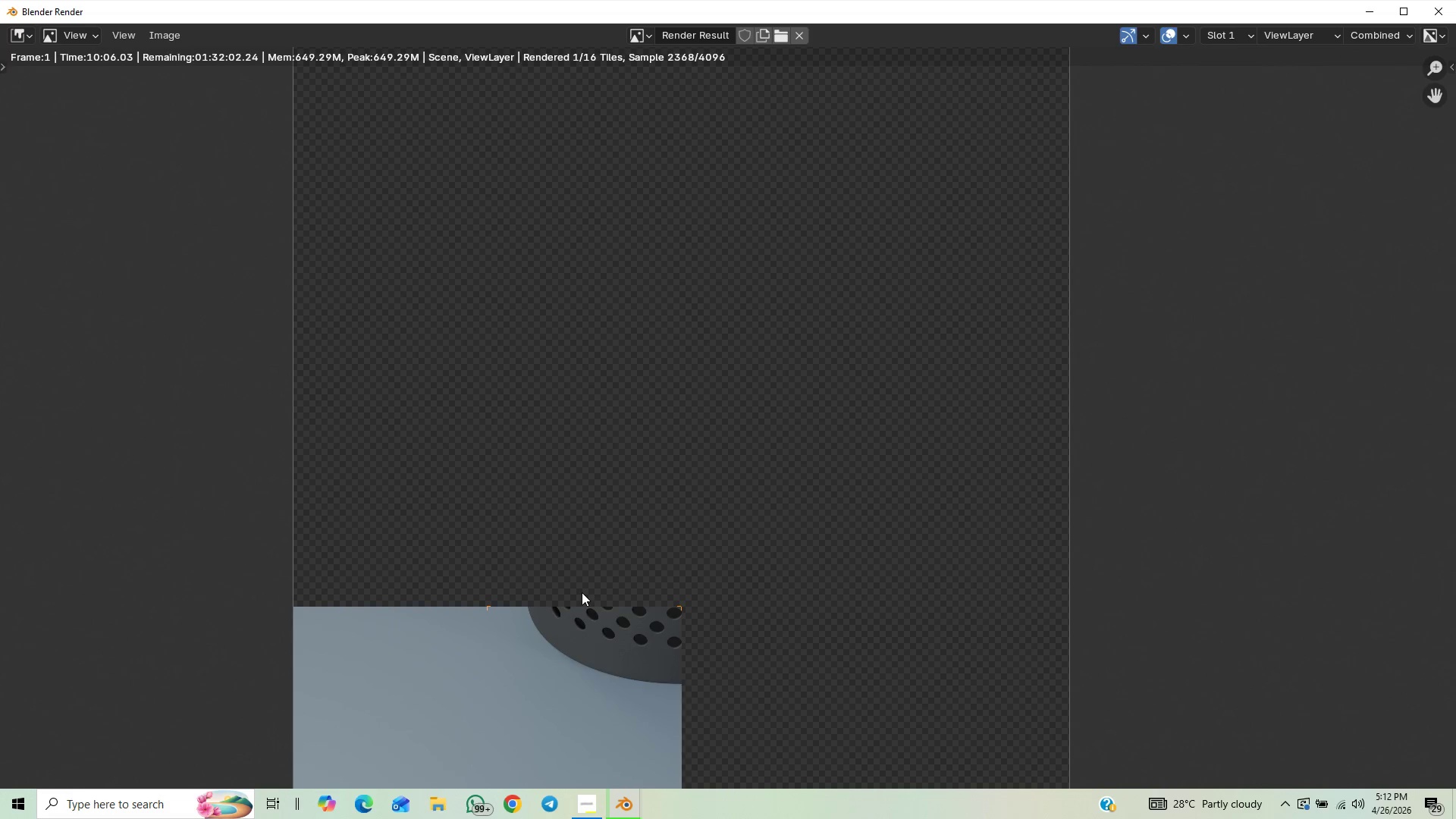 
scroll: coordinate [582, 592], scroll_direction: up, amount: 1.0
 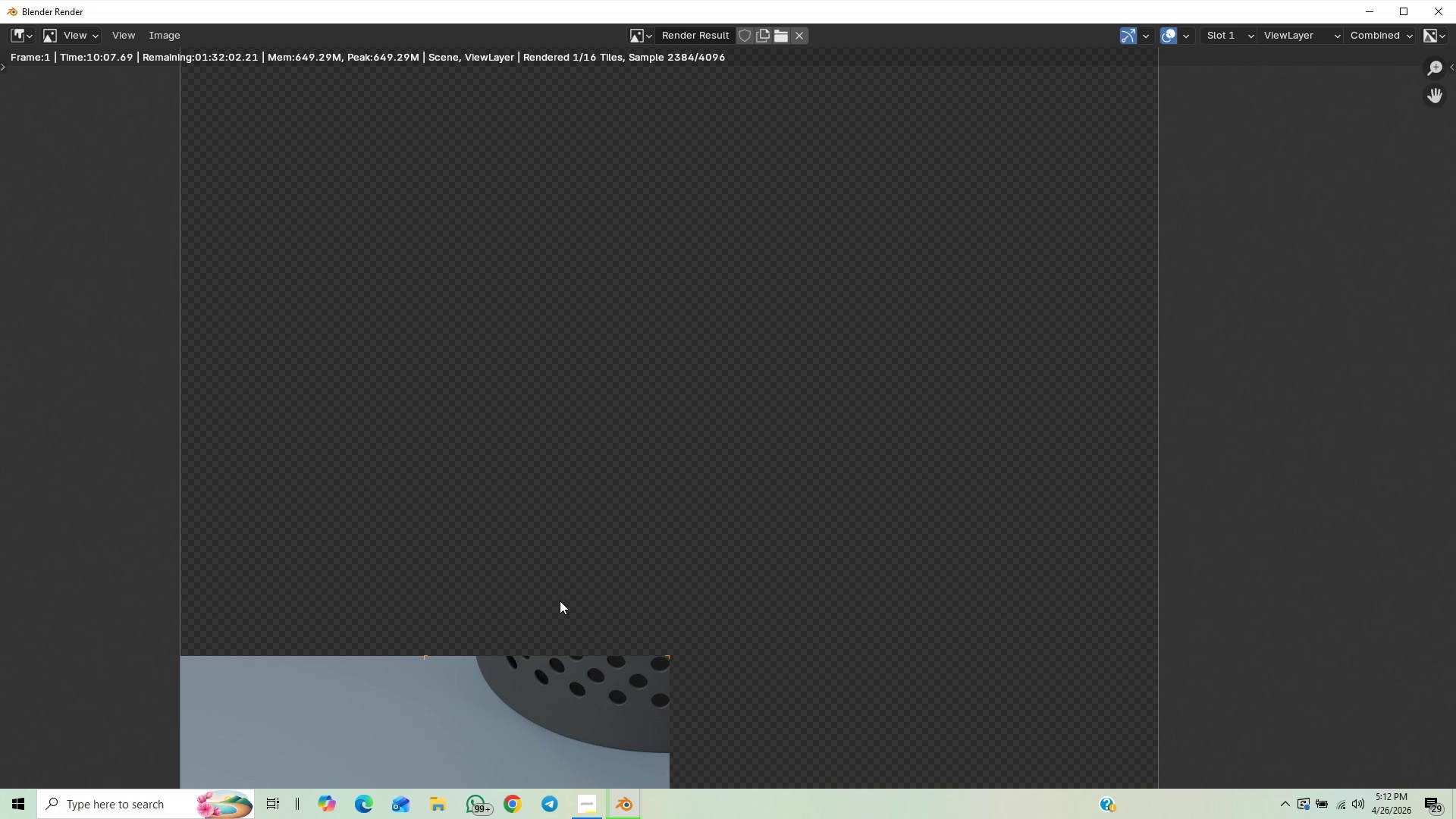 
scroll: coordinate [556, 582], scroll_direction: down, amount: 2.0
 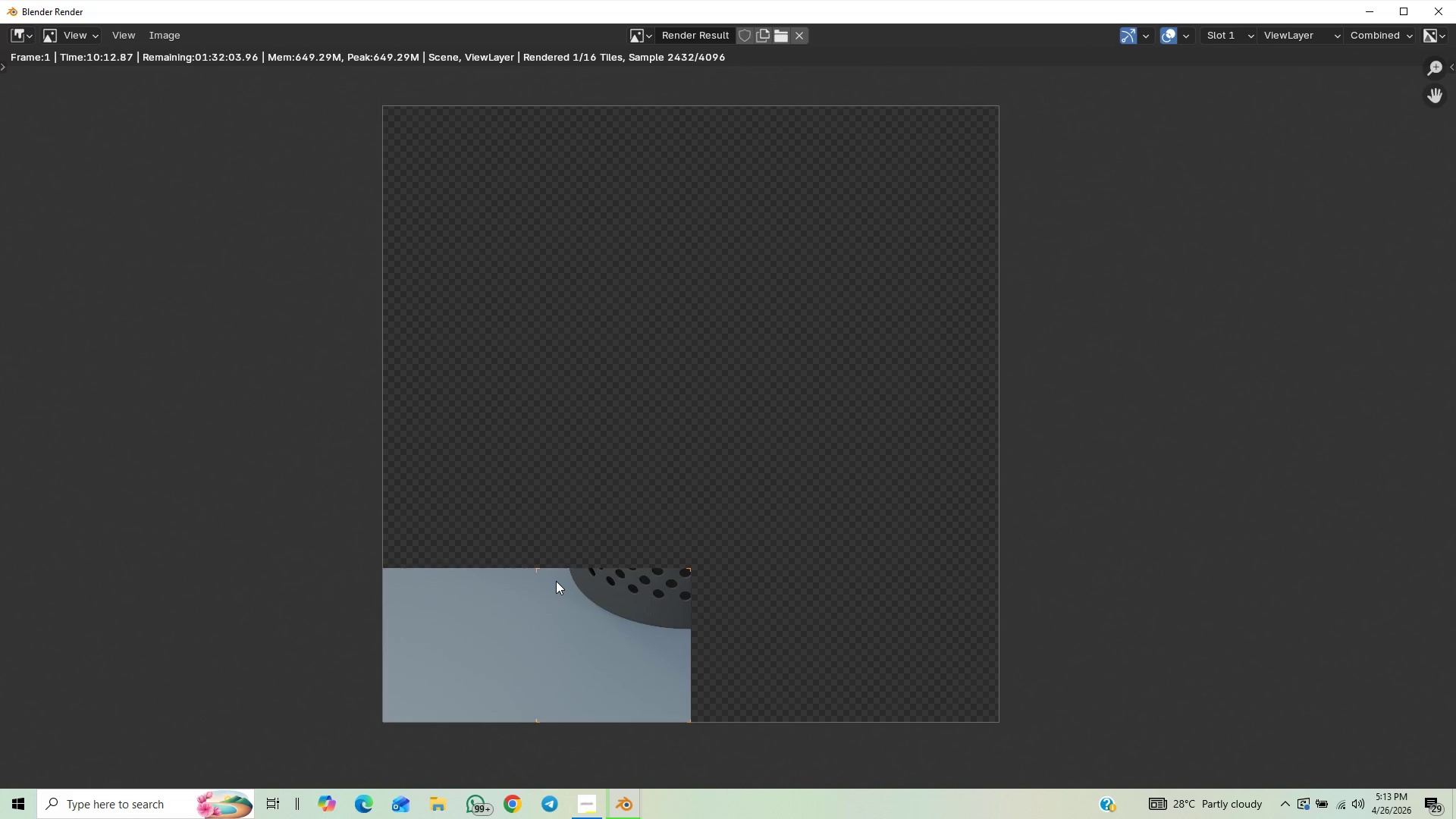 
scroll: coordinate [556, 580], scroll_direction: up, amount: 2.0
 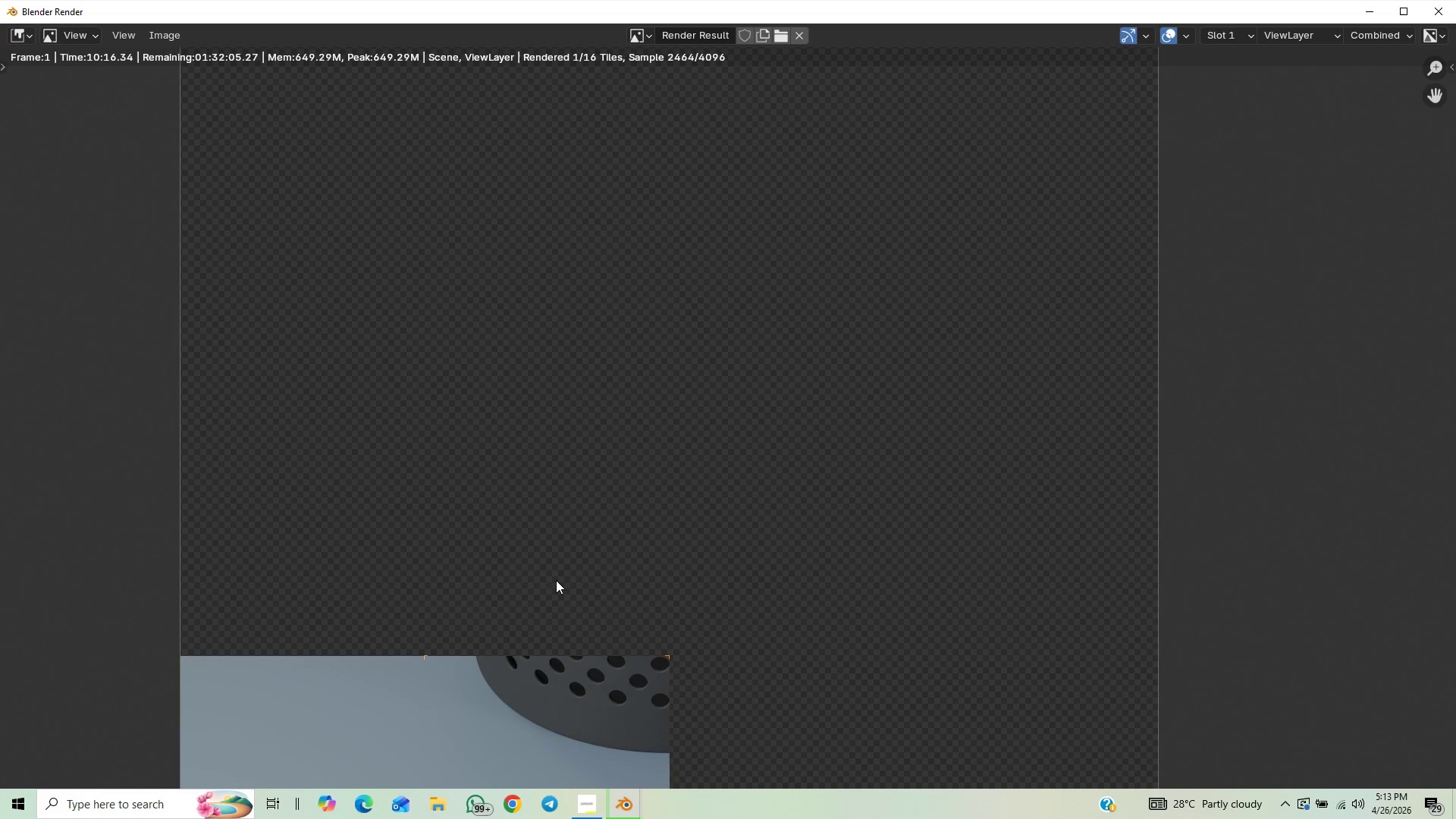 
scroll: coordinate [555, 580], scroll_direction: down, amount: 1.0
 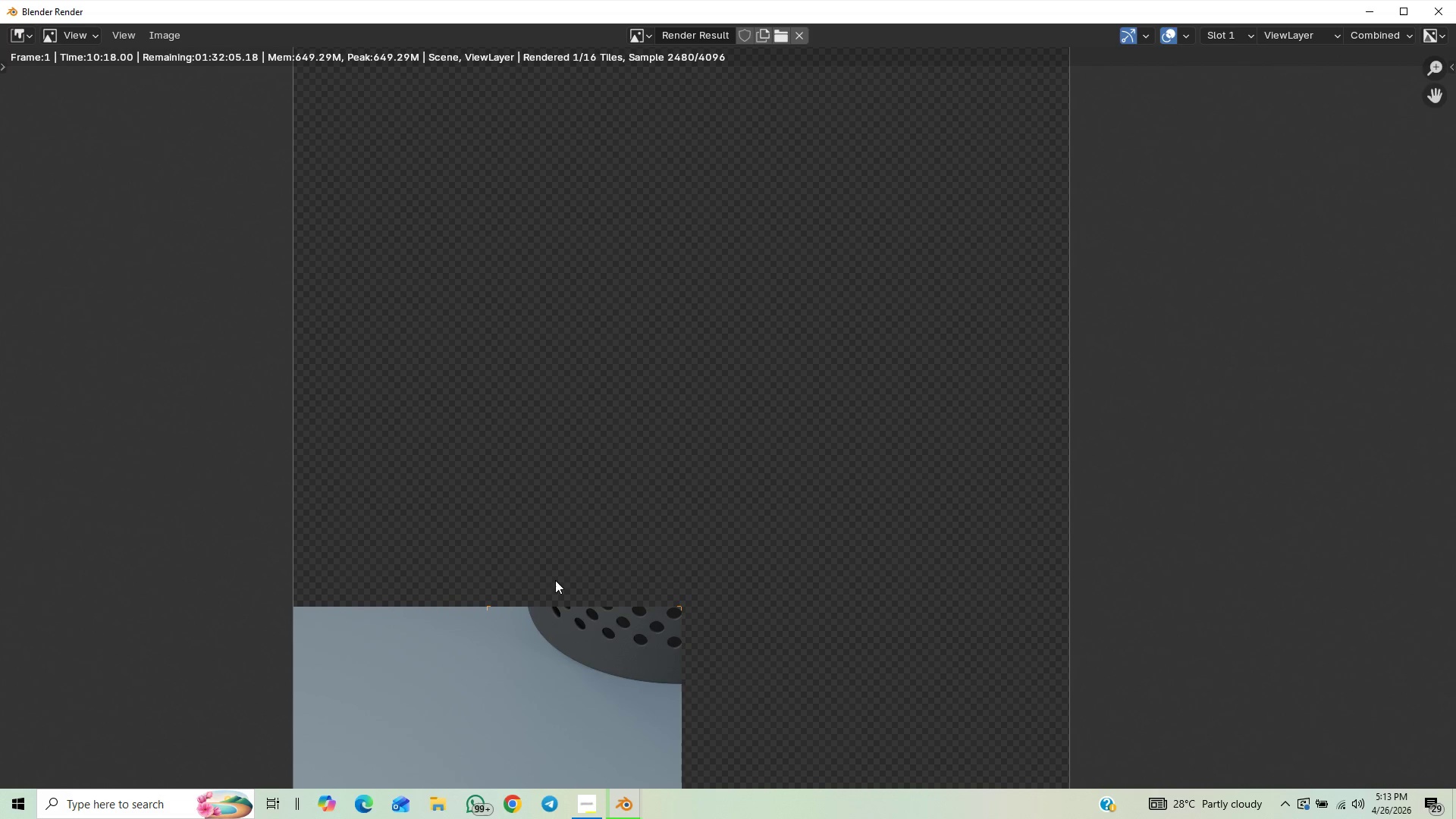 
scroll: coordinate [555, 580], scroll_direction: up, amount: 1.0
 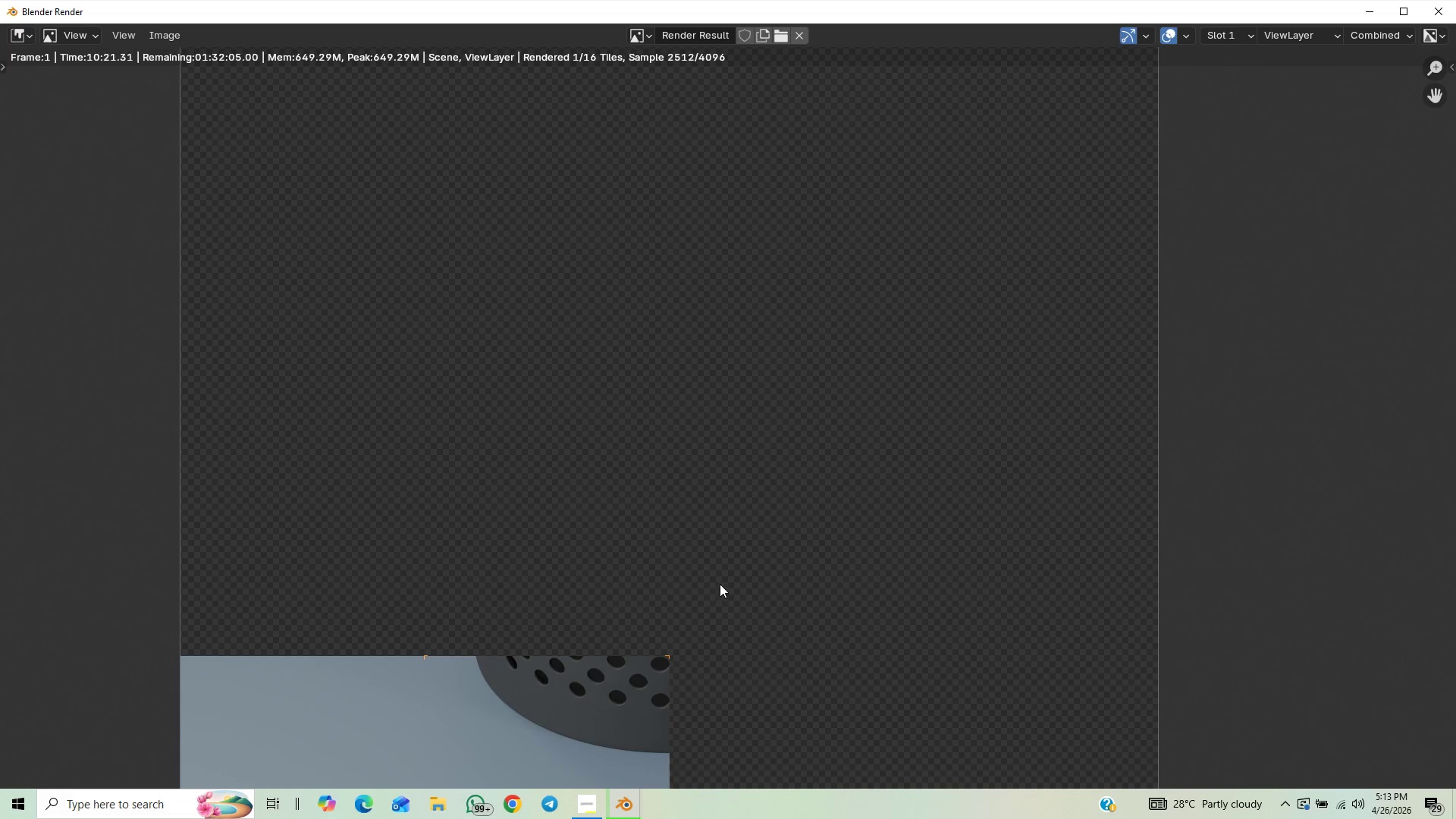 
scroll: coordinate [695, 591], scroll_direction: down, amount: 2.0
 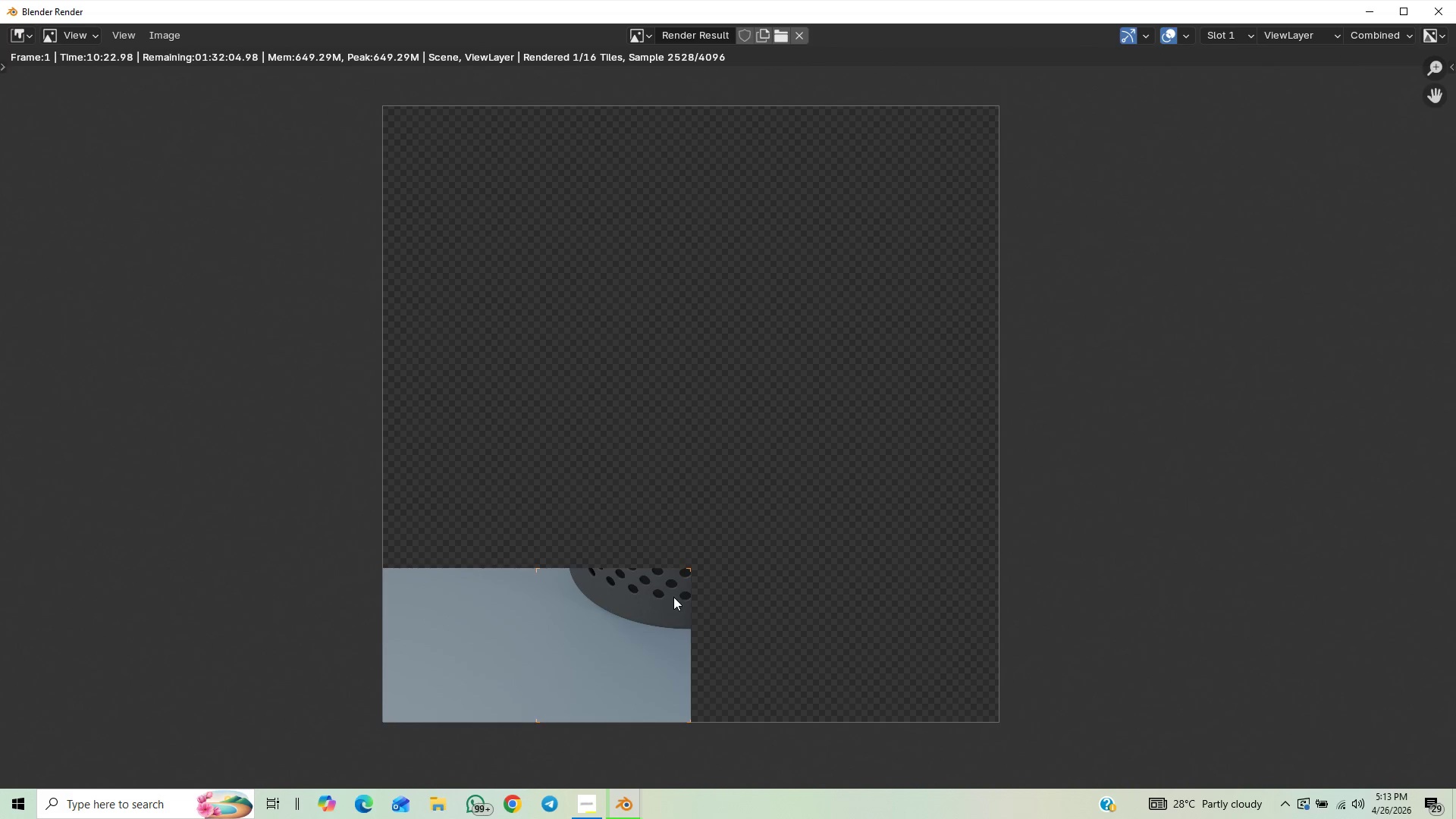 
scroll: coordinate [673, 595], scroll_direction: up, amount: 2.0
 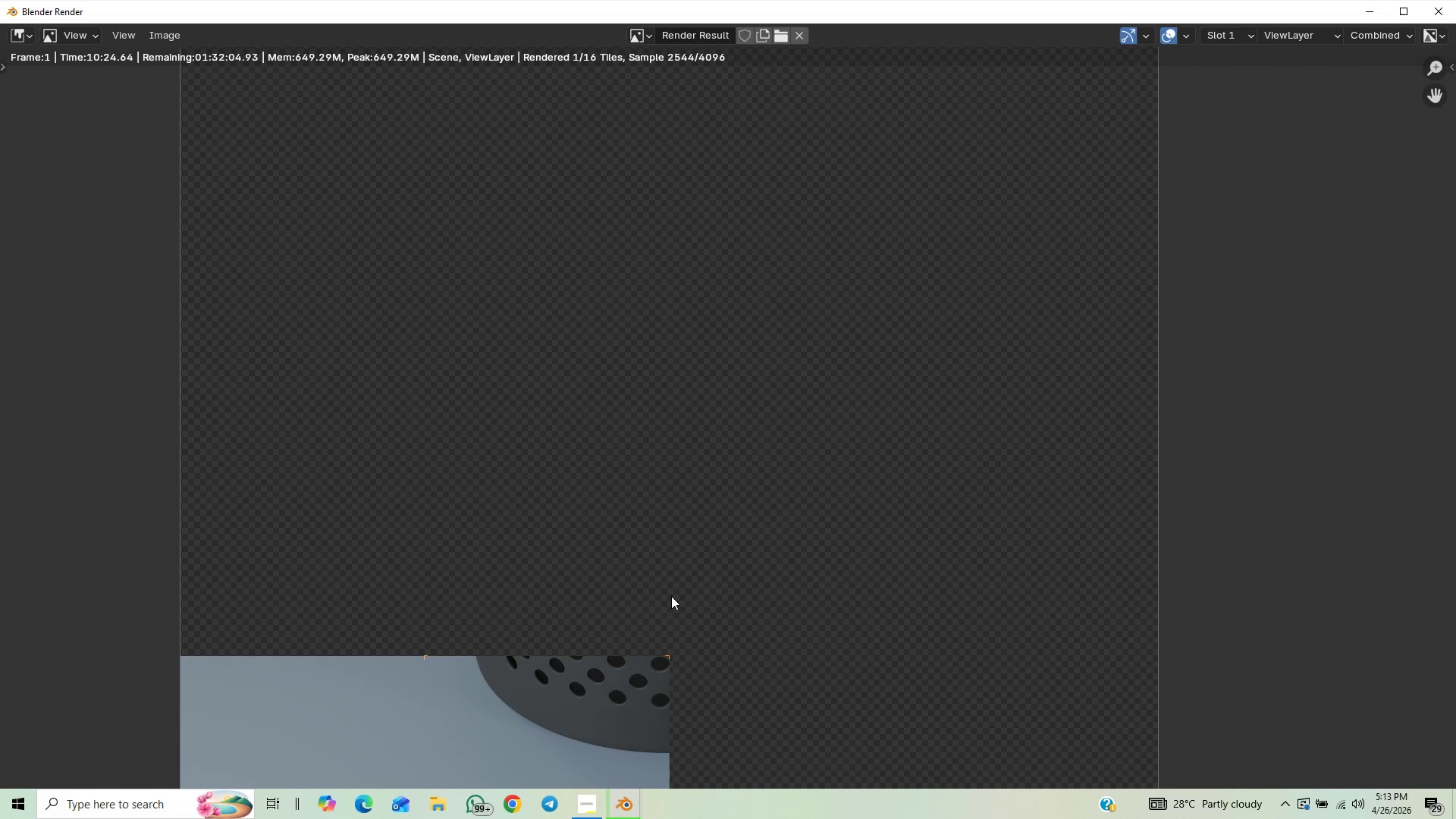 
scroll: coordinate [670, 598], scroll_direction: down, amount: 3.0
 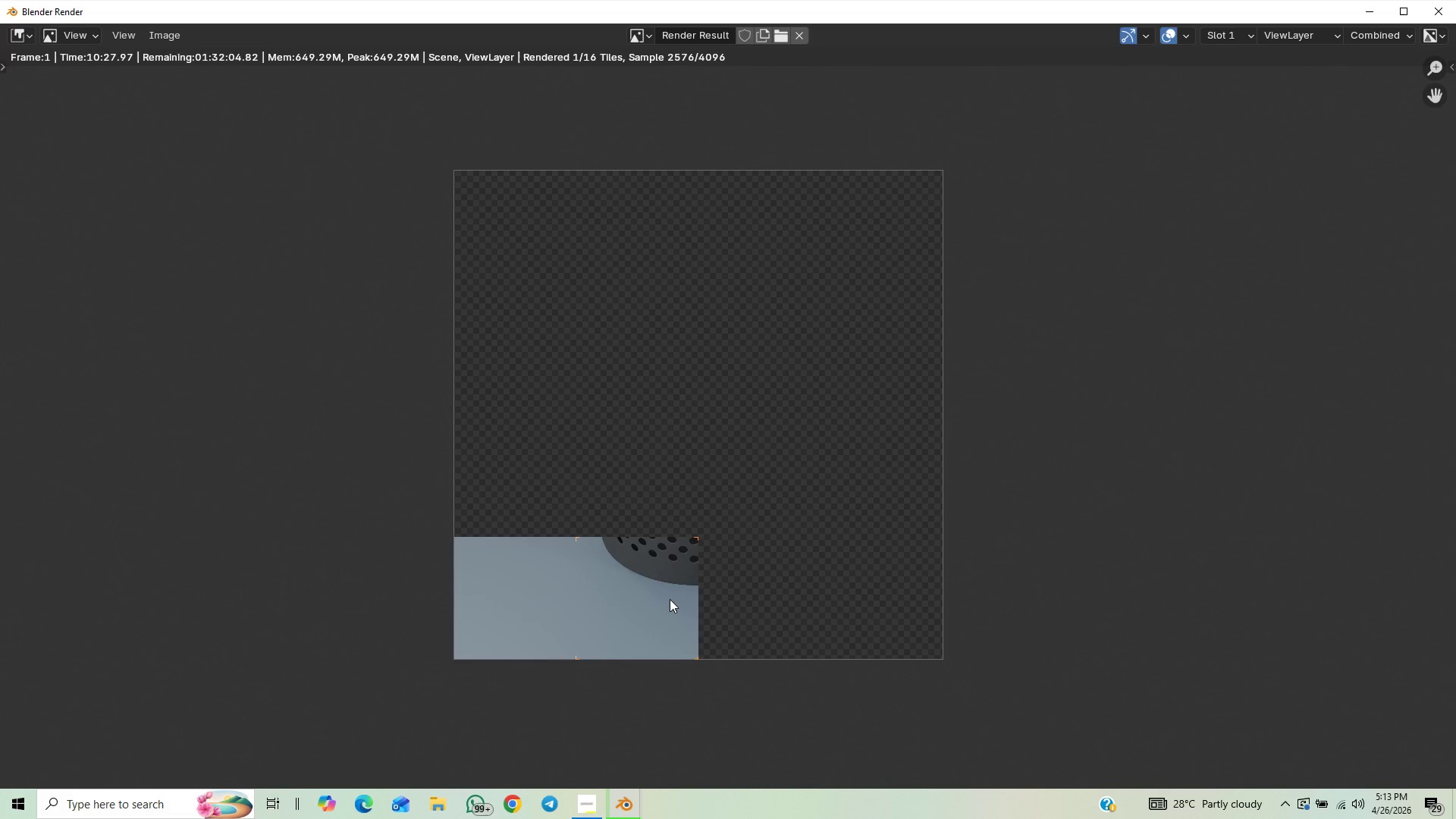 
scroll: coordinate [670, 599], scroll_direction: up, amount: 1.0
 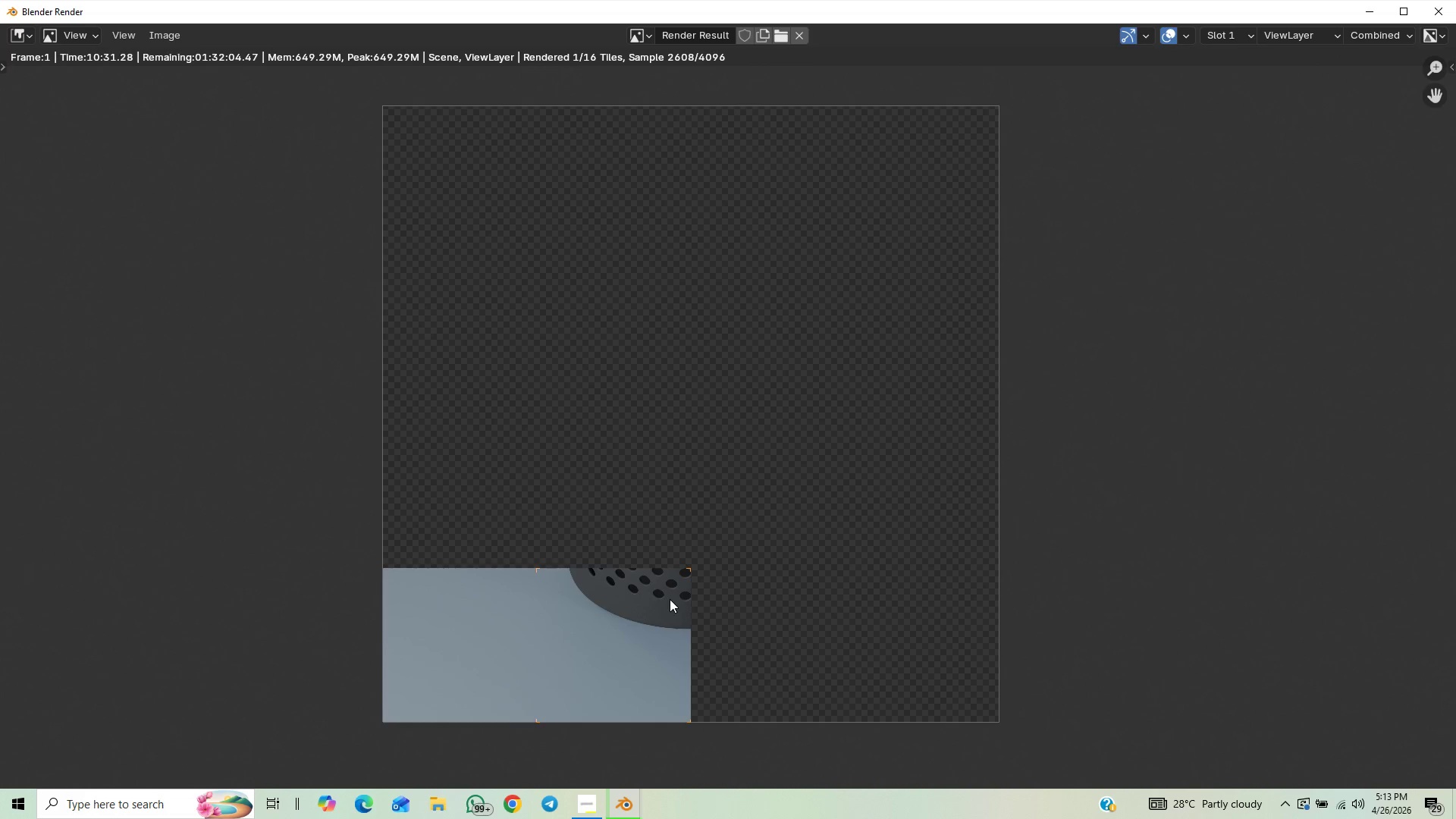 
scroll: coordinate [670, 601], scroll_direction: down, amount: 2.0
 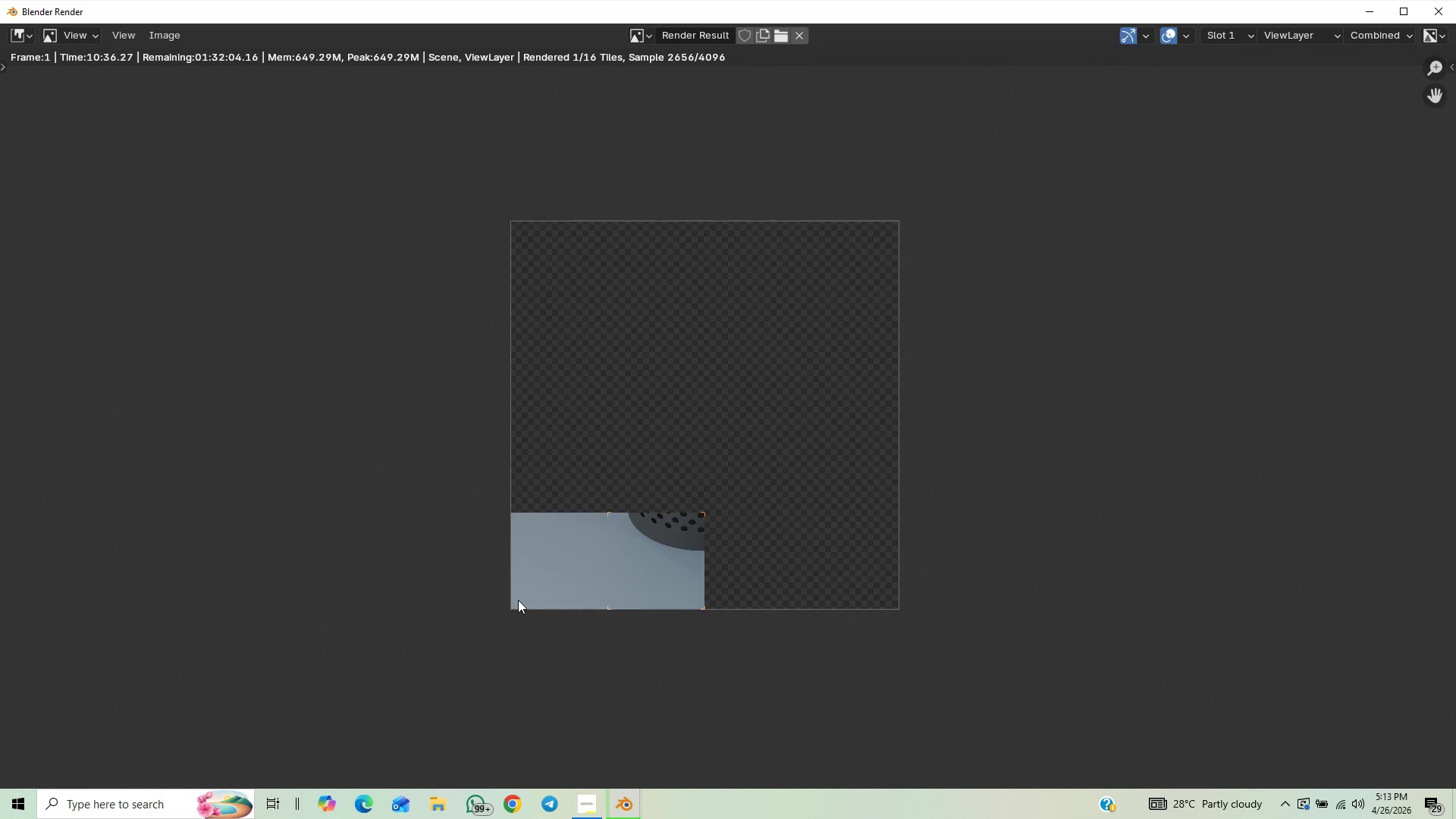 
wait(8.82)
 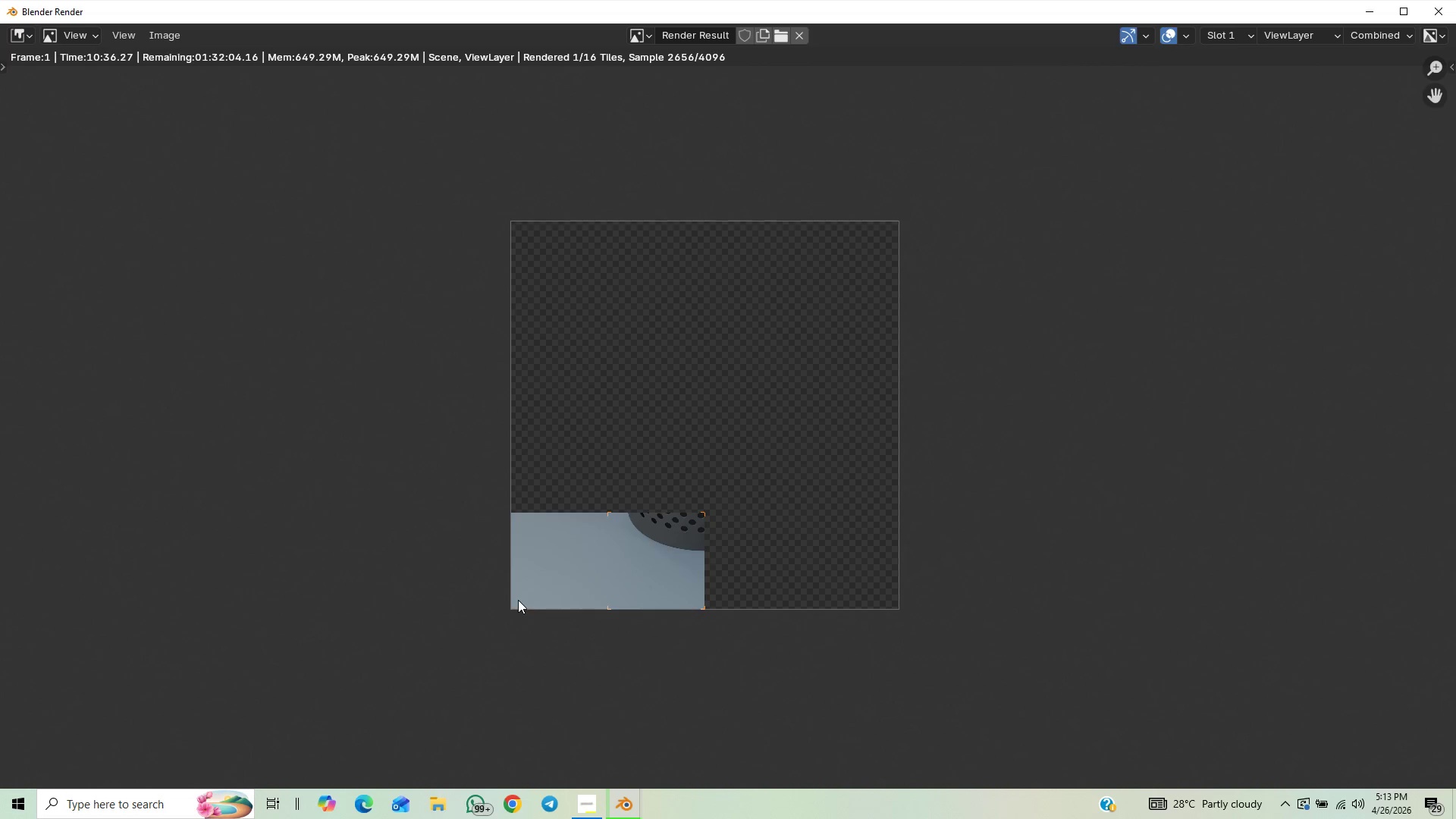 
scroll: coordinate [632, 606], scroll_direction: down, amount: 2.0
 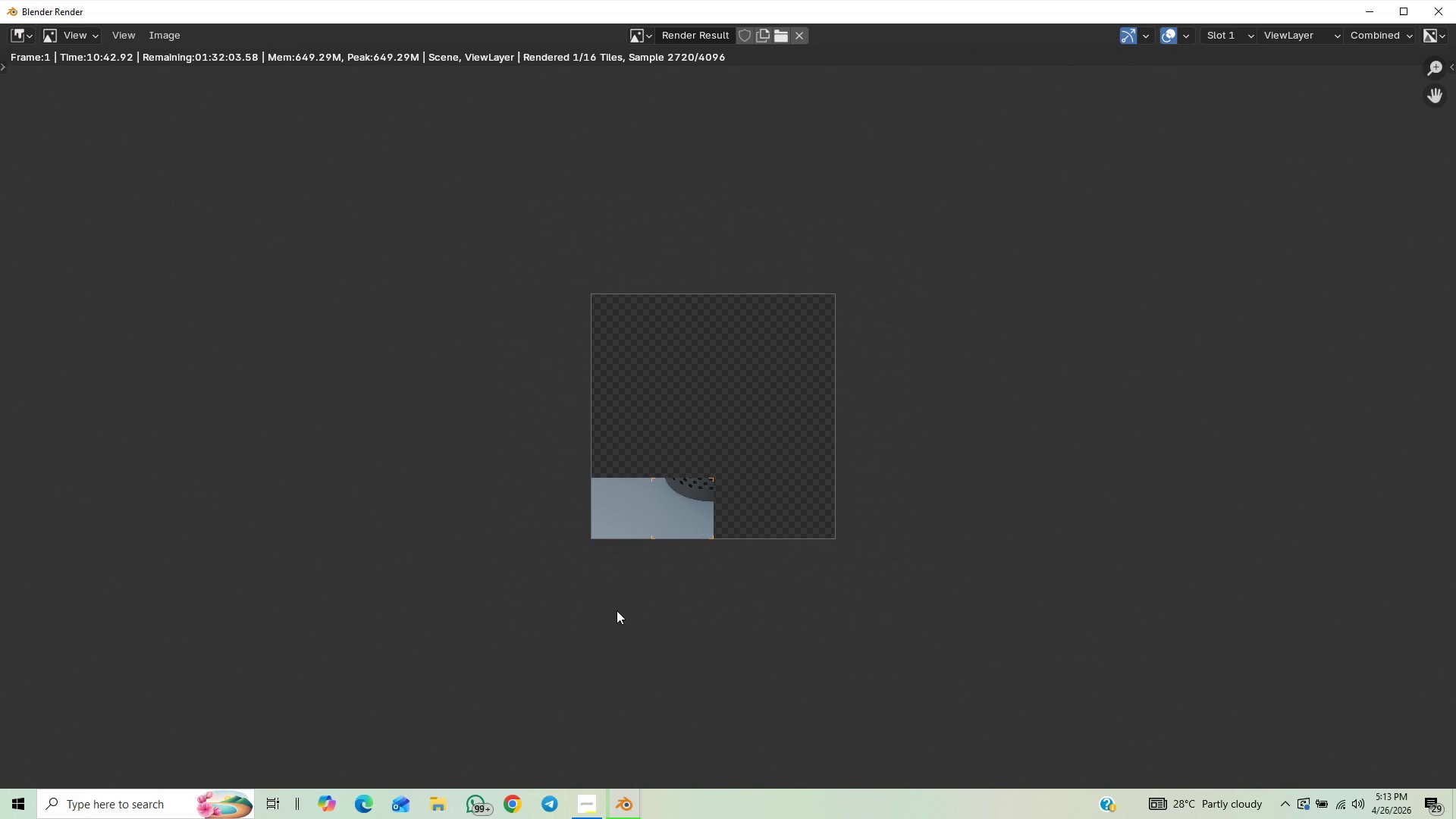 
scroll: coordinate [602, 604], scroll_direction: up, amount: 6.0
 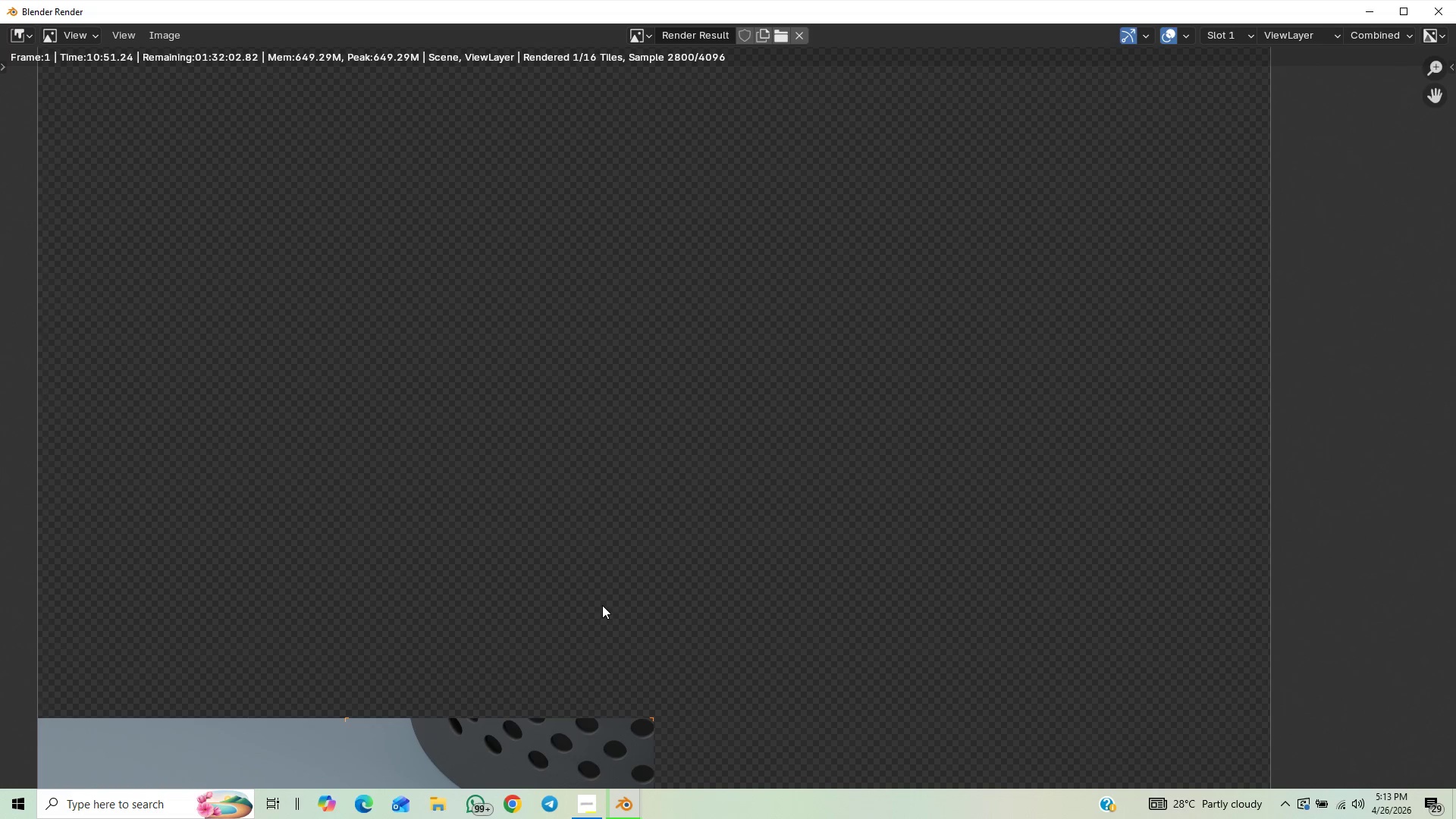 
scroll: coordinate [602, 605], scroll_direction: up, amount: 1.0
 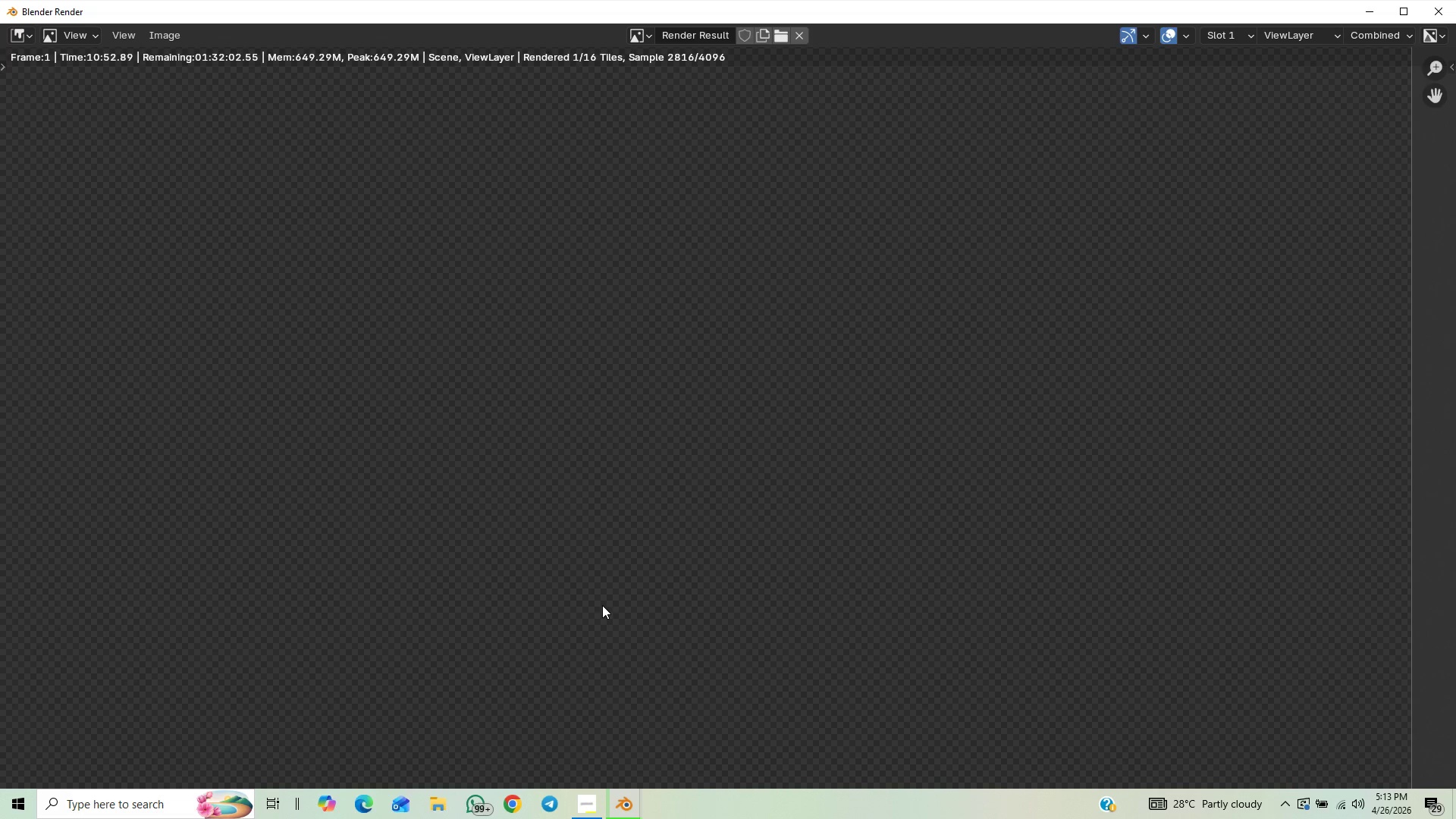 
scroll: coordinate [602, 605], scroll_direction: down, amount: 1.0
 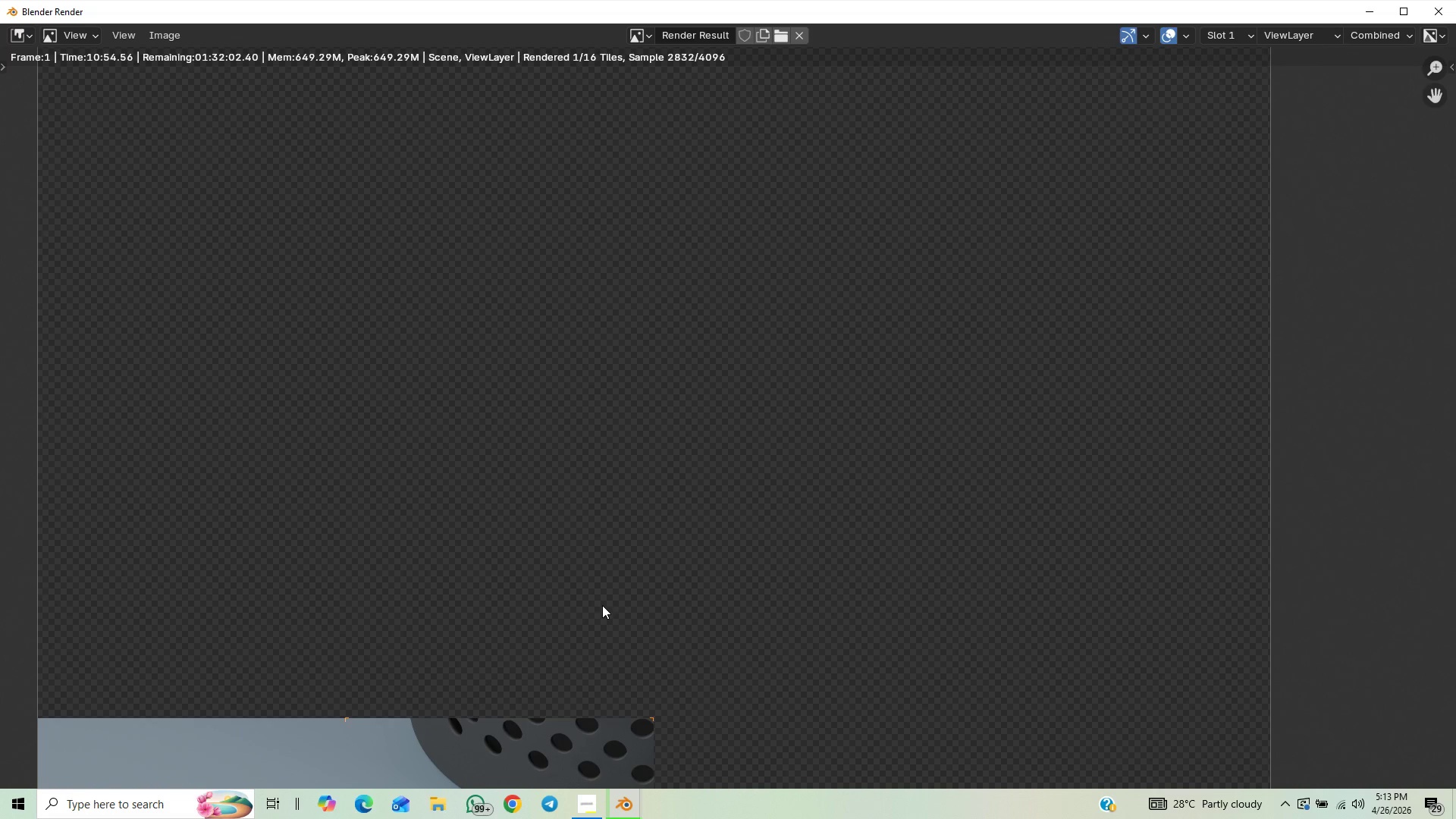 
scroll: coordinate [602, 605], scroll_direction: up, amount: 1.0
 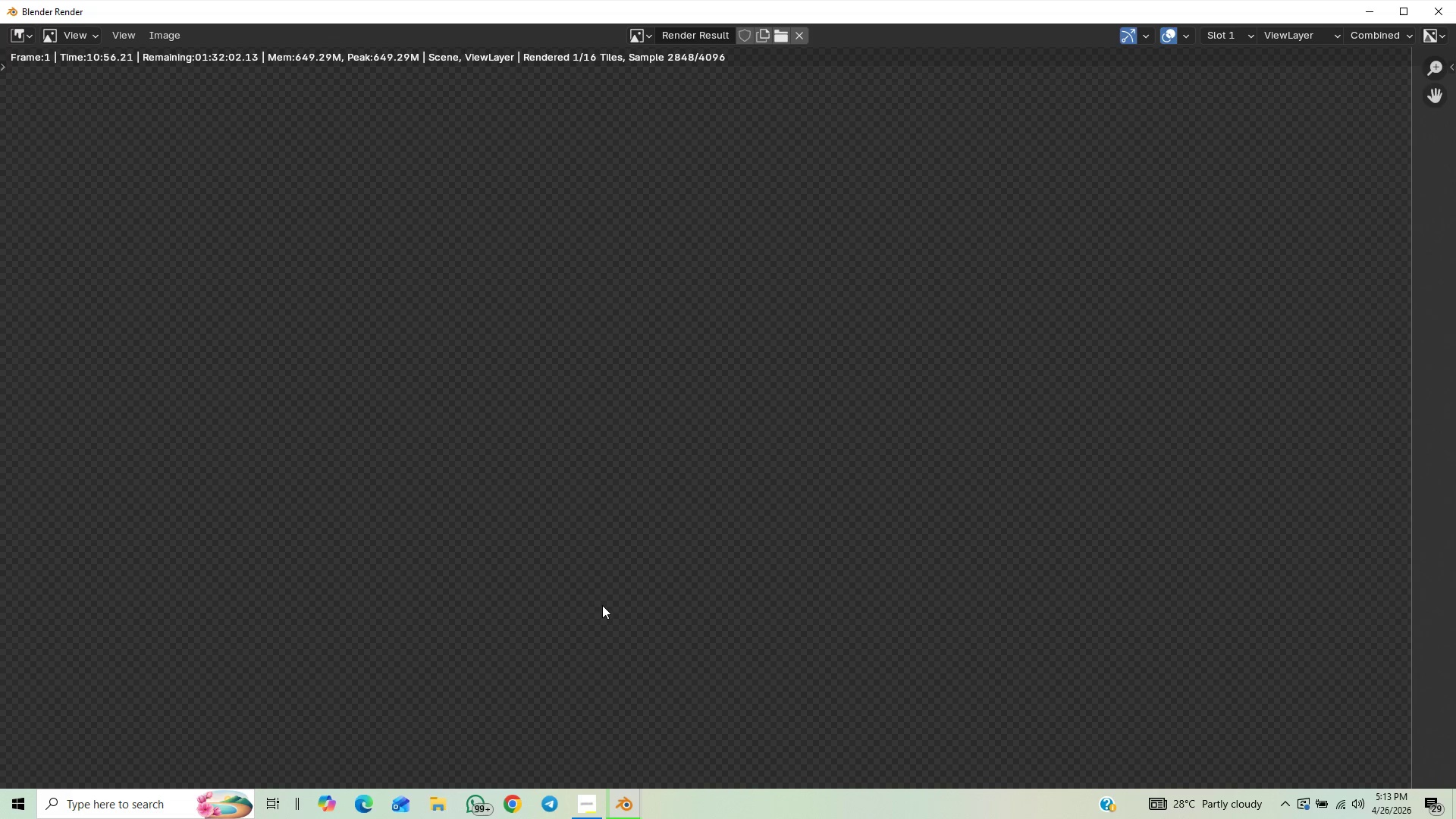 
scroll: coordinate [602, 605], scroll_direction: down, amount: 1.0
 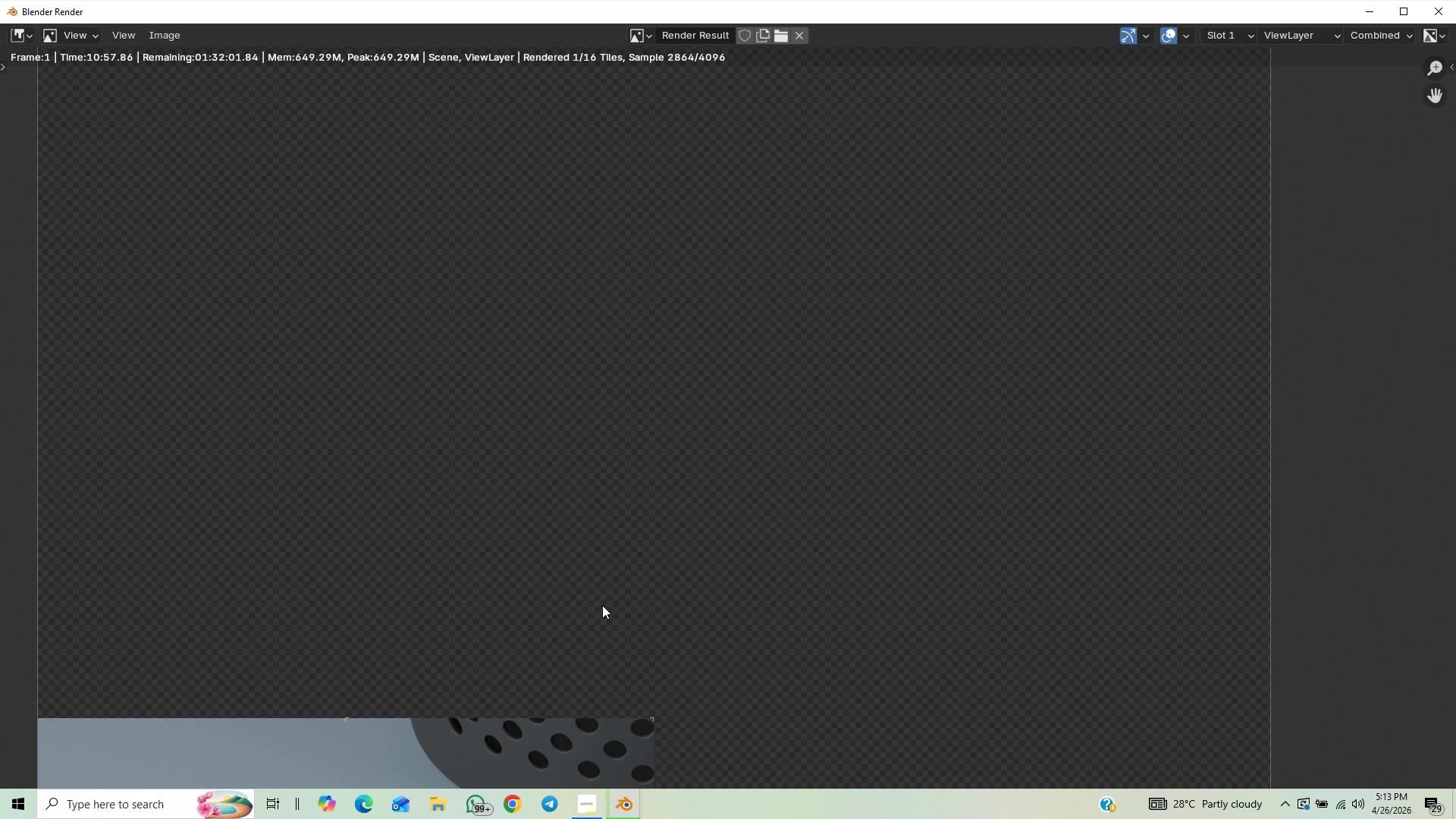 
scroll: coordinate [602, 605], scroll_direction: up, amount: 1.0
 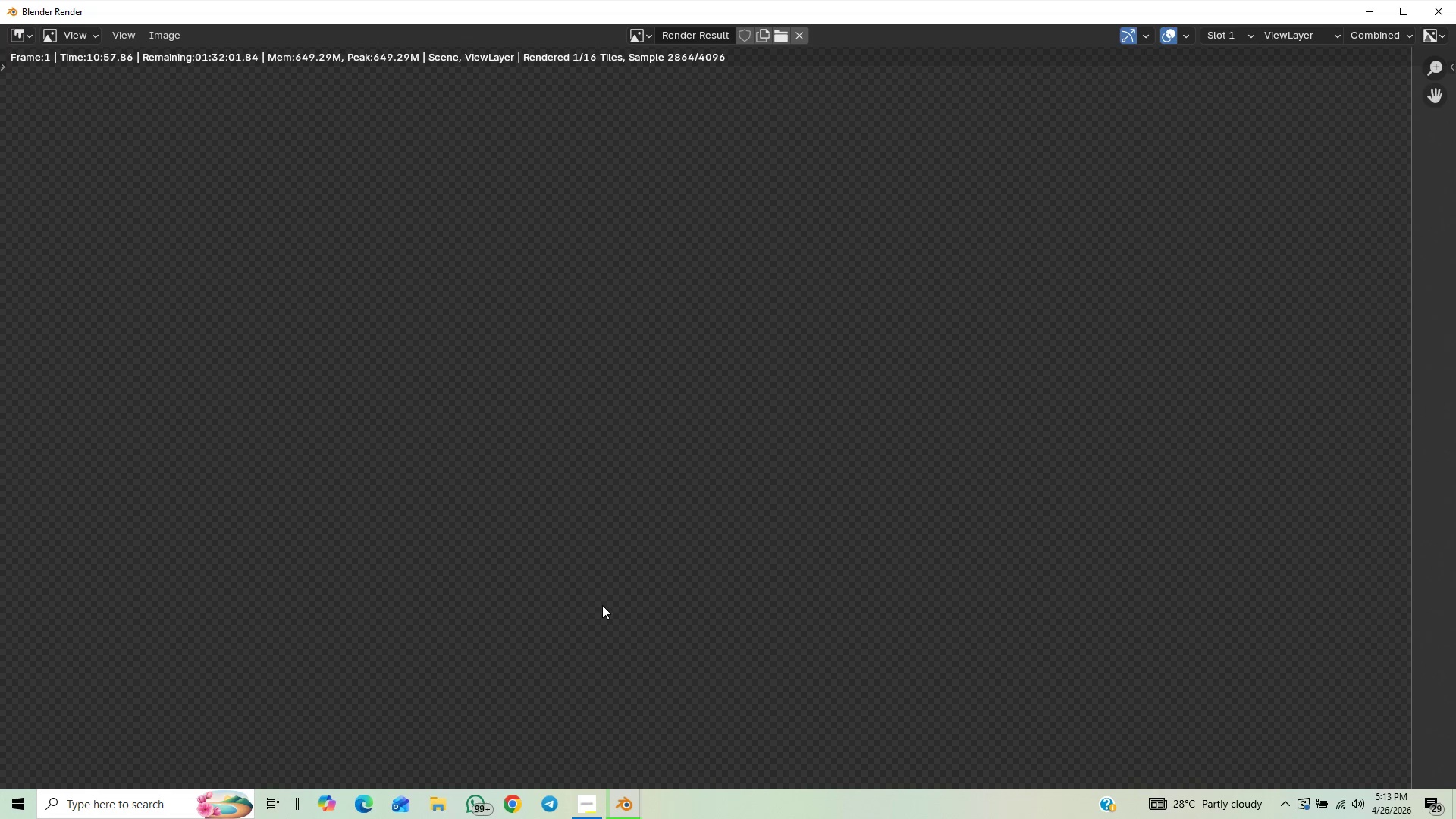 
scroll: coordinate [602, 605], scroll_direction: down, amount: 1.0
 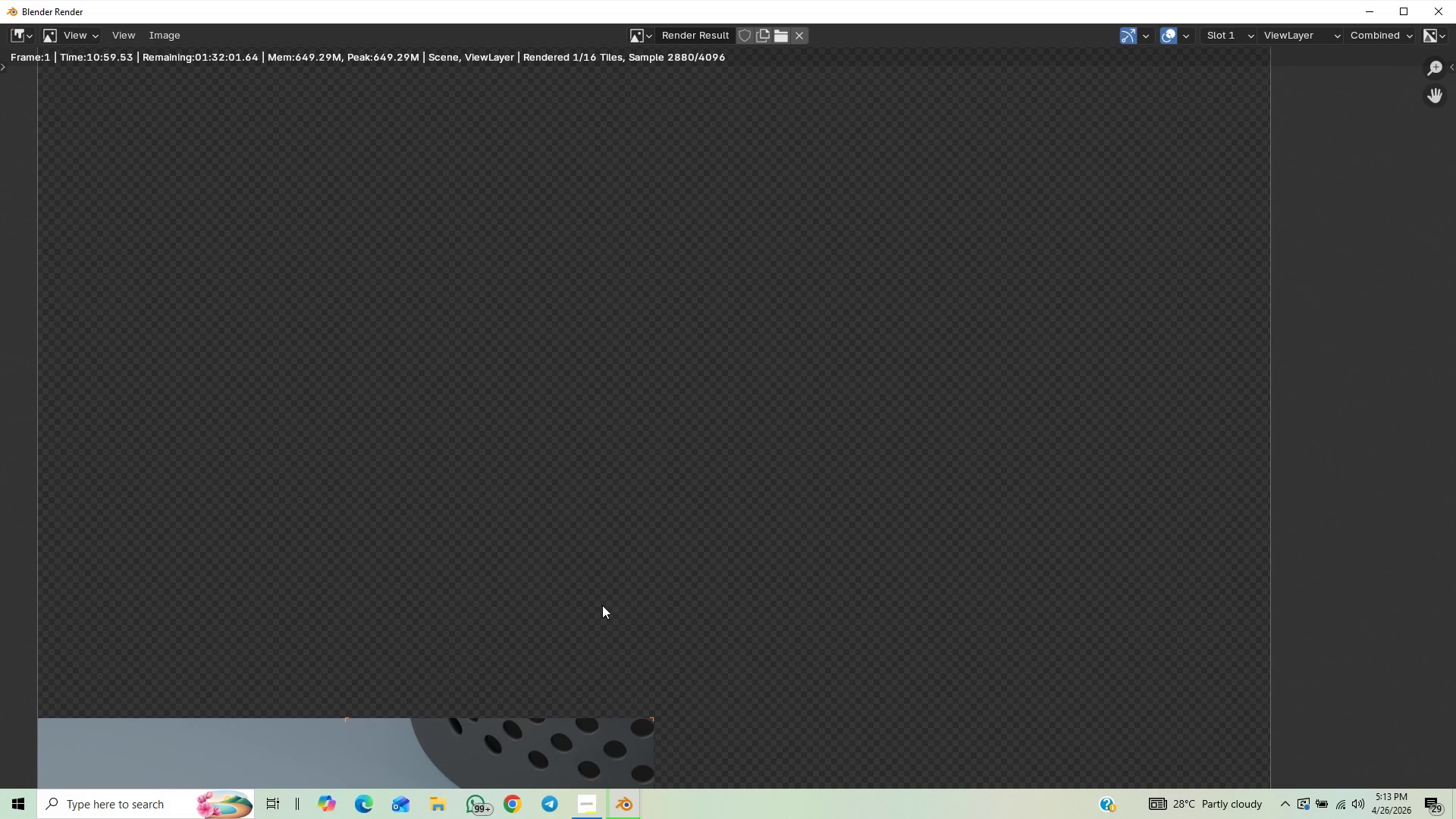 
scroll: coordinate [602, 606], scroll_direction: up, amount: 2.0
 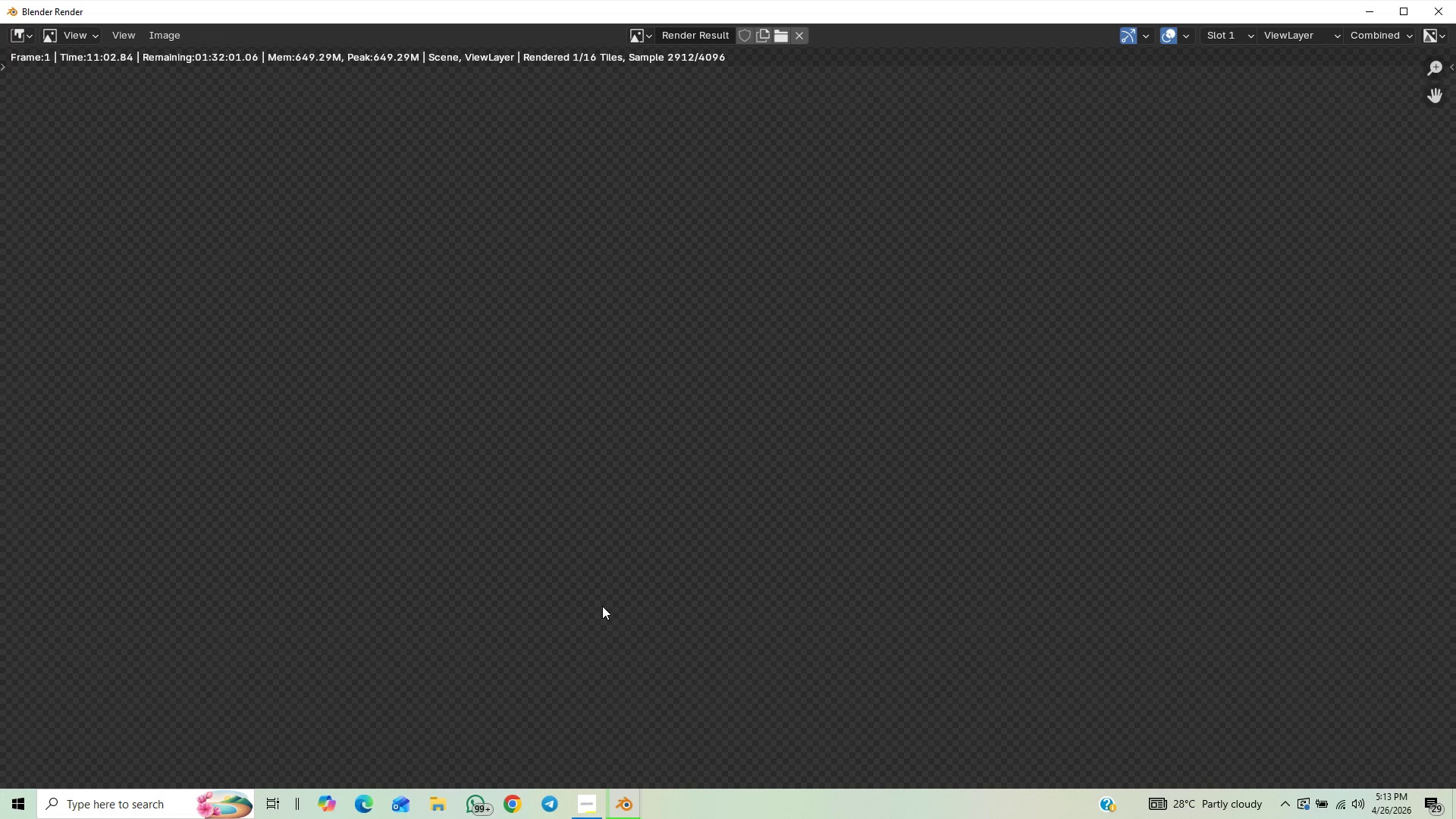 
scroll: coordinate [602, 607], scroll_direction: down, amount: 2.0
 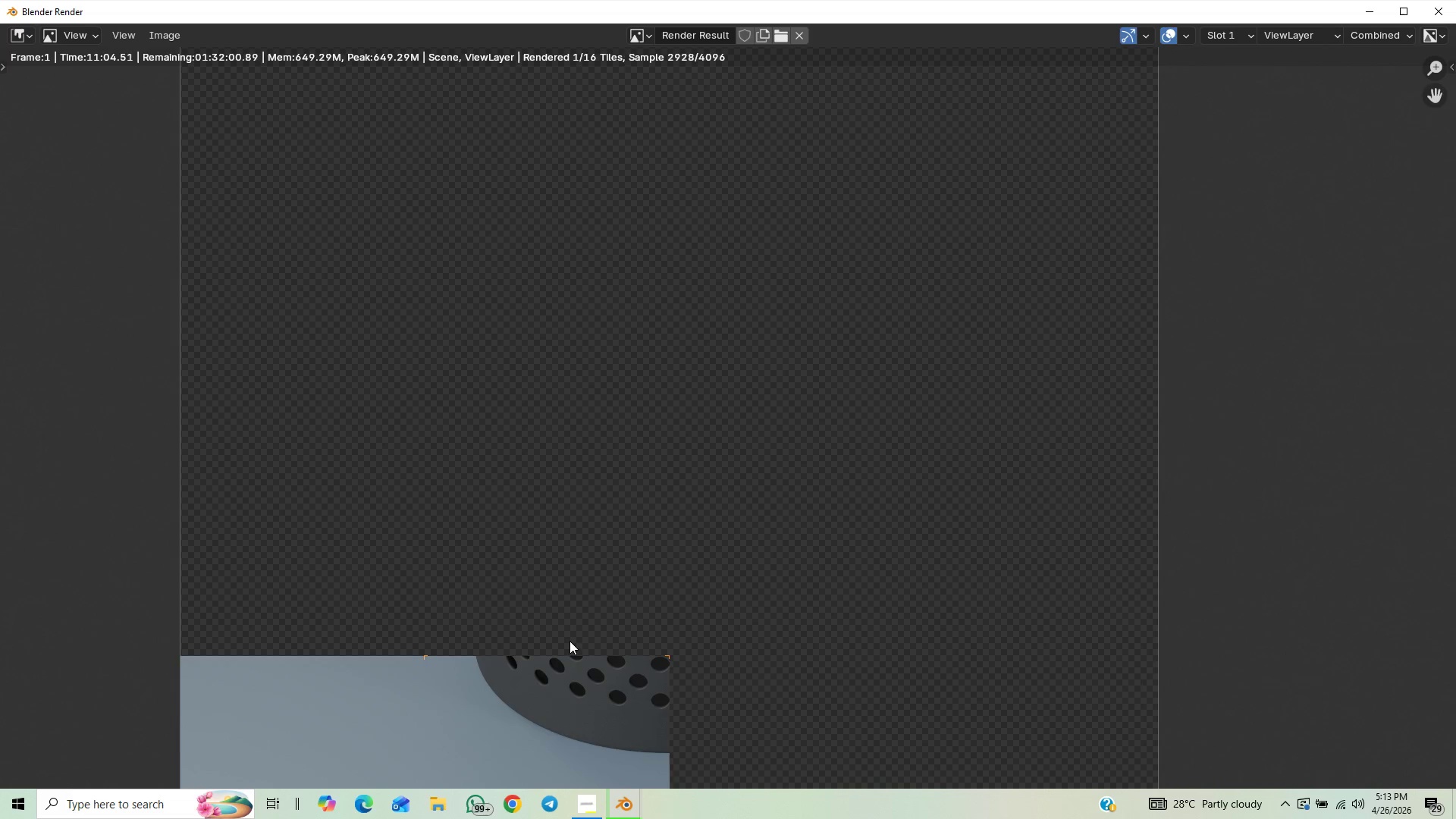 
scroll: coordinate [572, 642], scroll_direction: up, amount: 1.0
 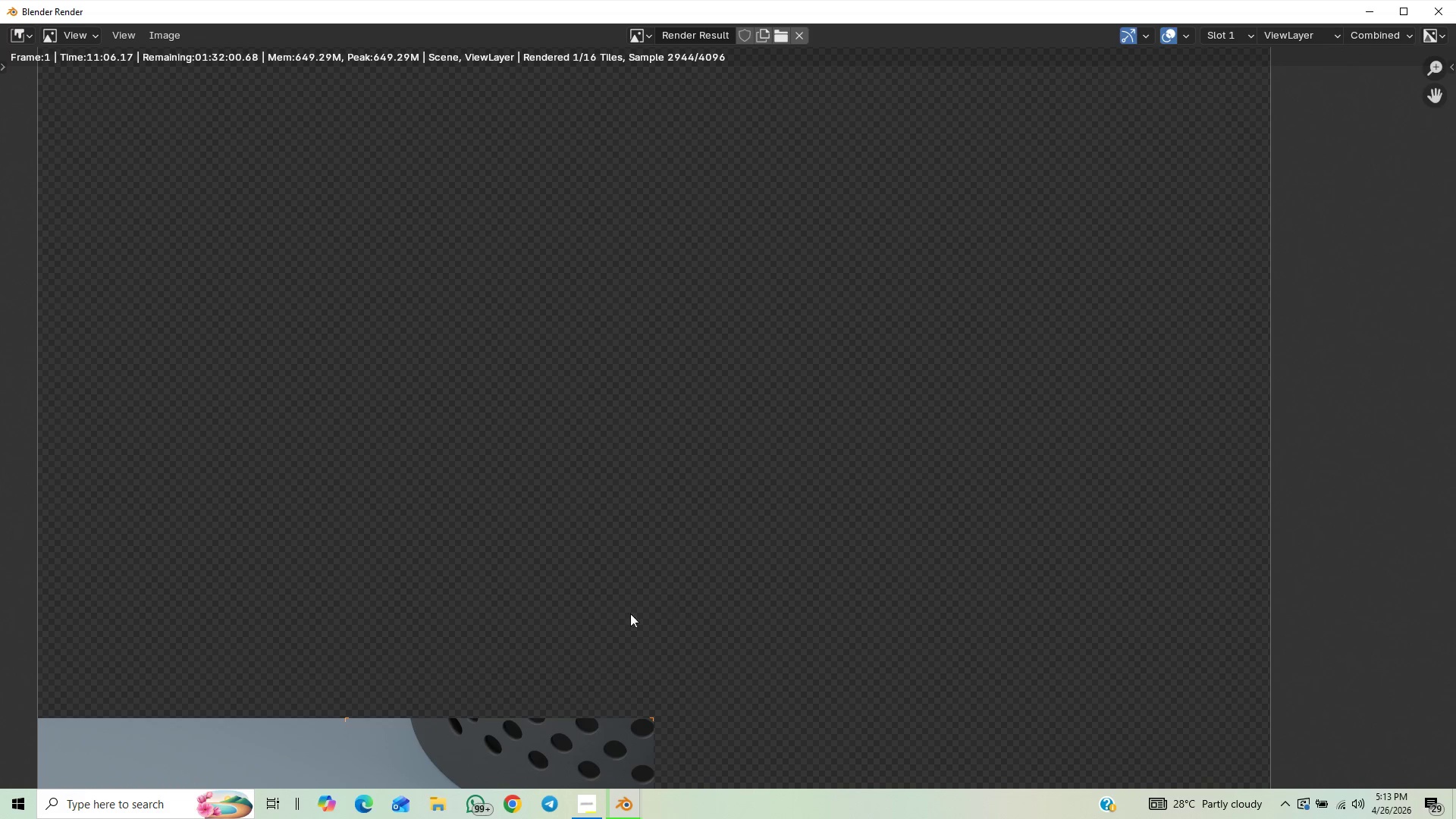 
scroll: coordinate [572, 616], scroll_direction: down, amount: 2.0
 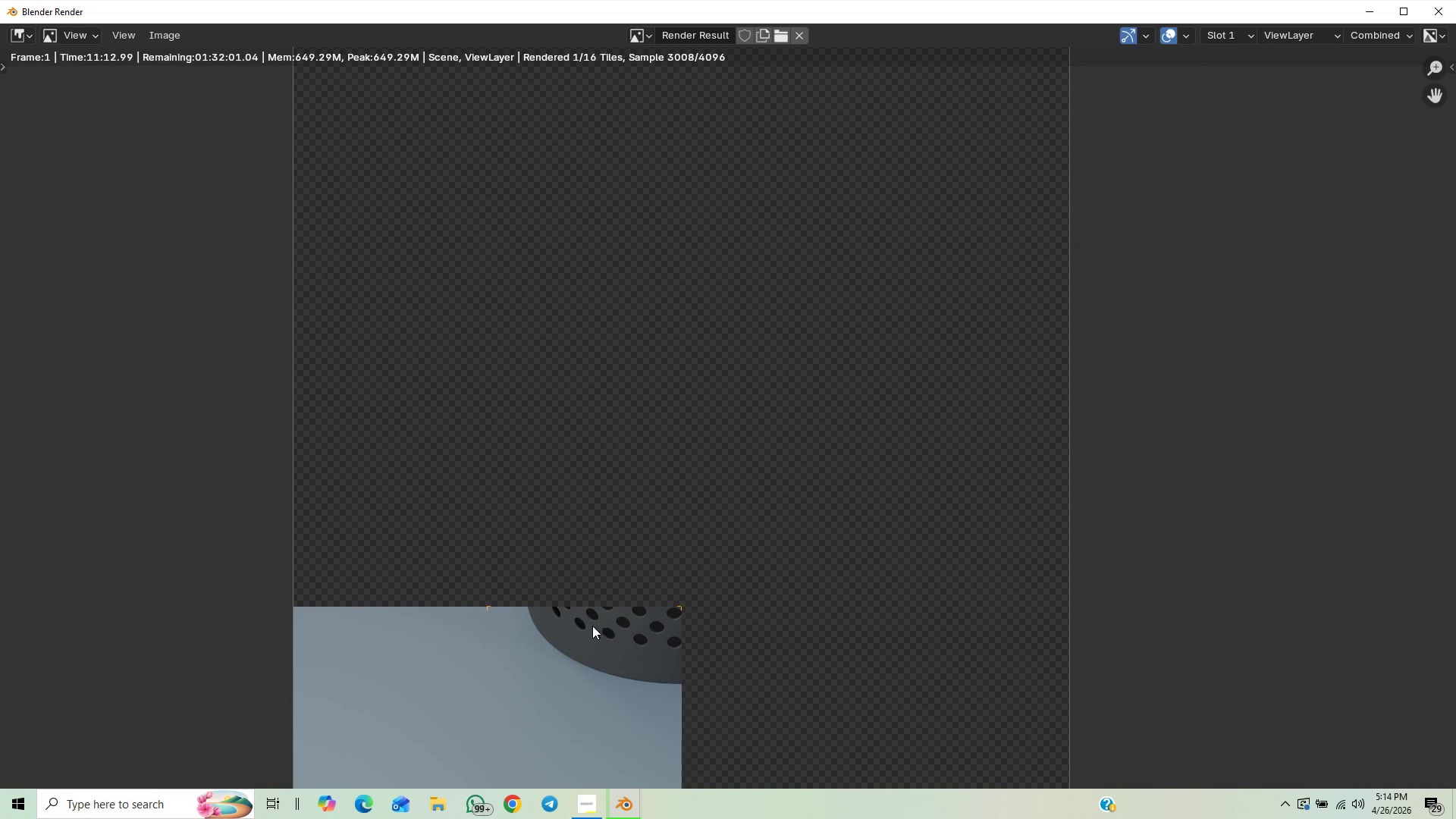 
scroll: coordinate [588, 645], scroll_direction: up, amount: 2.0
 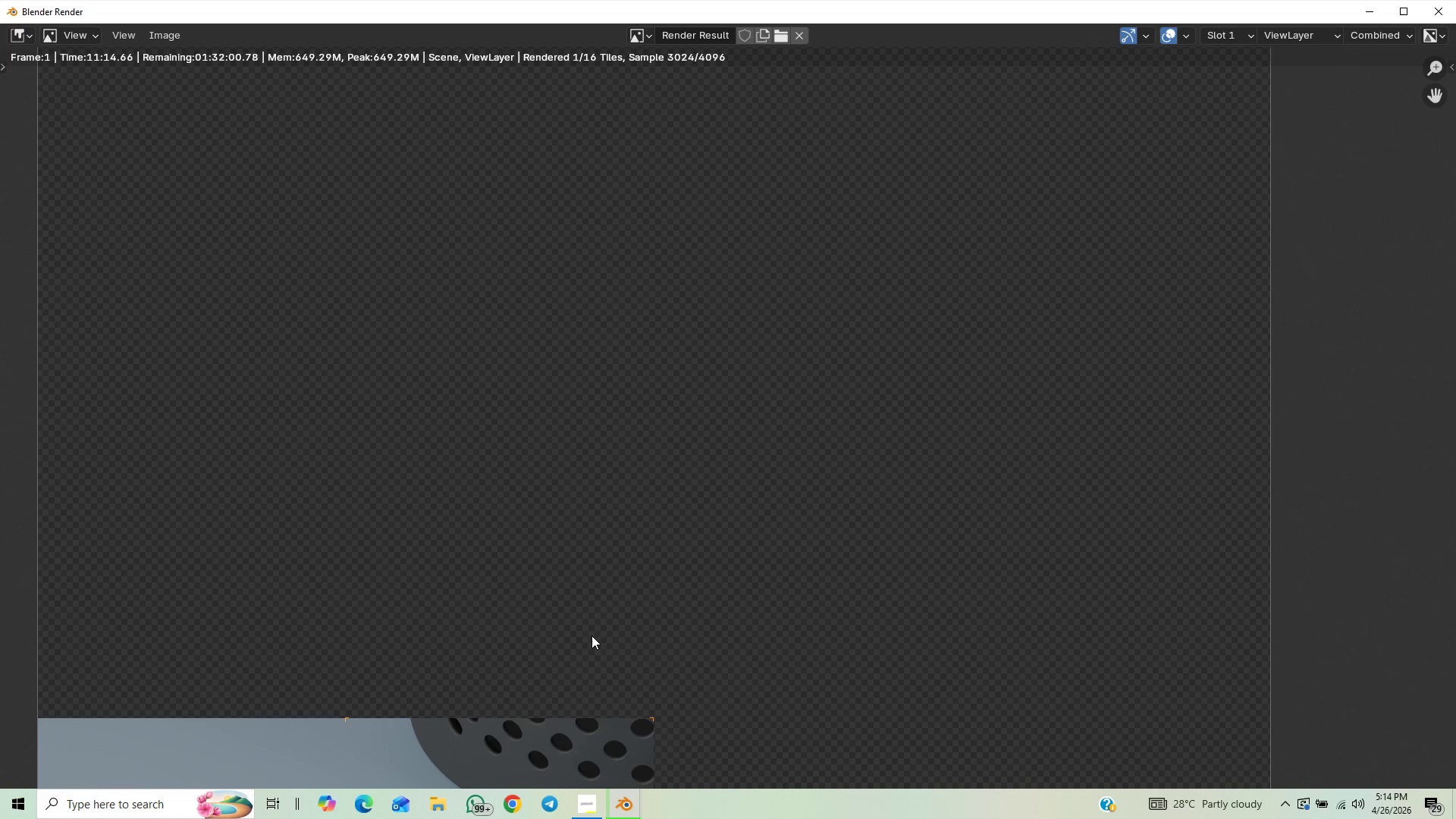 
scroll: coordinate [596, 639], scroll_direction: down, amount: 6.0
 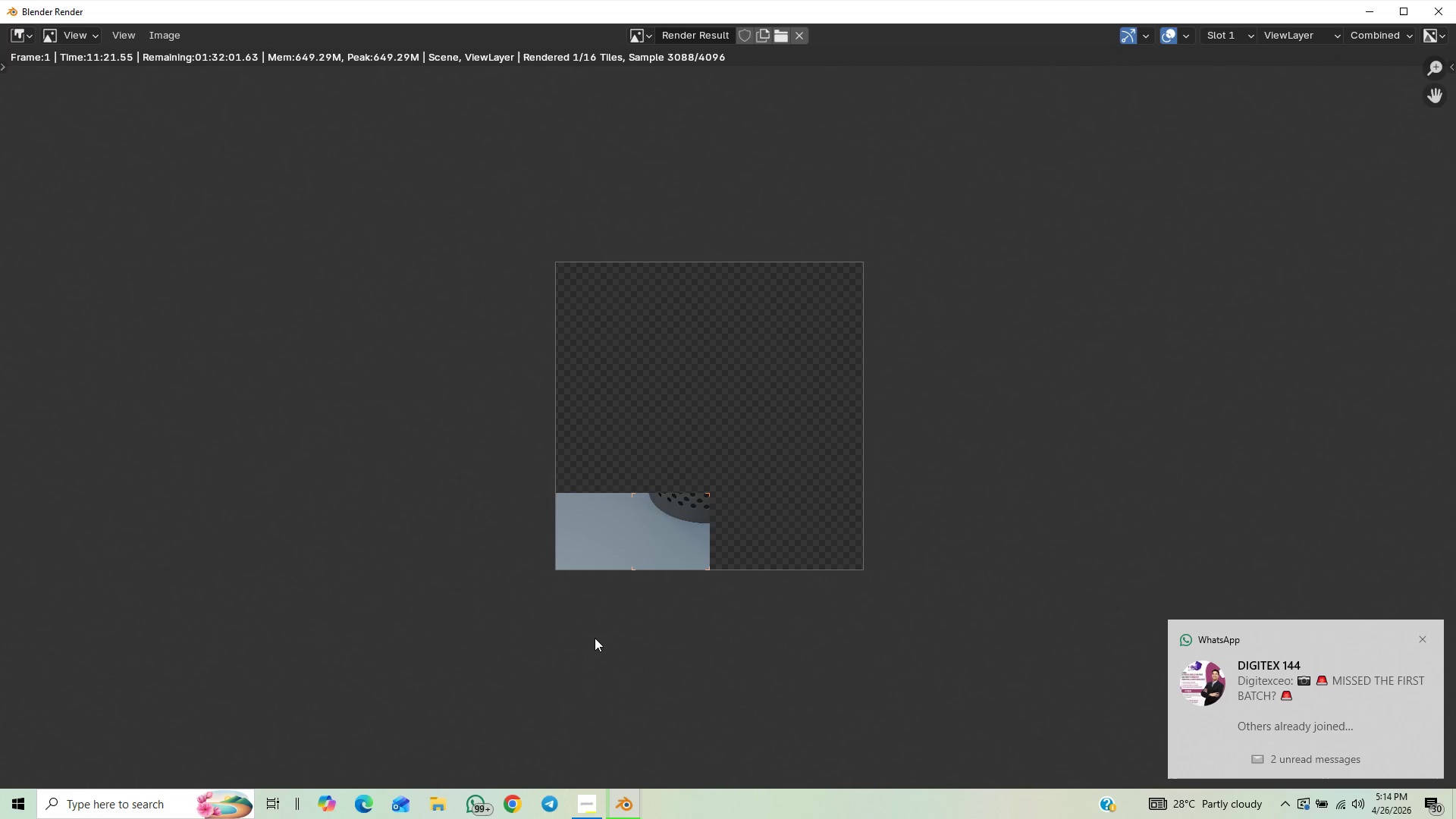 
scroll: coordinate [595, 638], scroll_direction: up, amount: 1.0
 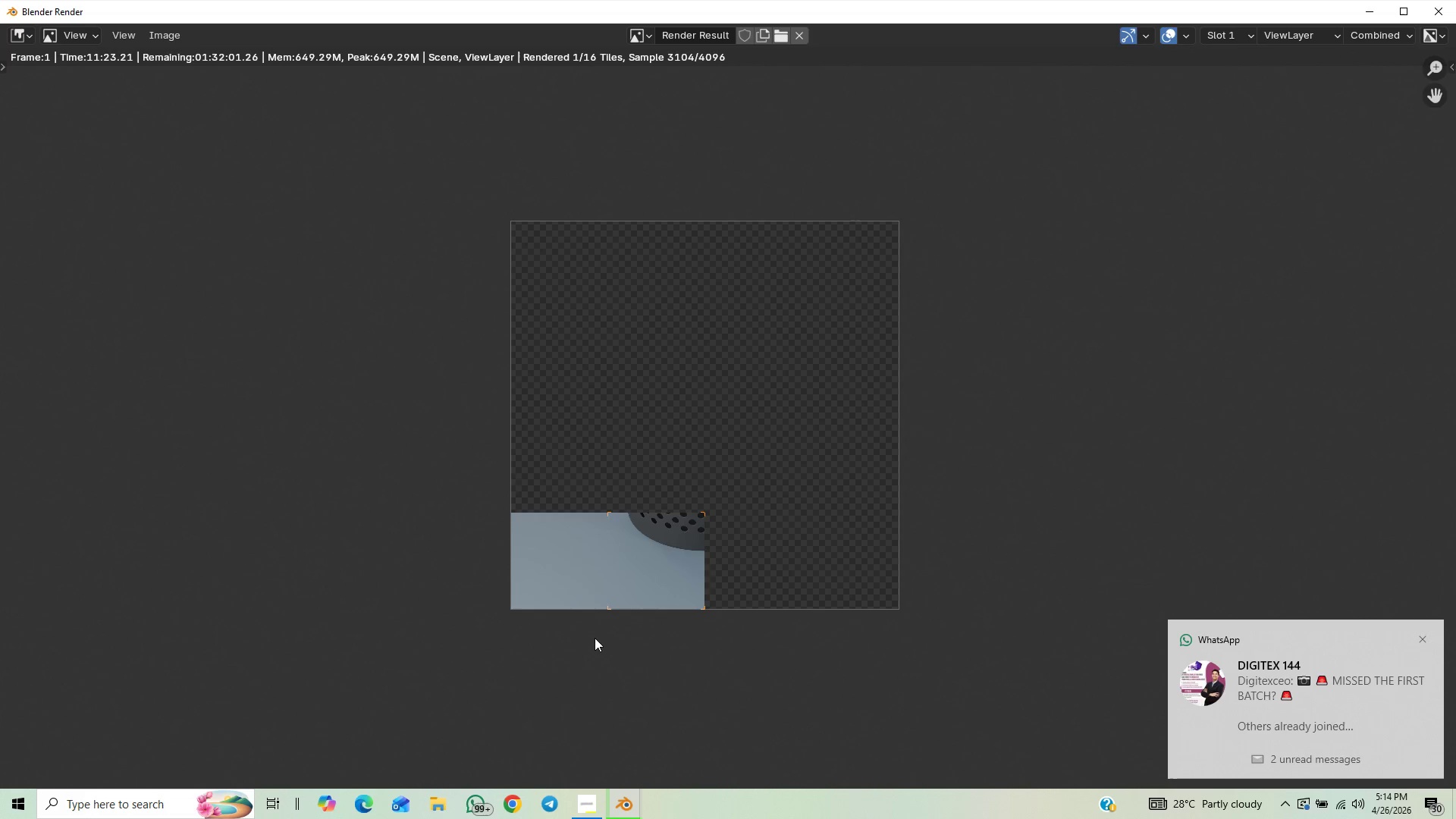 
scroll: coordinate [595, 638], scroll_direction: down, amount: 1.0
 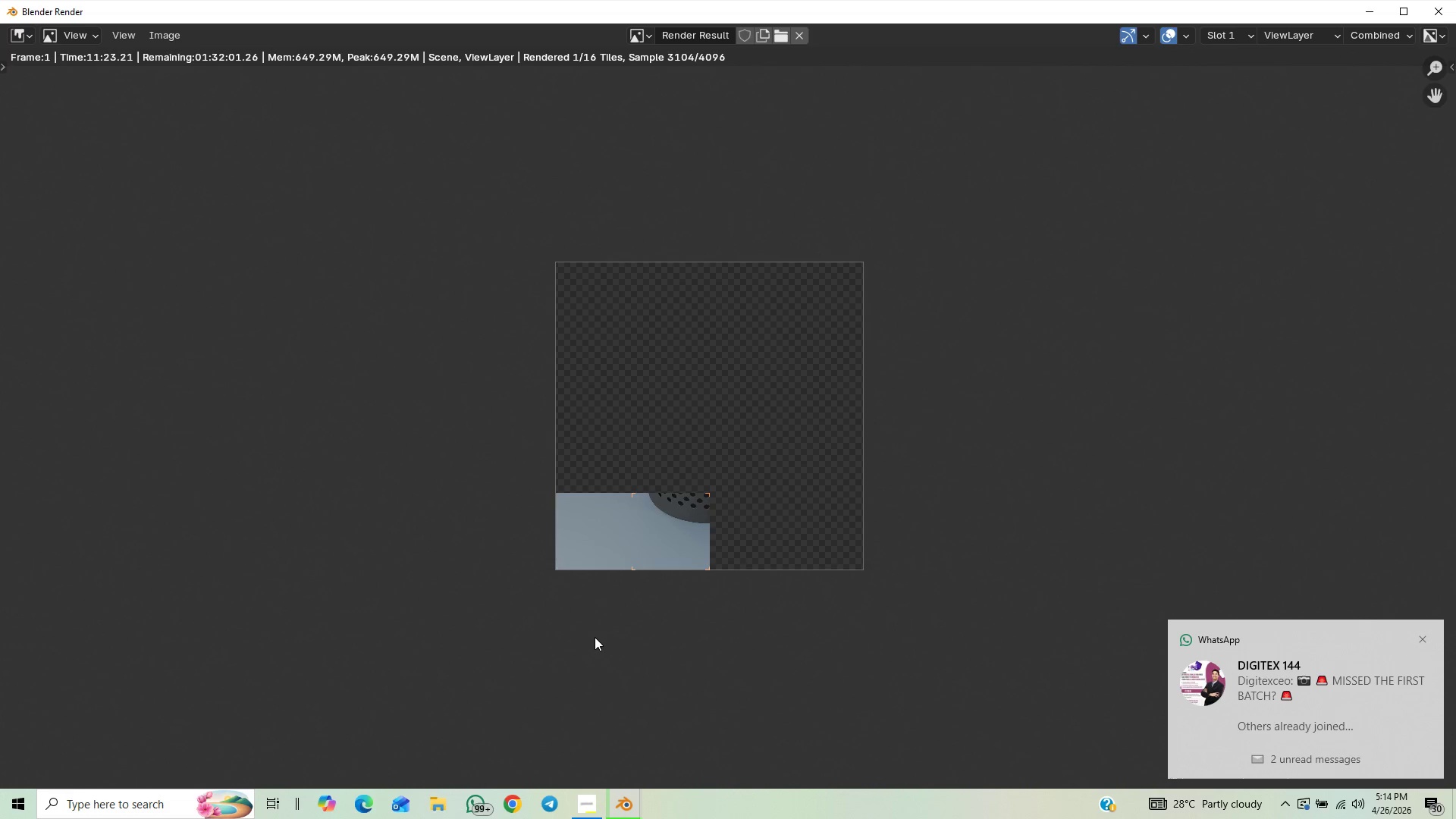 
scroll: coordinate [630, 637], scroll_direction: up, amount: 8.0
 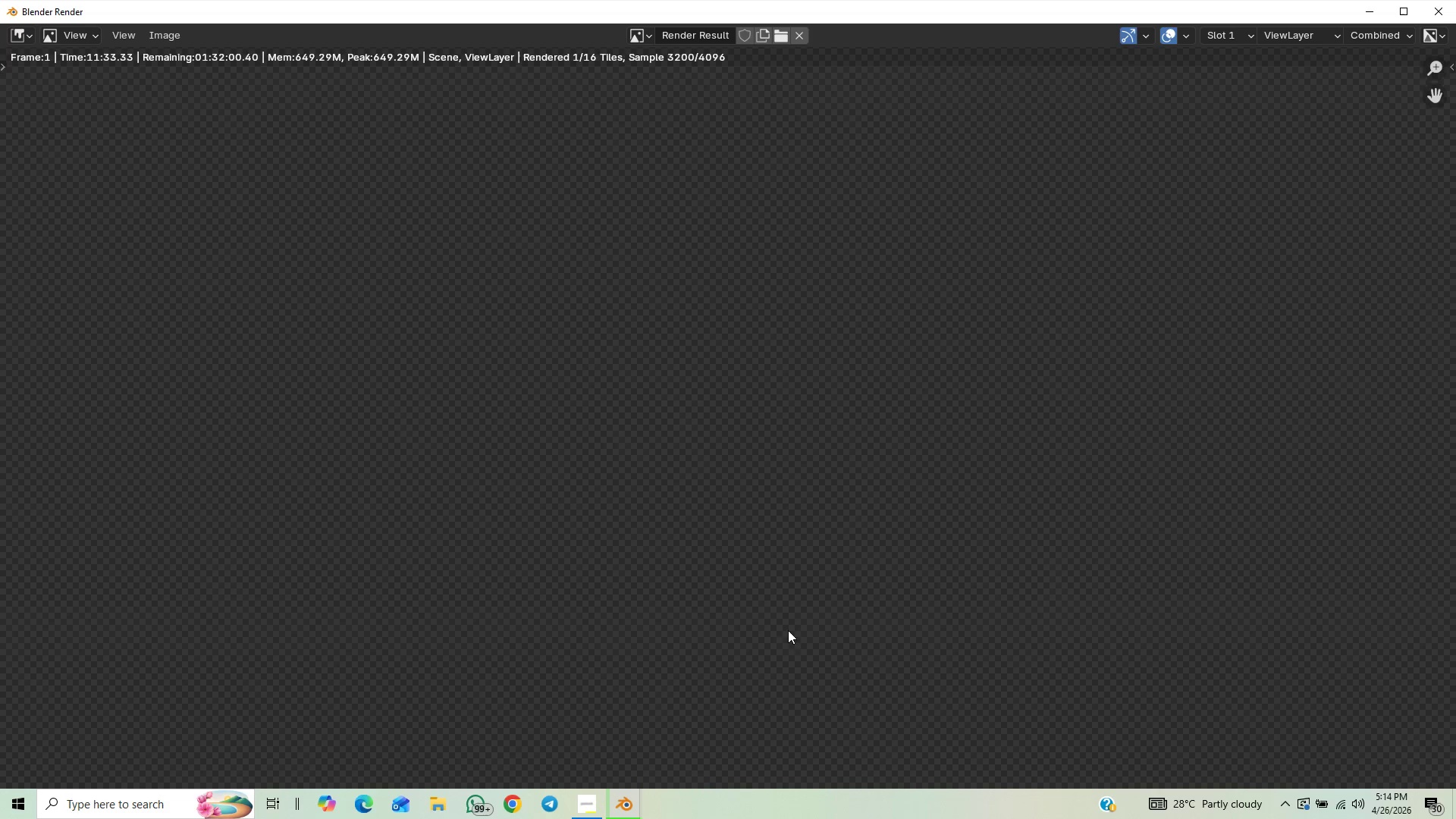 
scroll: coordinate [642, 617], scroll_direction: down, amount: 4.0
 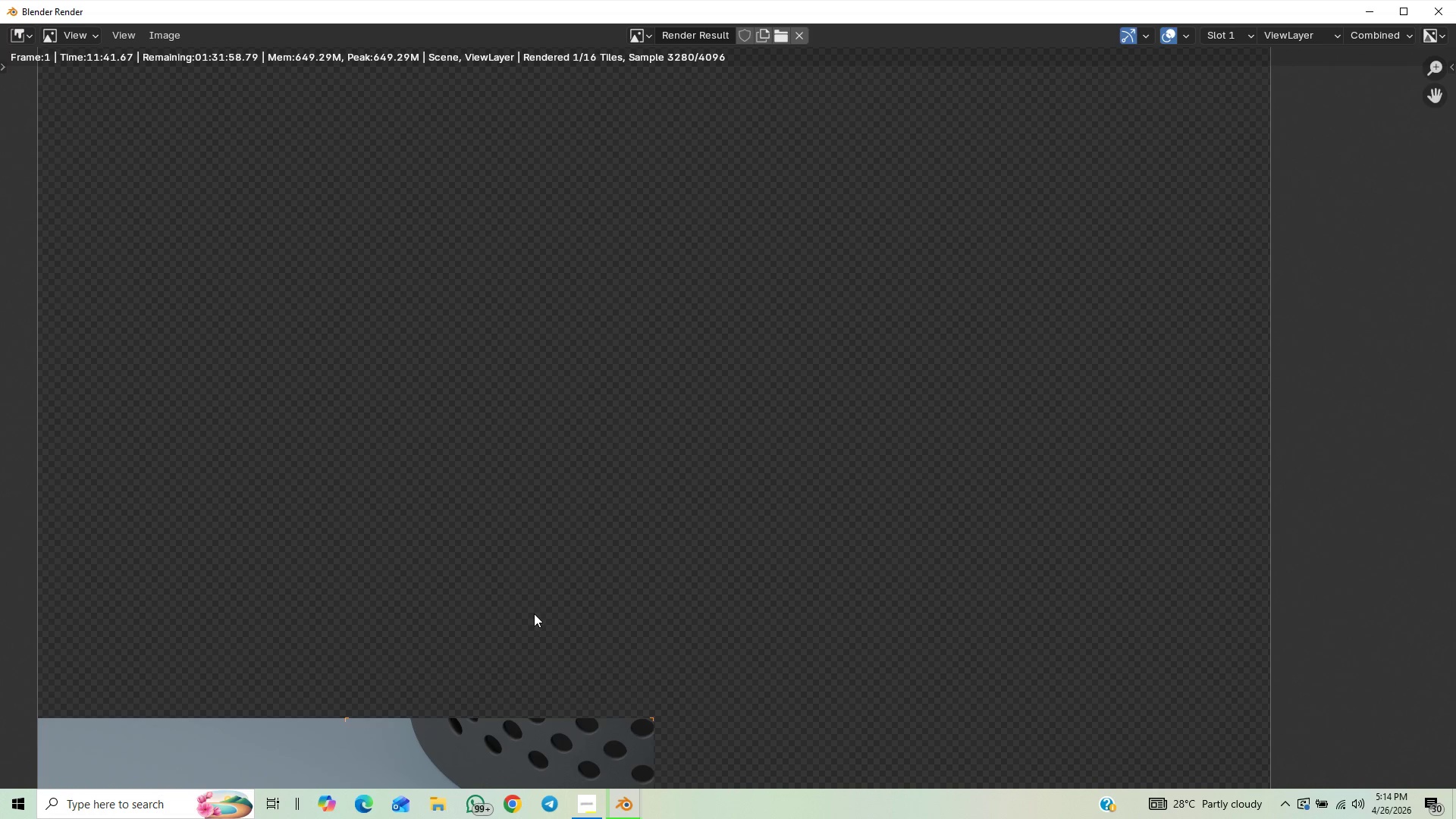 
wait(8.32)
 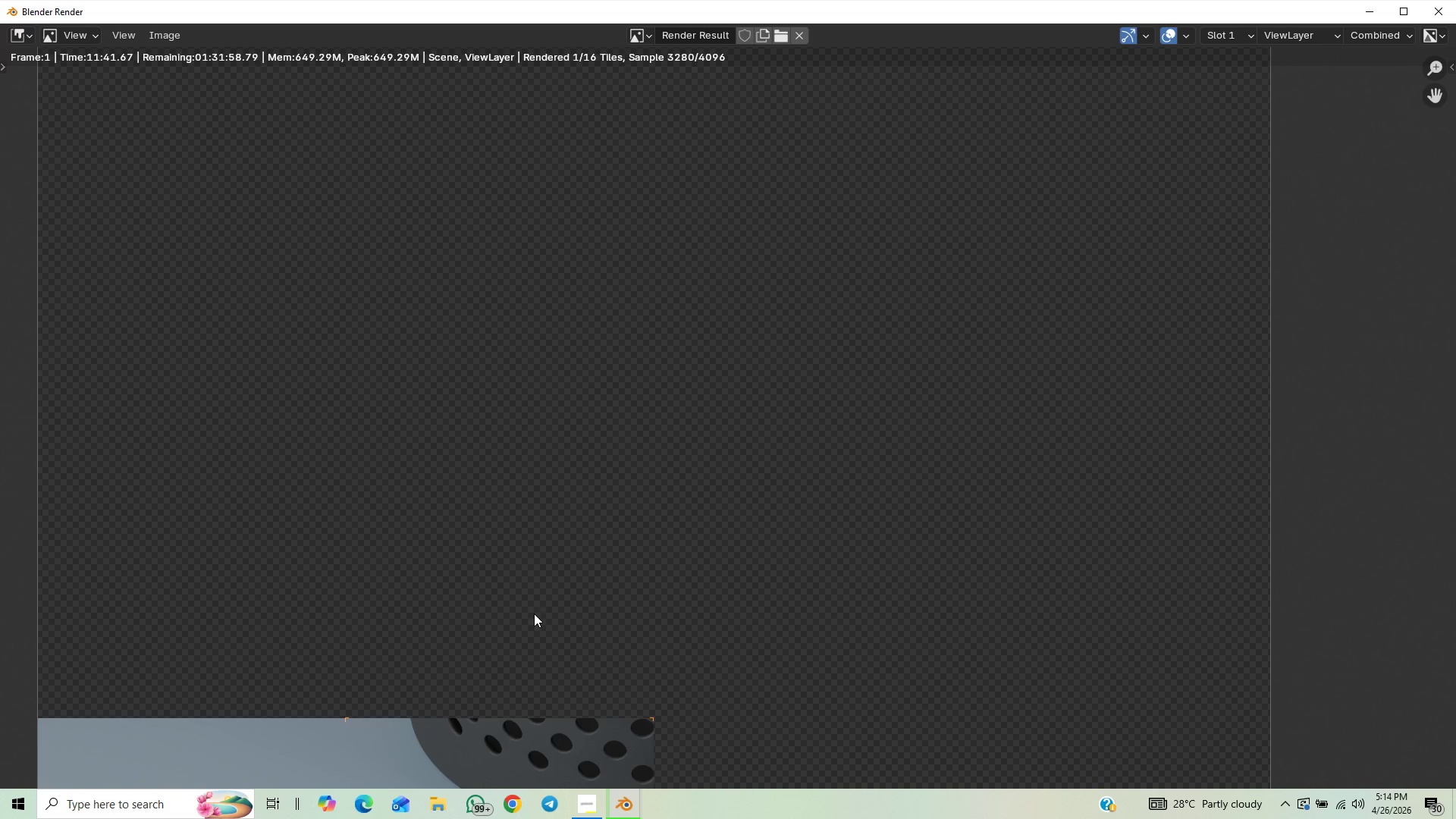 
scroll: coordinate [517, 607], scroll_direction: down, amount: 1.0
 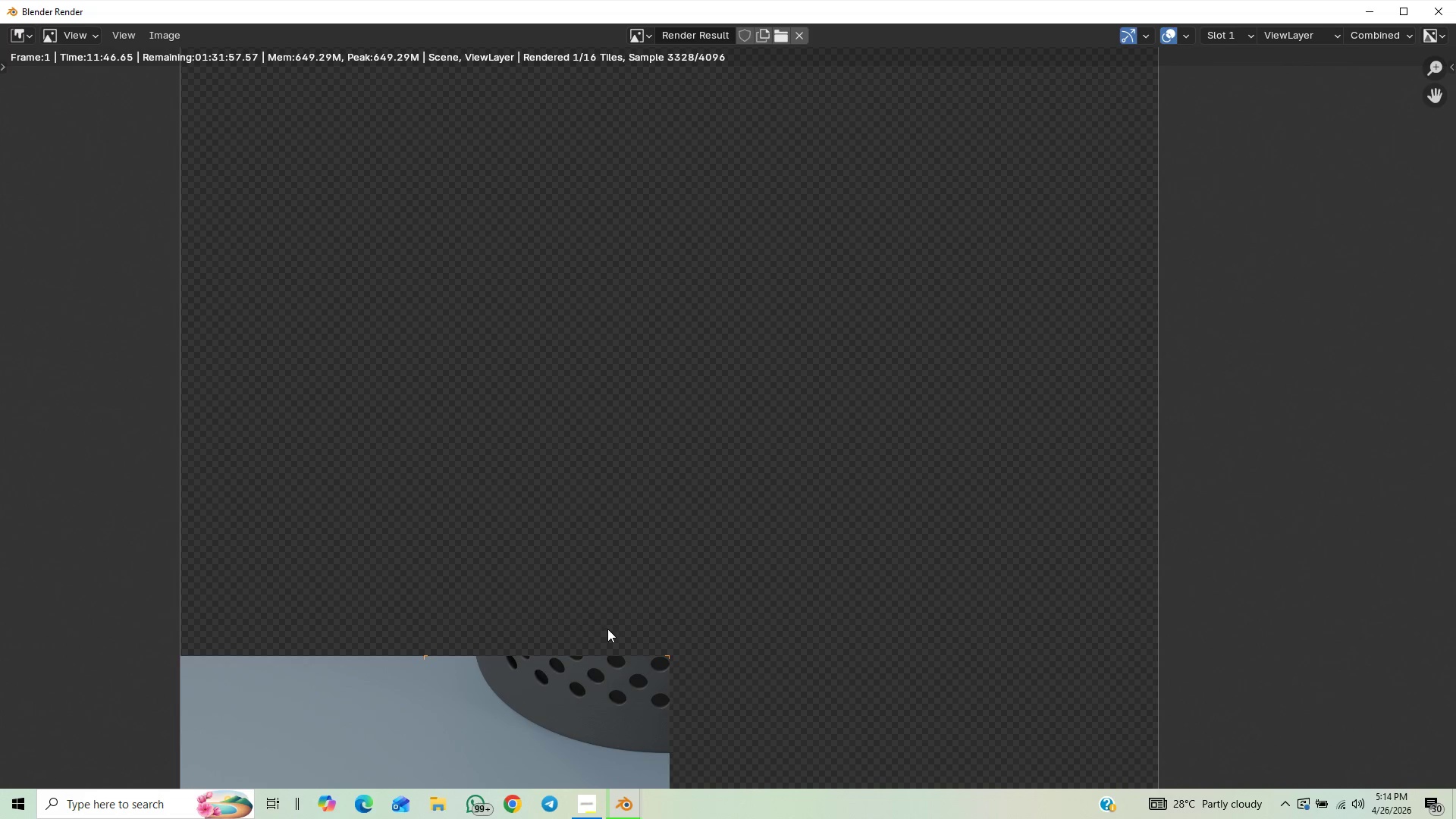 
scroll: coordinate [607, 629], scroll_direction: up, amount: 1.0
 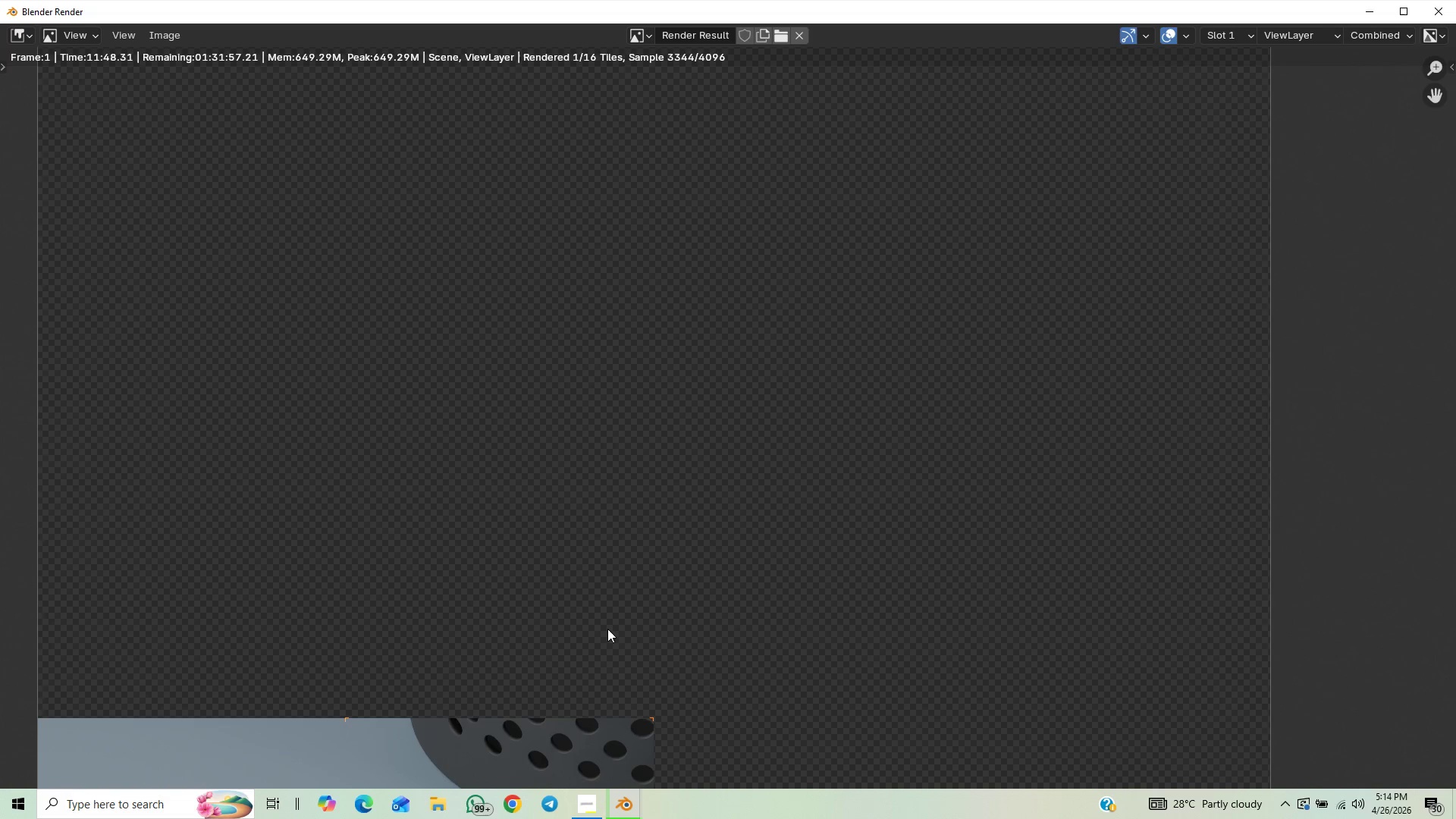 
scroll: coordinate [601, 633], scroll_direction: down, amount: 3.0
 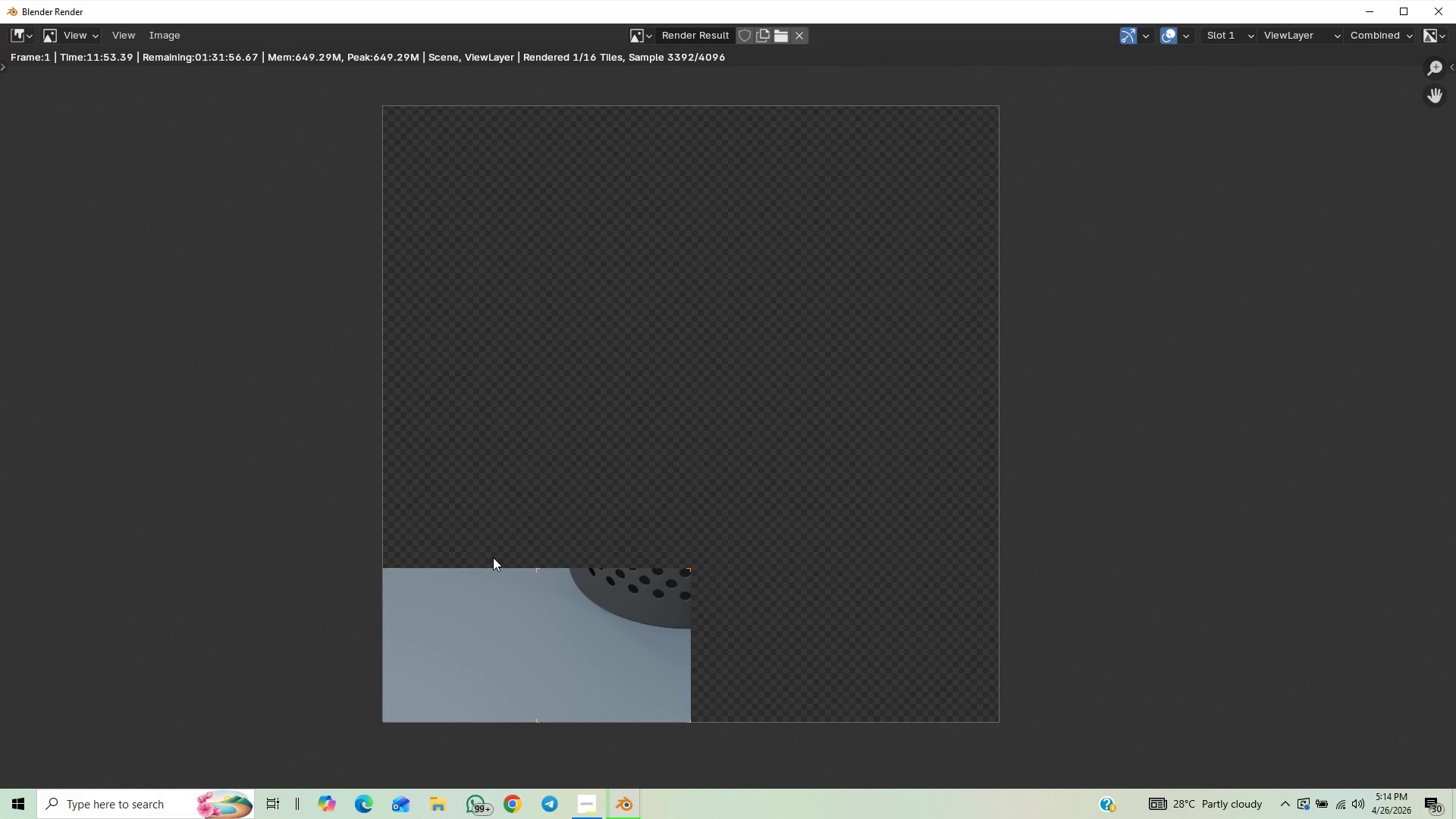 
wait(6.51)
 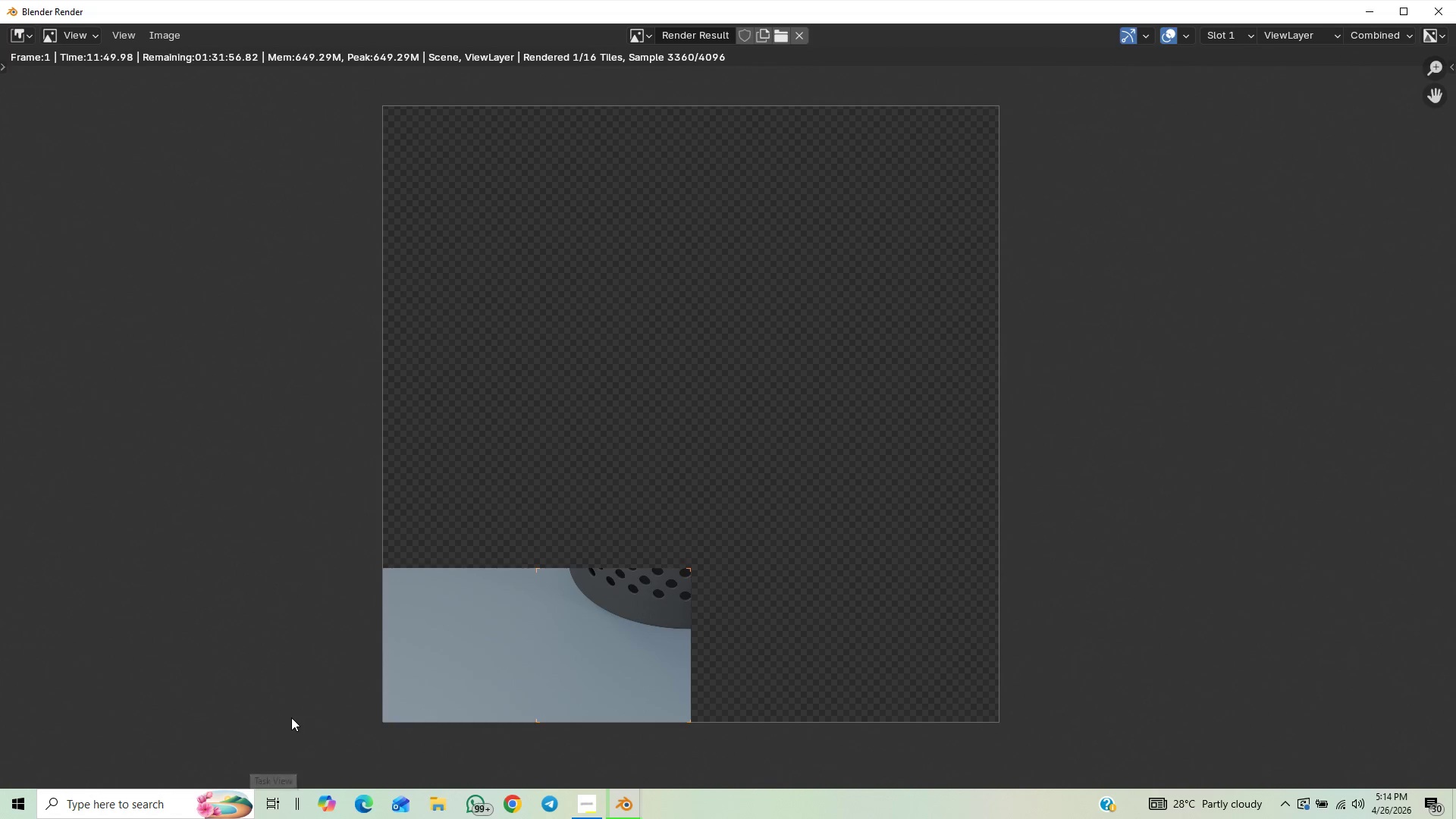 
scroll: coordinate [570, 511], scroll_direction: down, amount: 1.0
 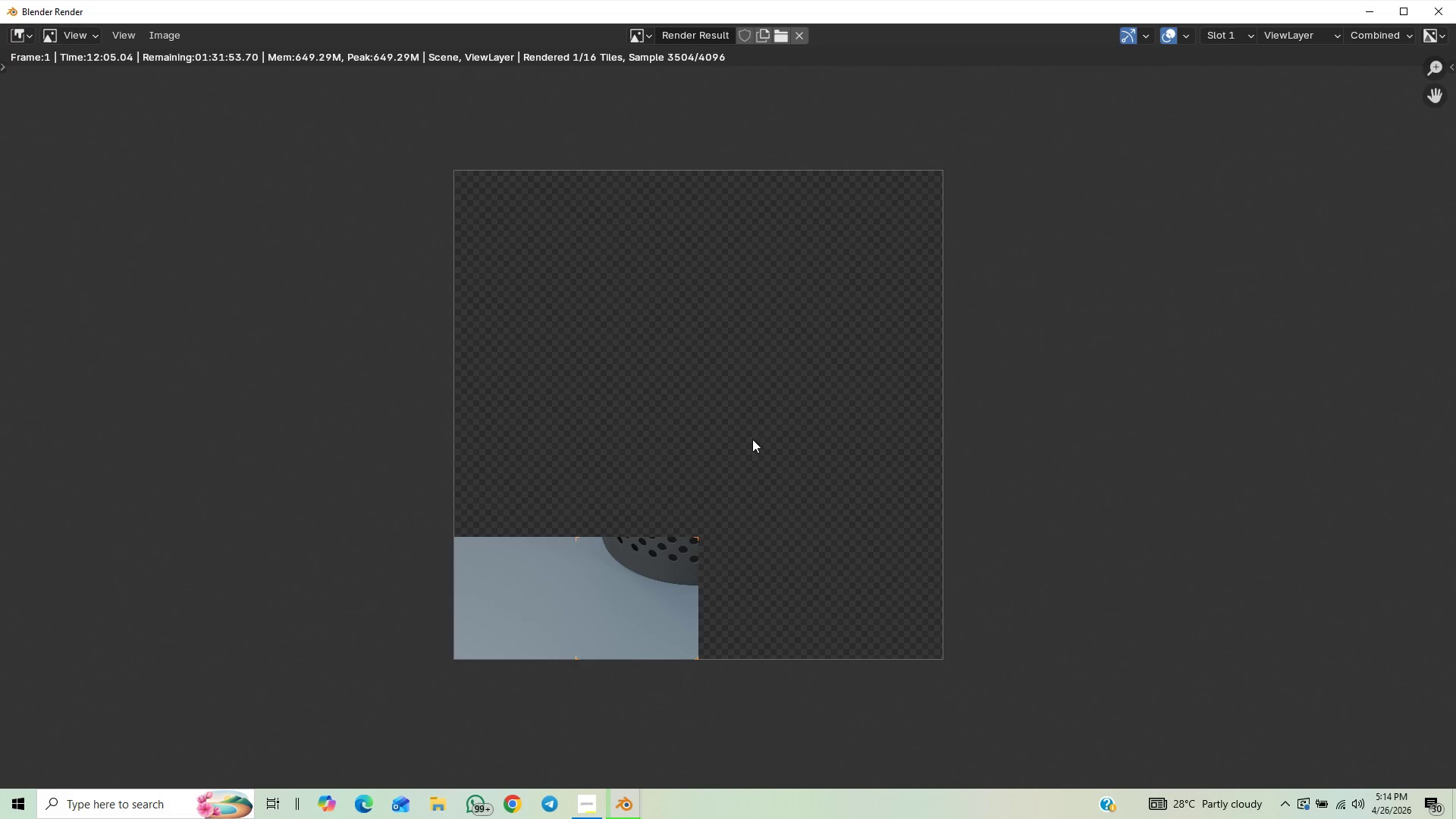 
wait(13.57)
 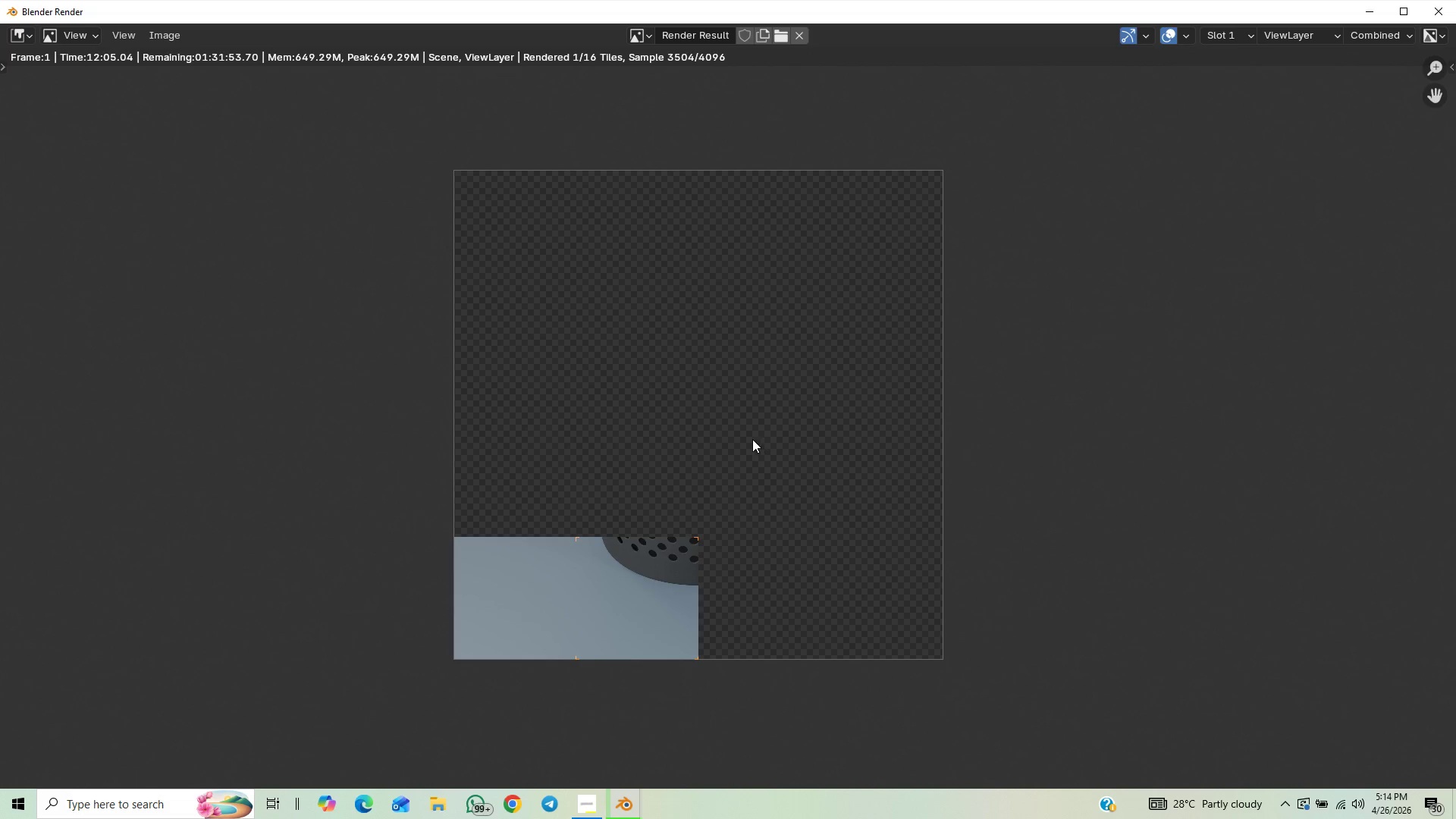 
scroll: coordinate [768, 366], scroll_direction: down, amount: 4.0
 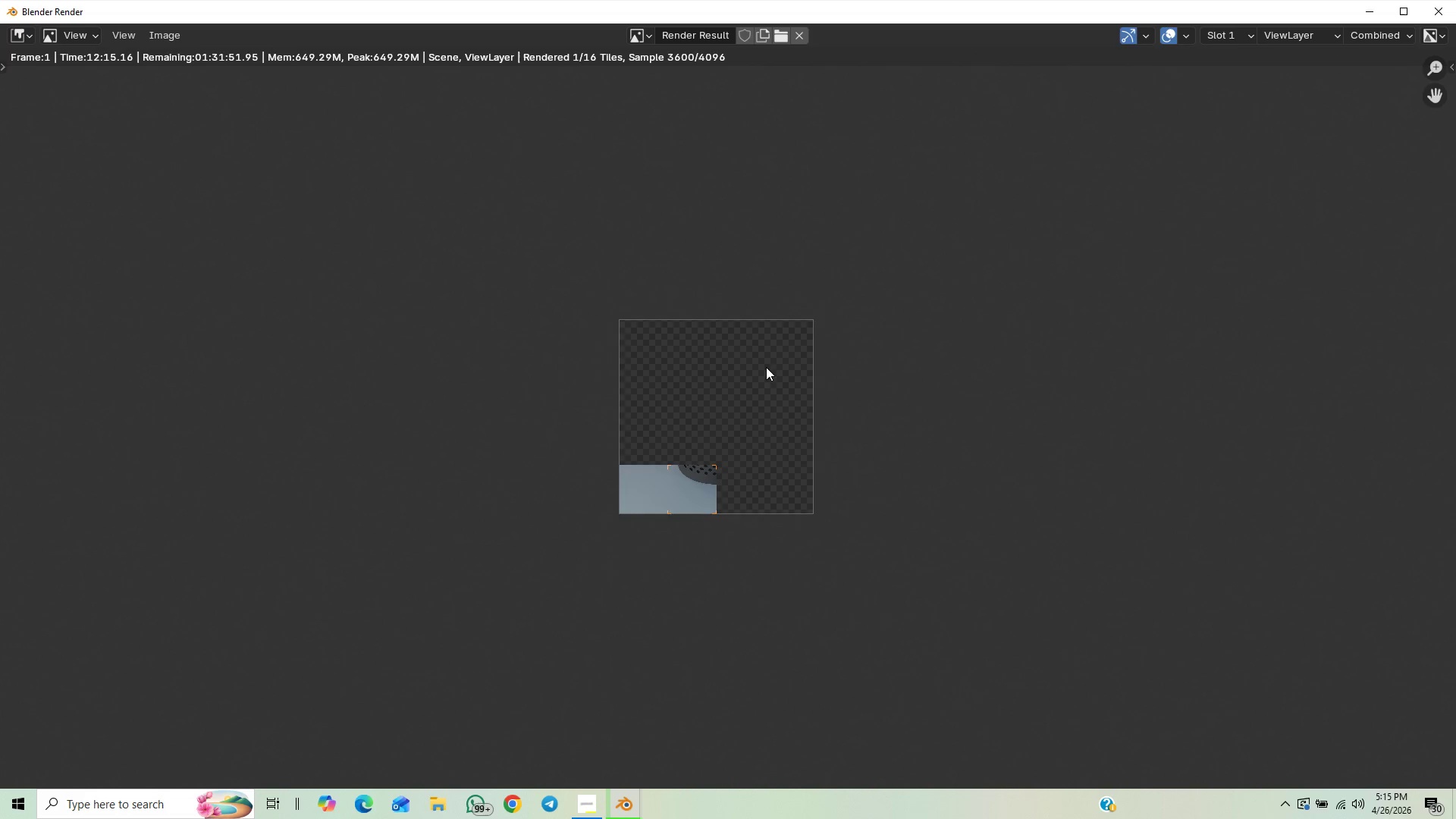 
scroll: coordinate [647, 347], scroll_direction: up, amount: 6.0
 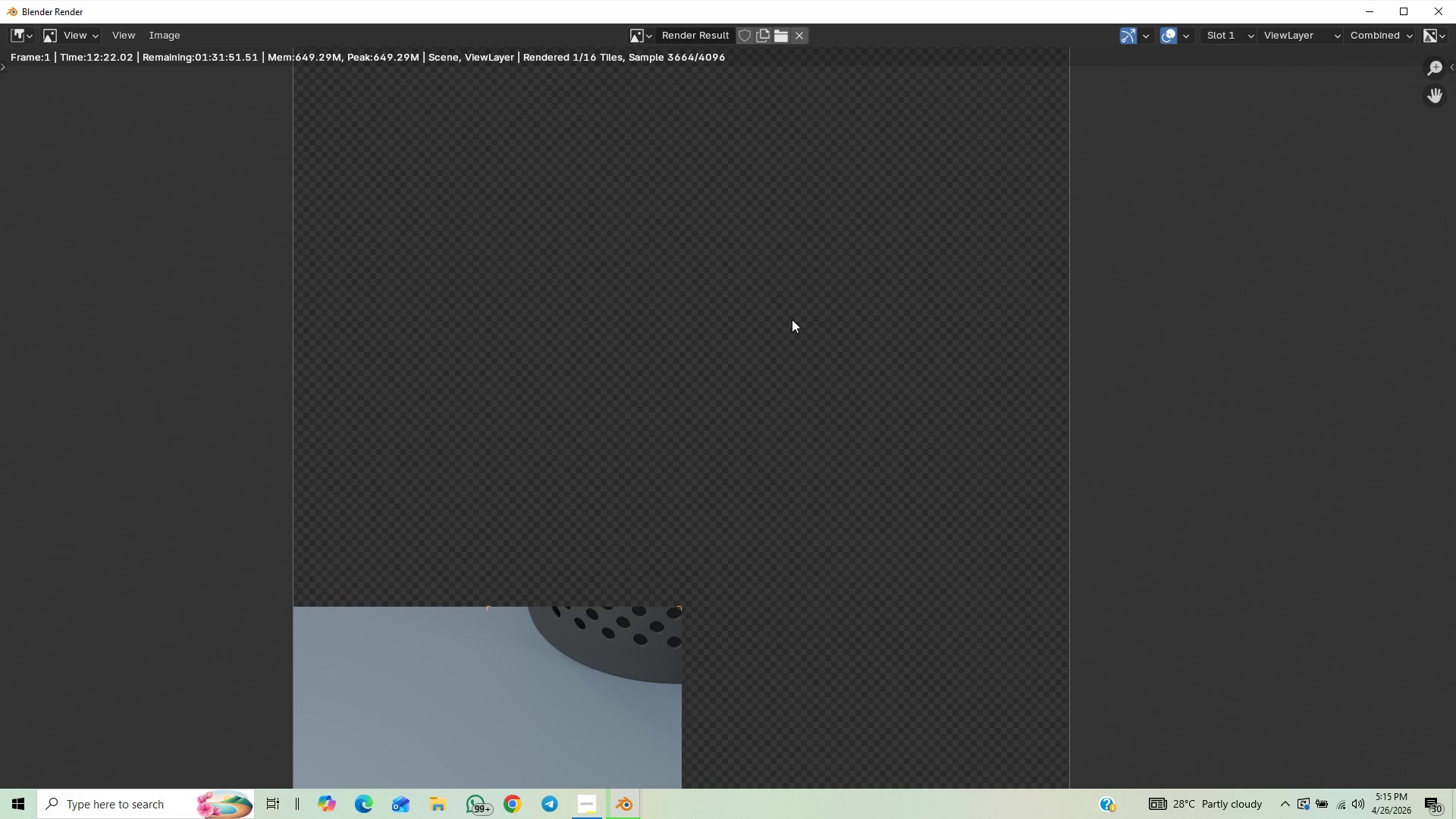 
scroll: coordinate [770, 338], scroll_direction: down, amount: 1.0
 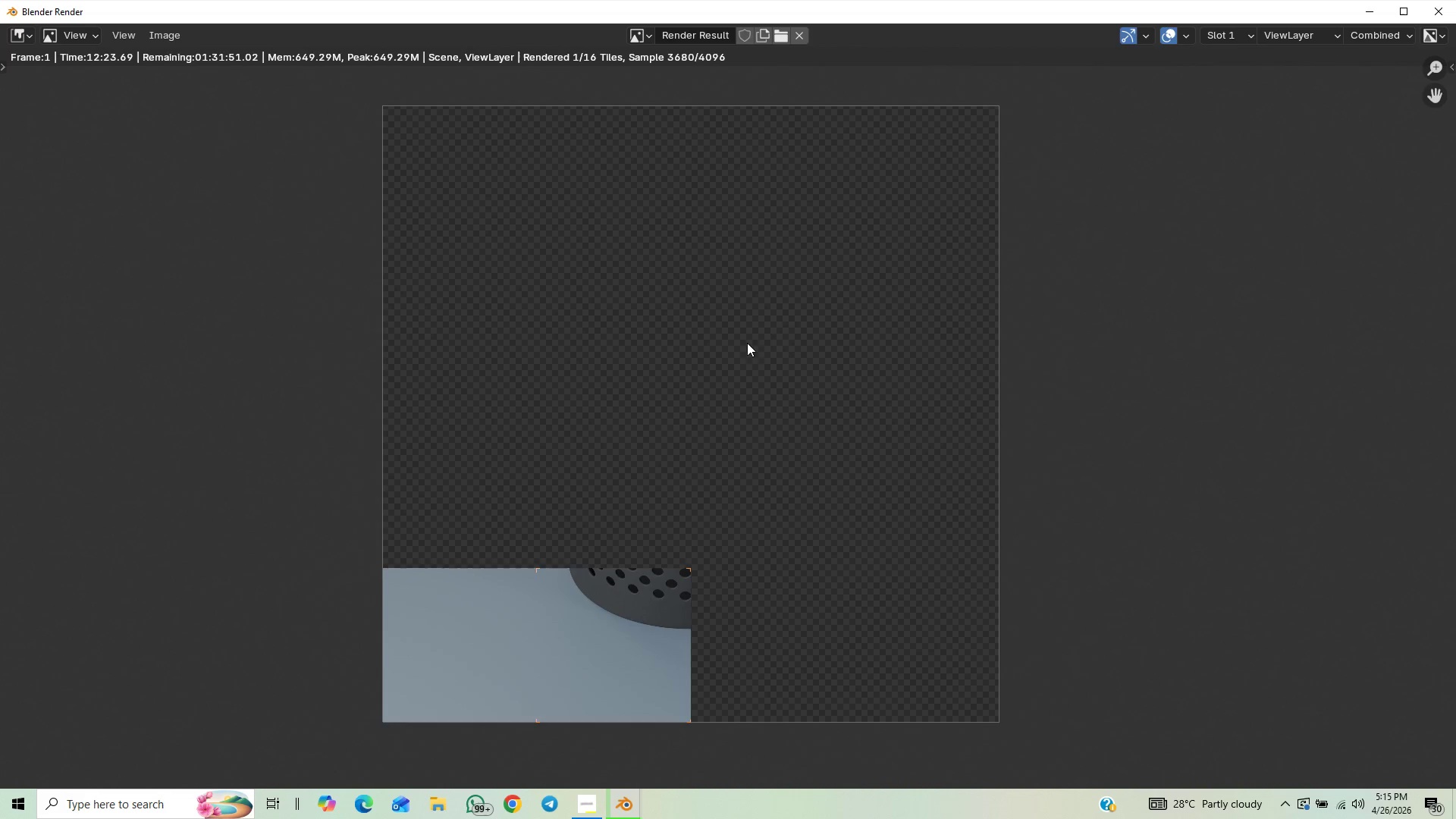 
scroll: coordinate [883, 346], scroll_direction: up, amount: 3.0
 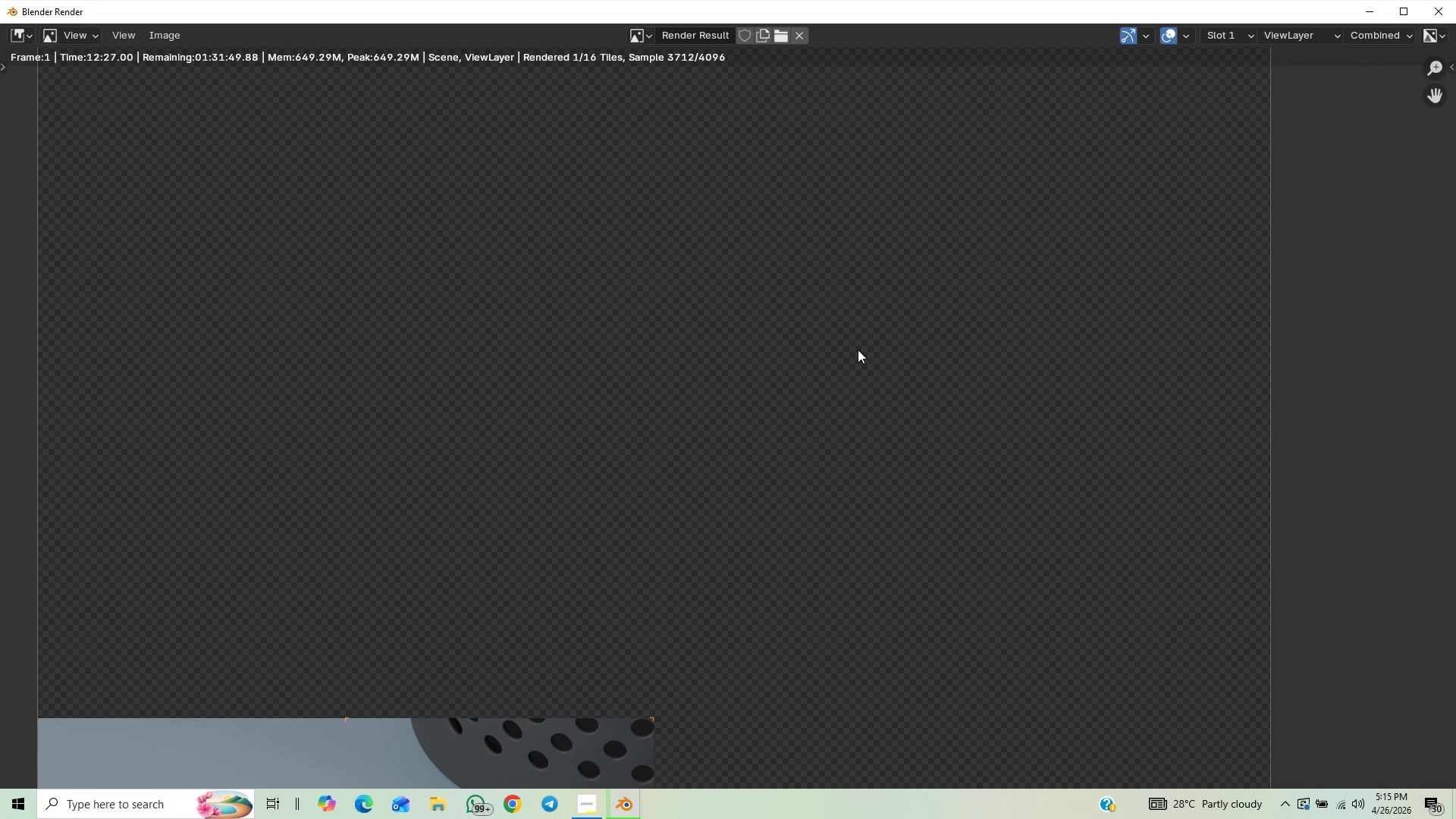 
scroll: coordinate [832, 383], scroll_direction: down, amount: 3.0
 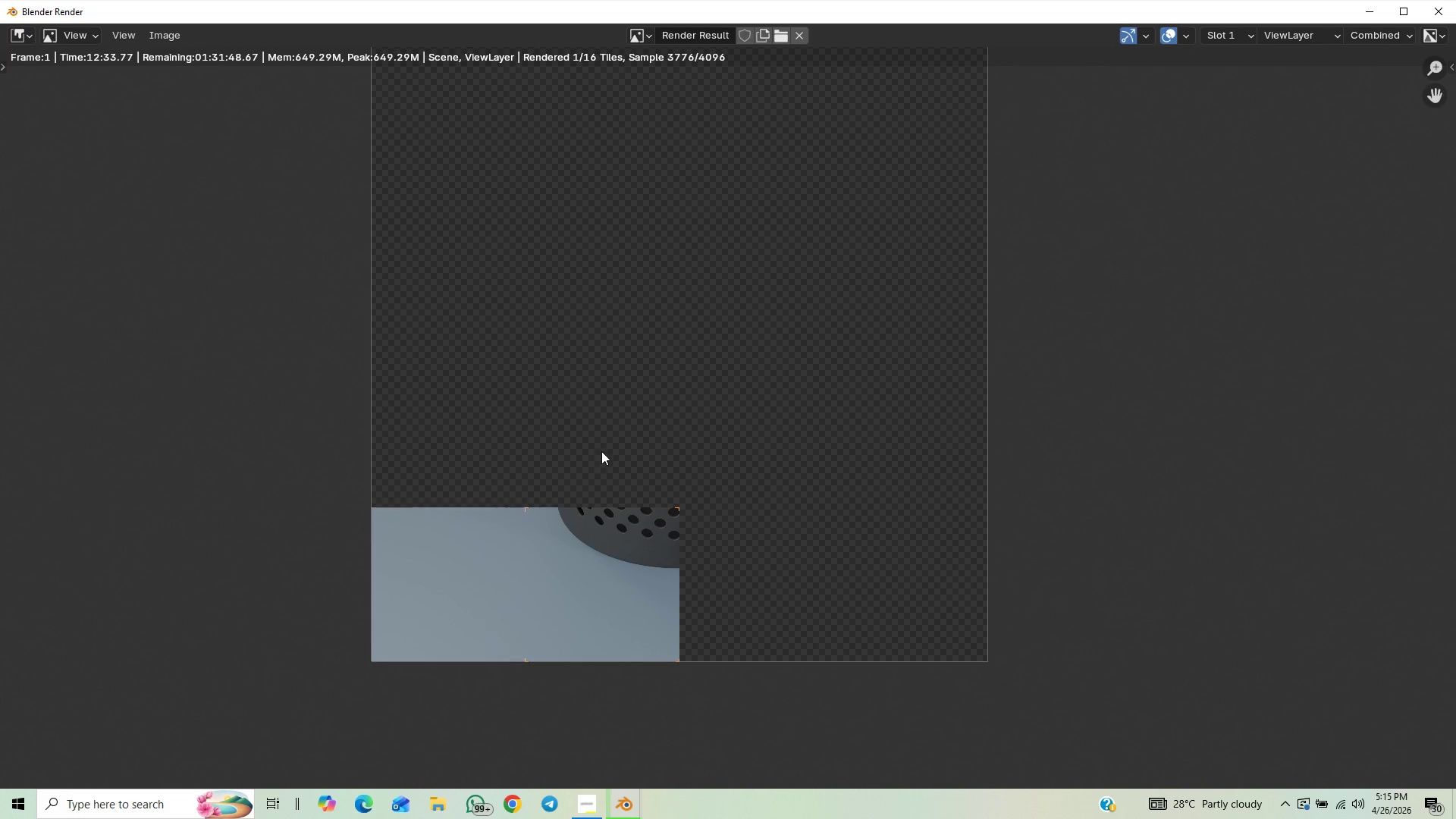 
wait(6.02)
 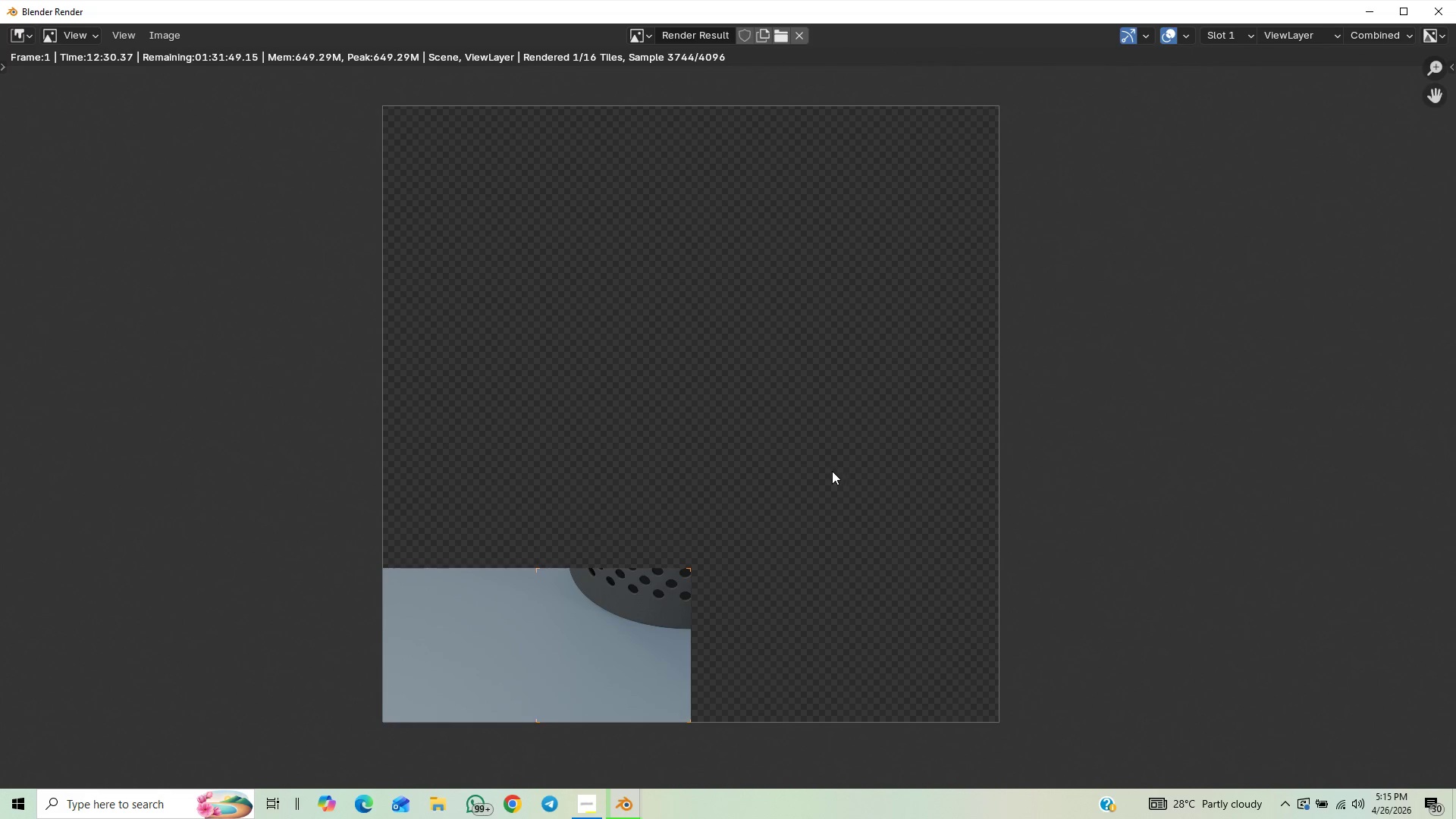 
scroll: coordinate [702, 496], scroll_direction: up, amount: 1.0
 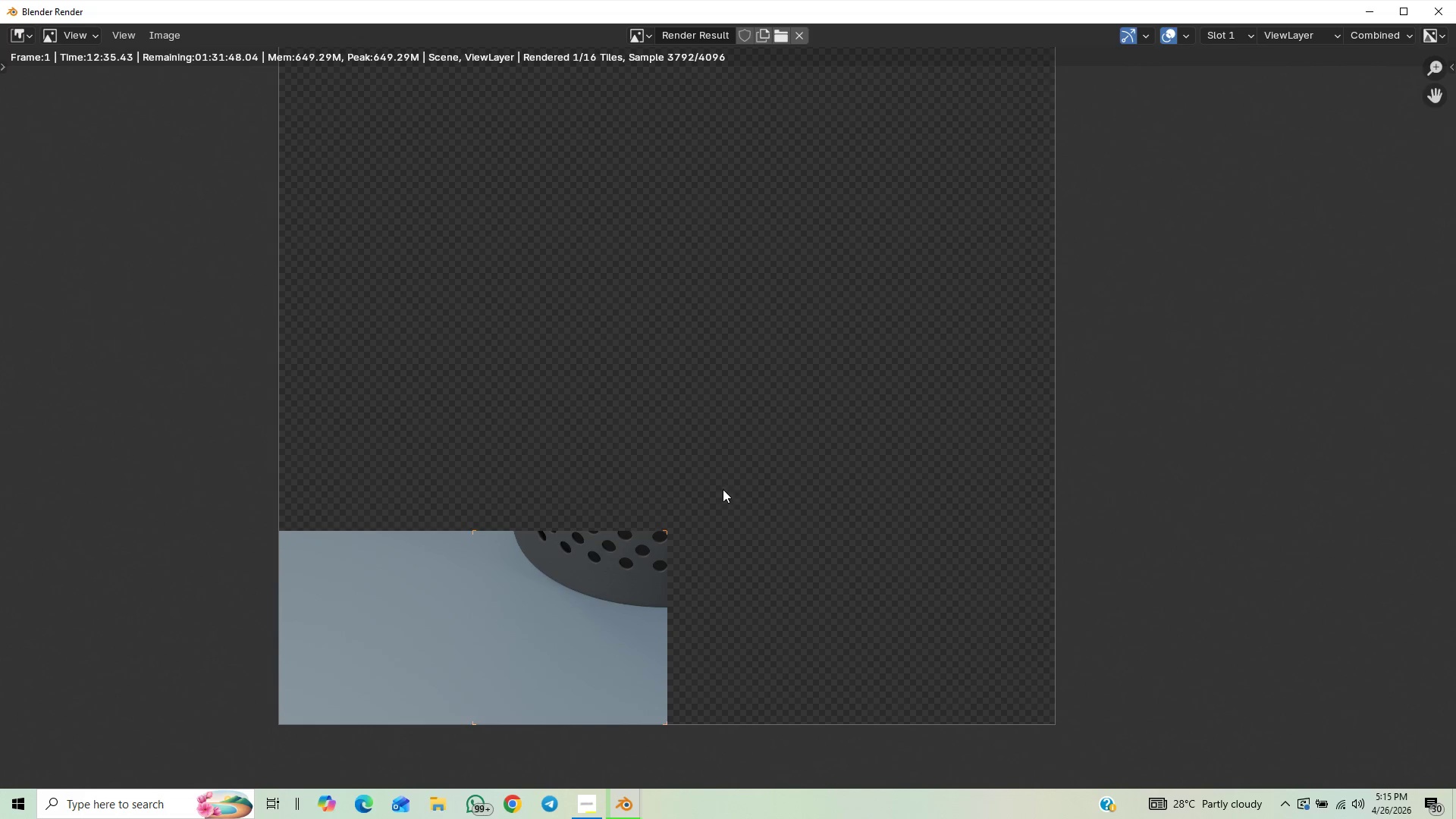 
scroll: coordinate [702, 488], scroll_direction: down, amount: 3.0
 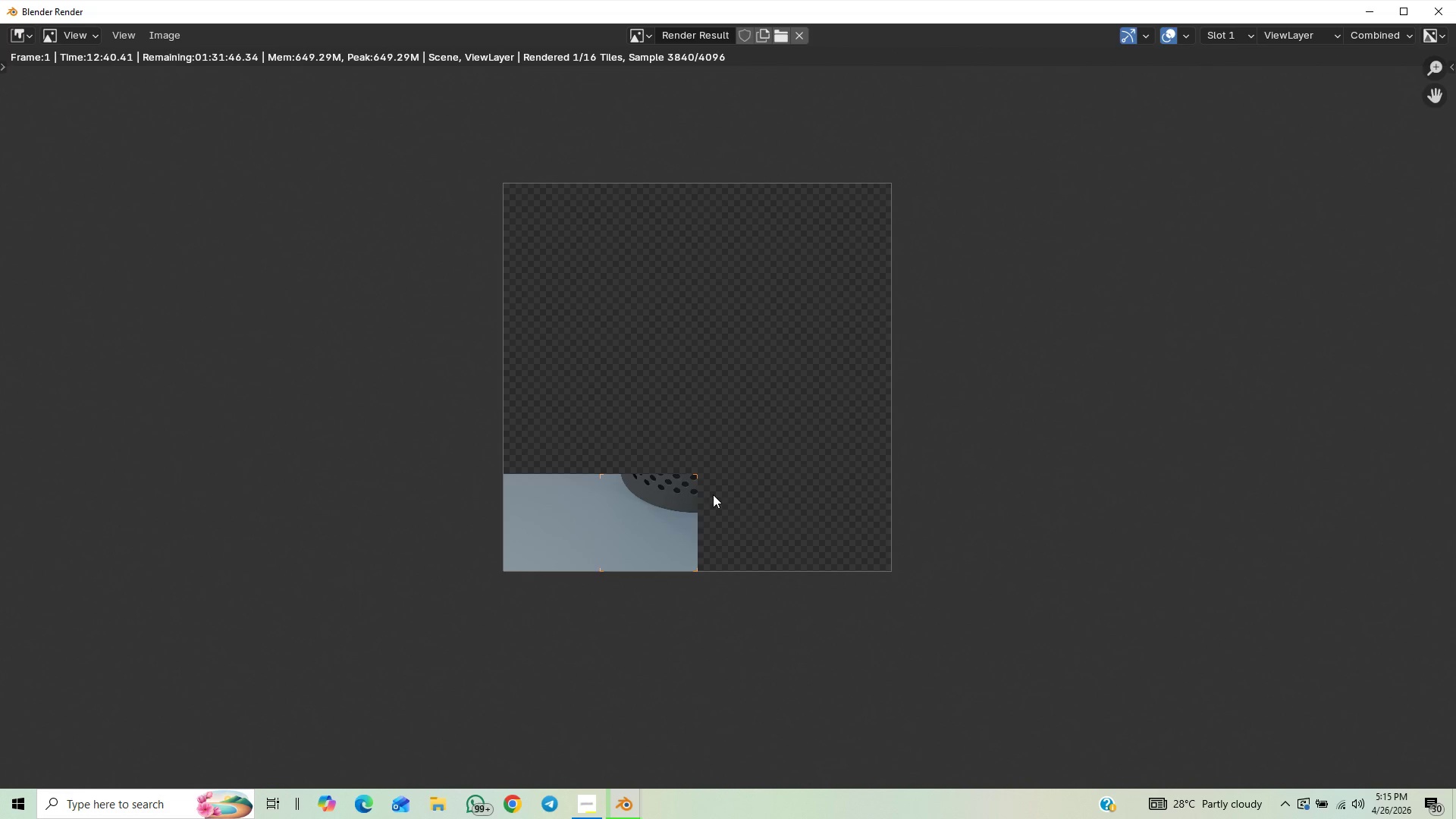 
scroll: coordinate [717, 492], scroll_direction: up, amount: 4.0
 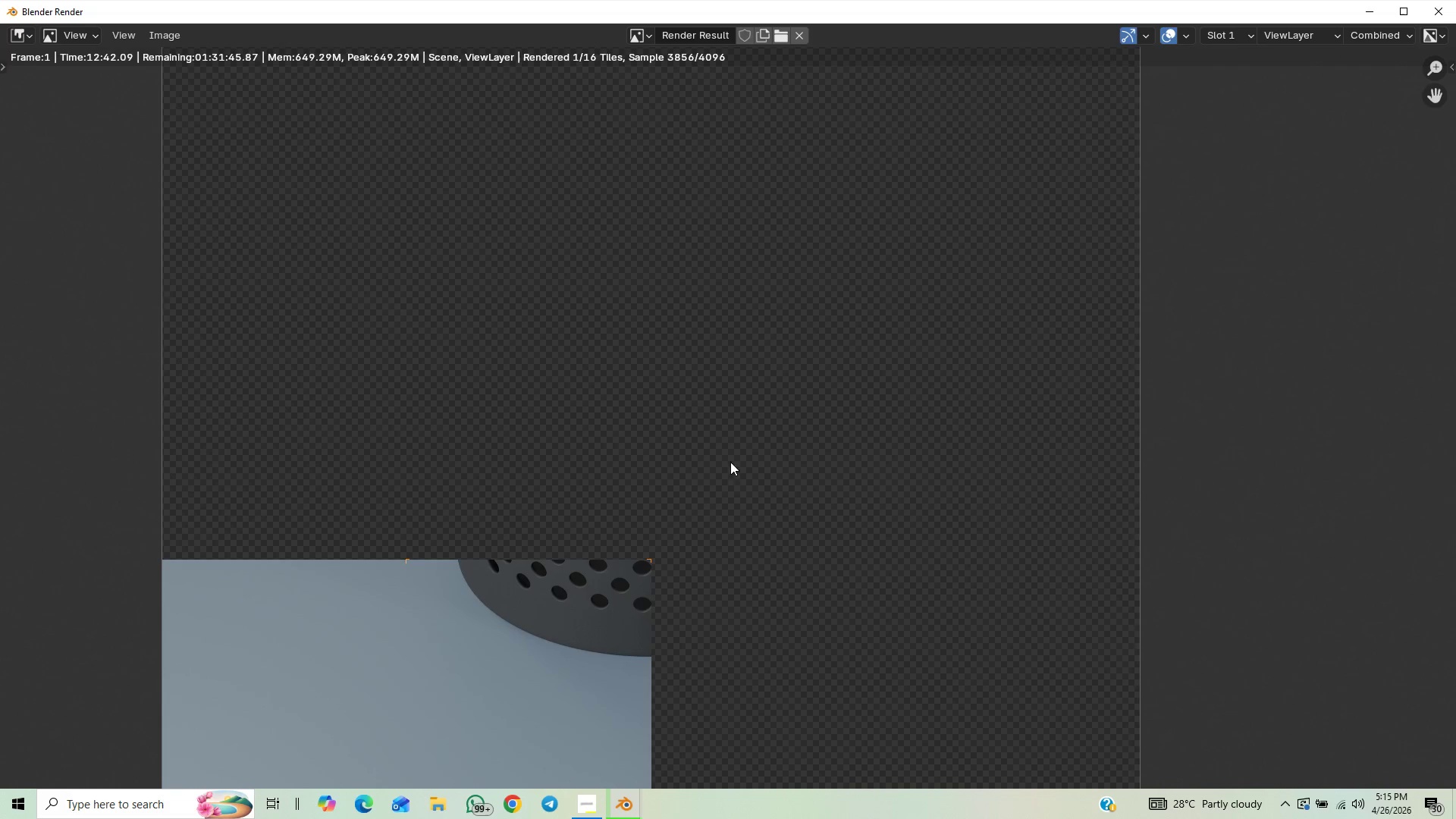 
scroll: coordinate [694, 518], scroll_direction: down, amount: 6.0
 